 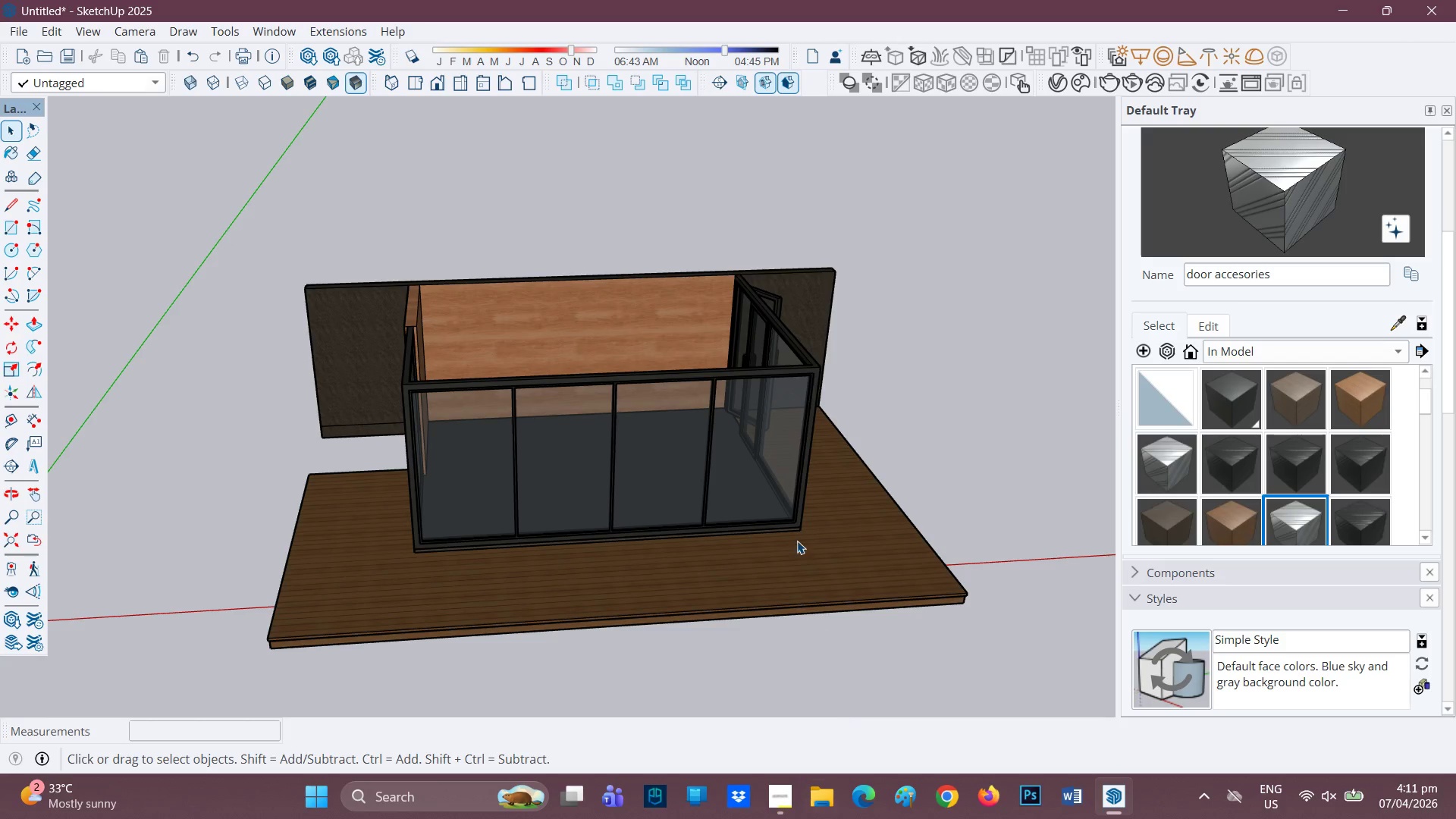 
scroll: coordinate [796, 502], scroll_direction: up, amount: 3.0
 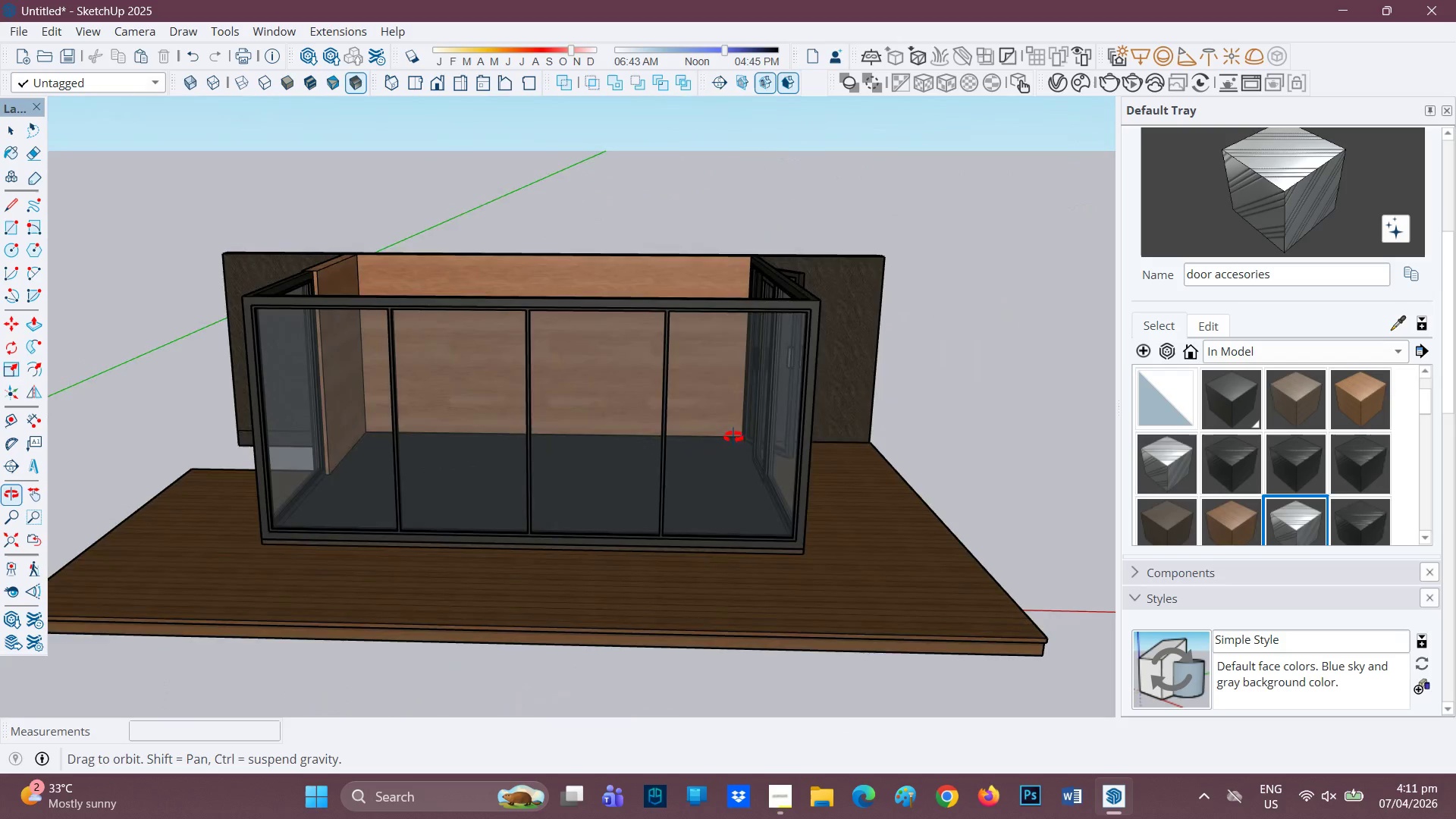 
scroll: coordinate [739, 440], scroll_direction: down, amount: 2.0
 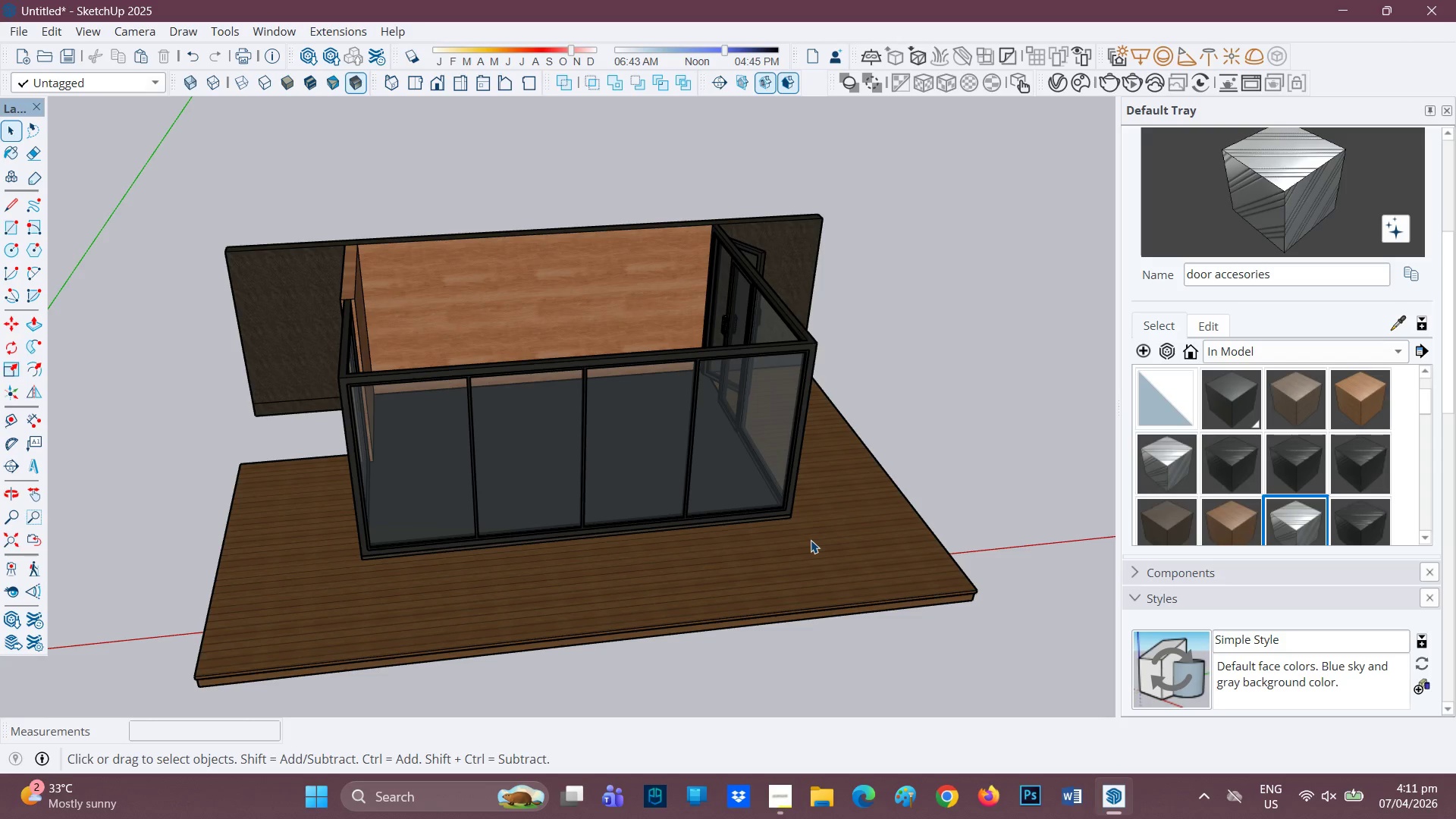 
wait(23.61)
 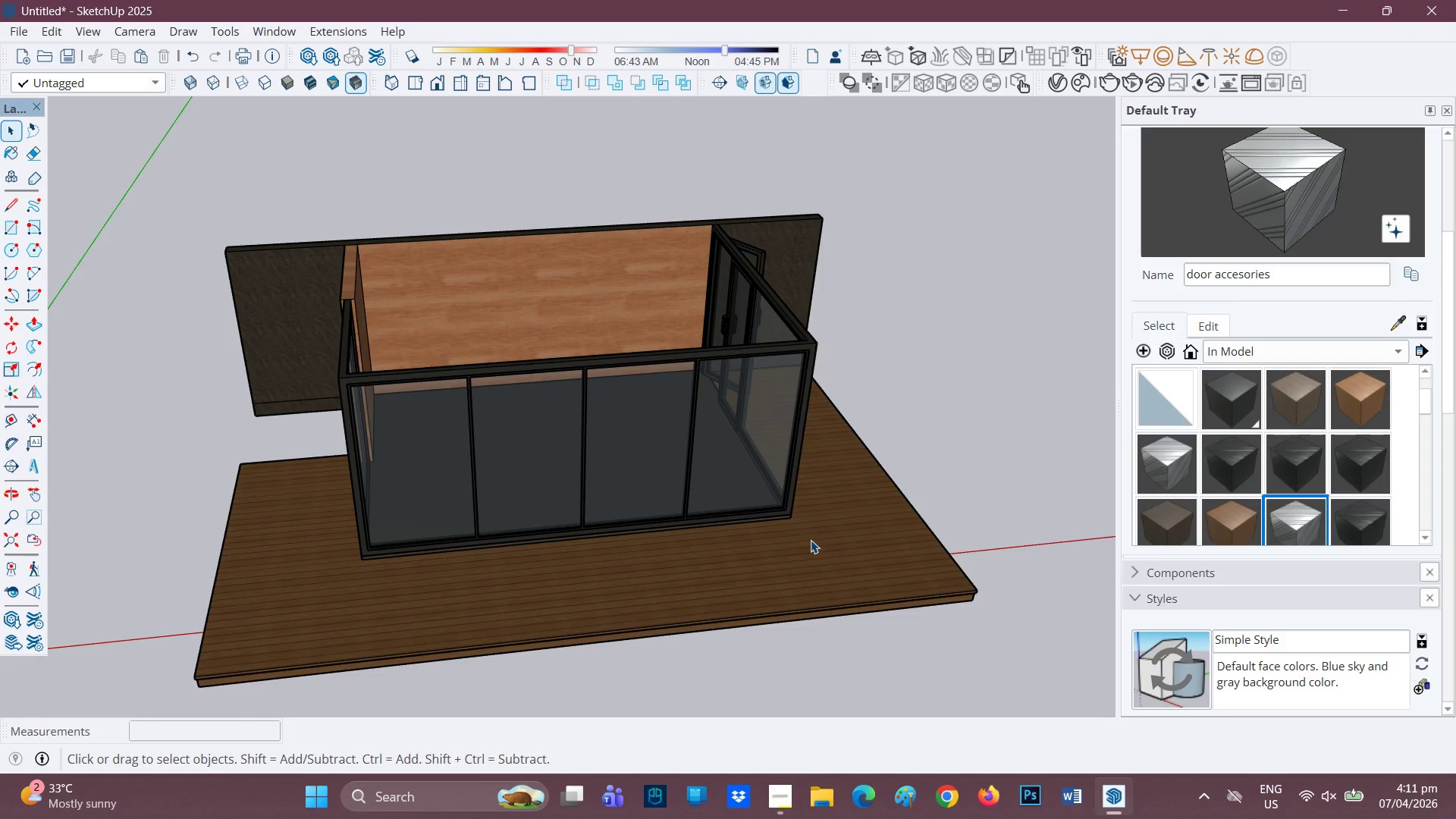 
scroll: coordinate [429, 241], scroll_direction: down, amount: 1.0
 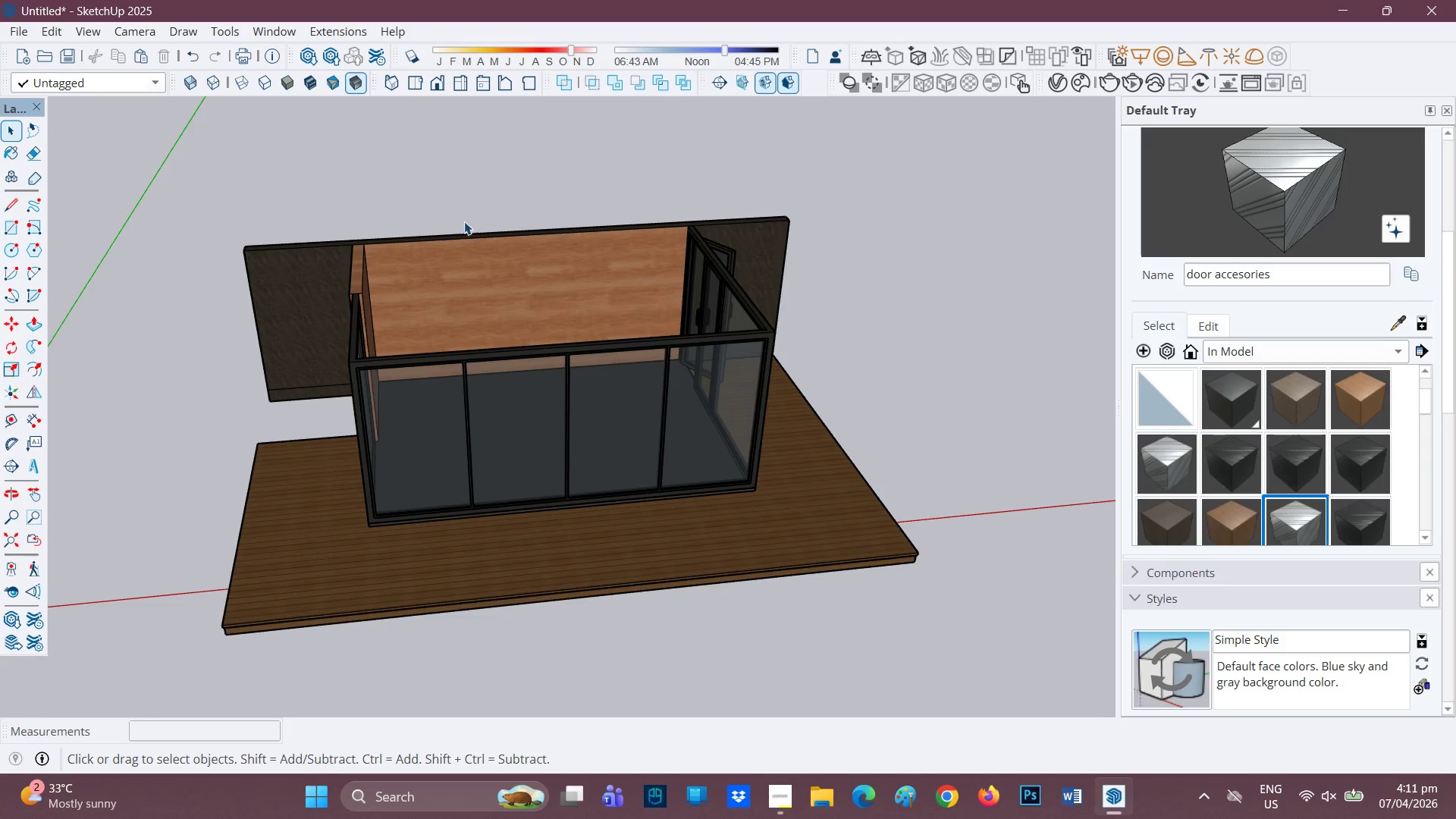 
scroll: coordinate [466, 221], scroll_direction: up, amount: 1.0
 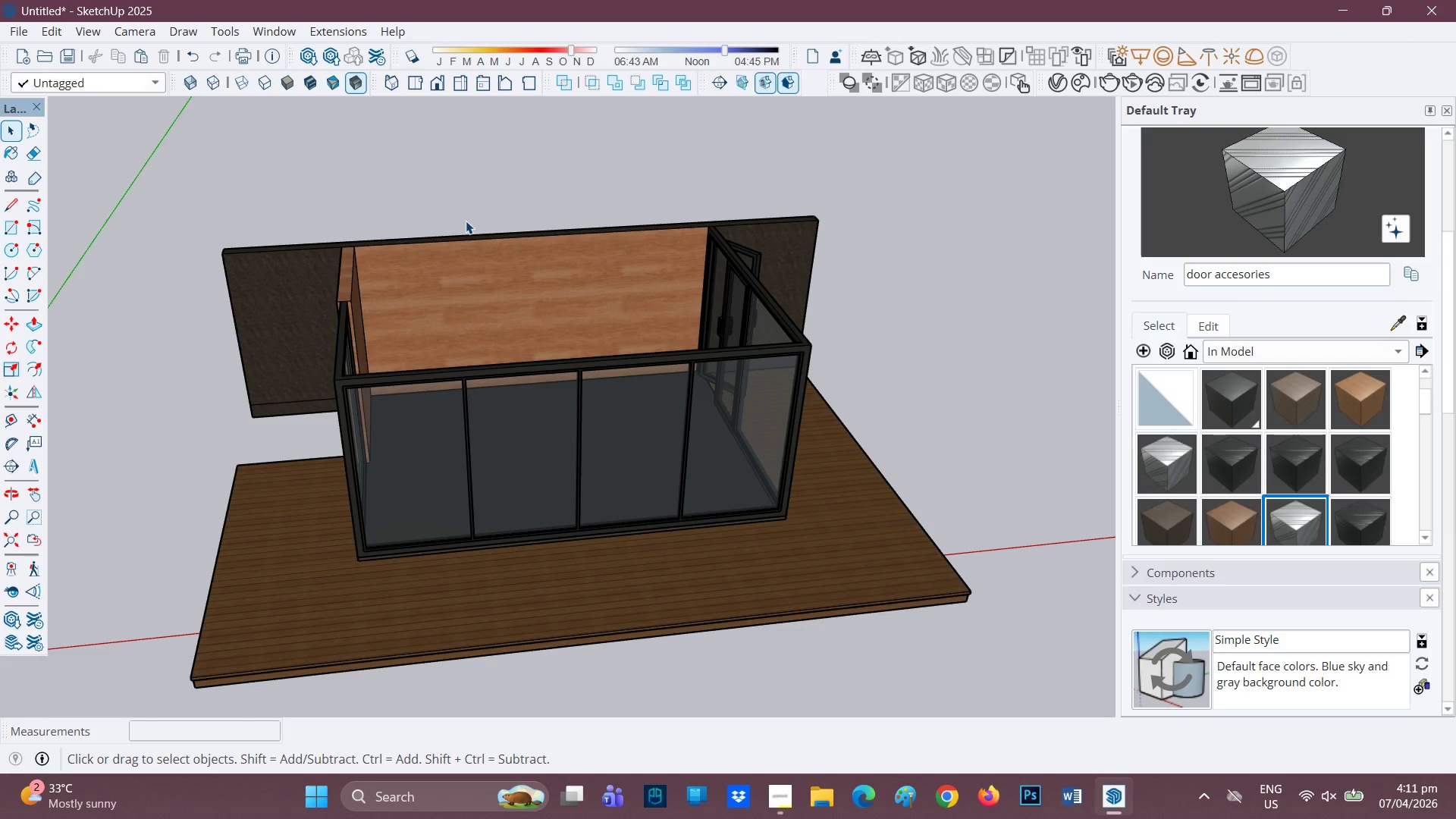 
wait(14.2)
 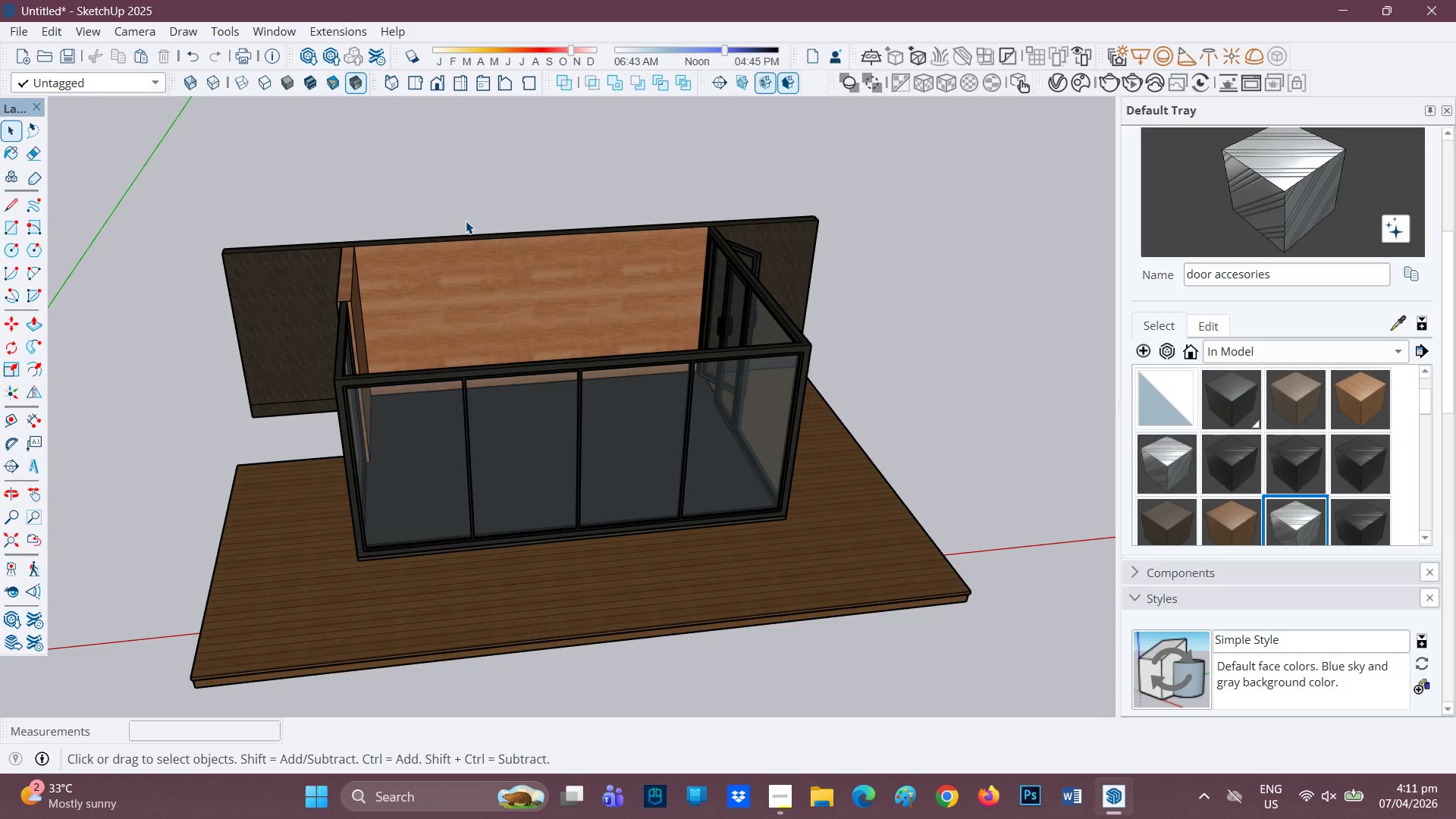 
left_click([306, 49])
 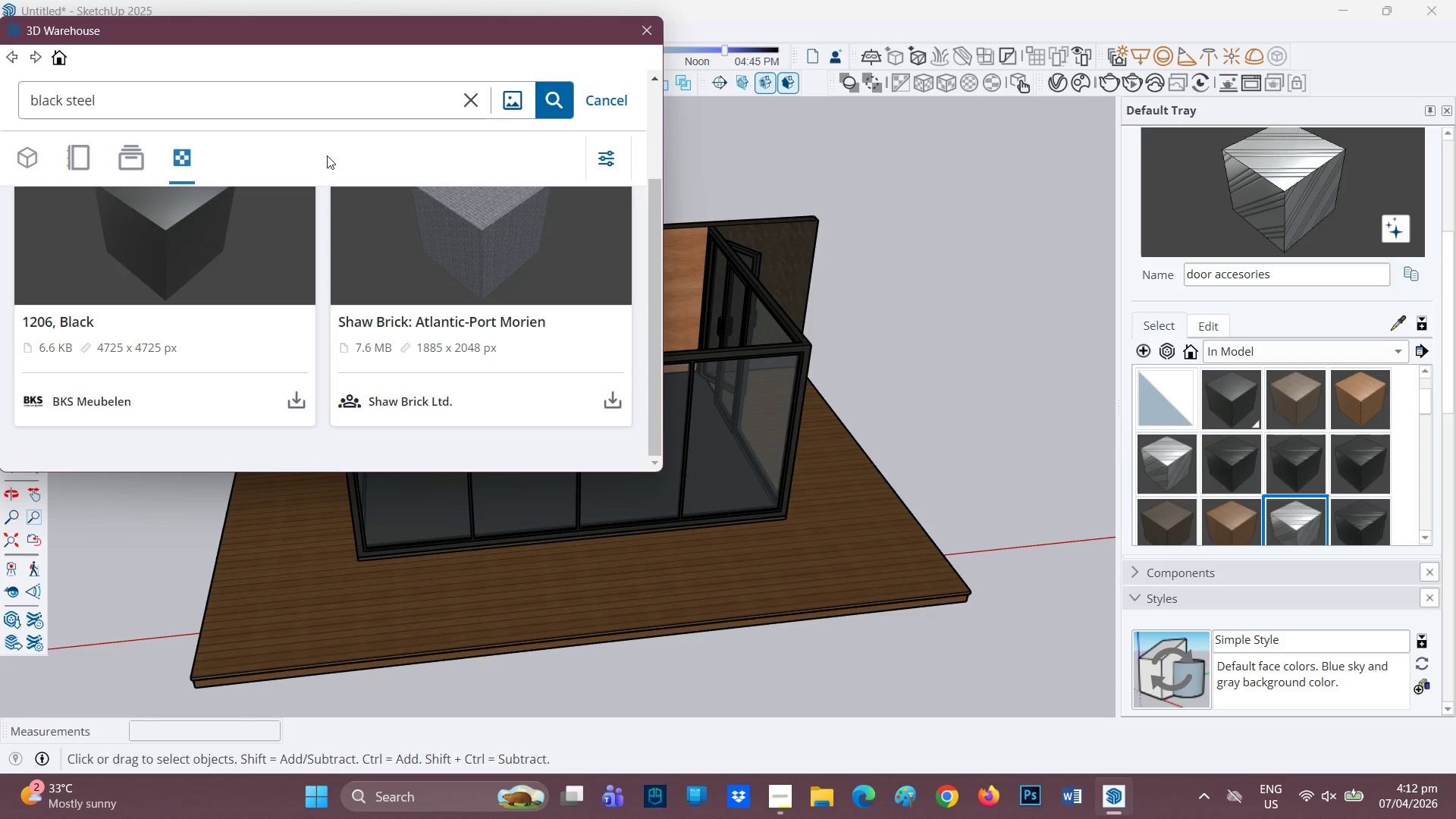 
wait(33.91)
 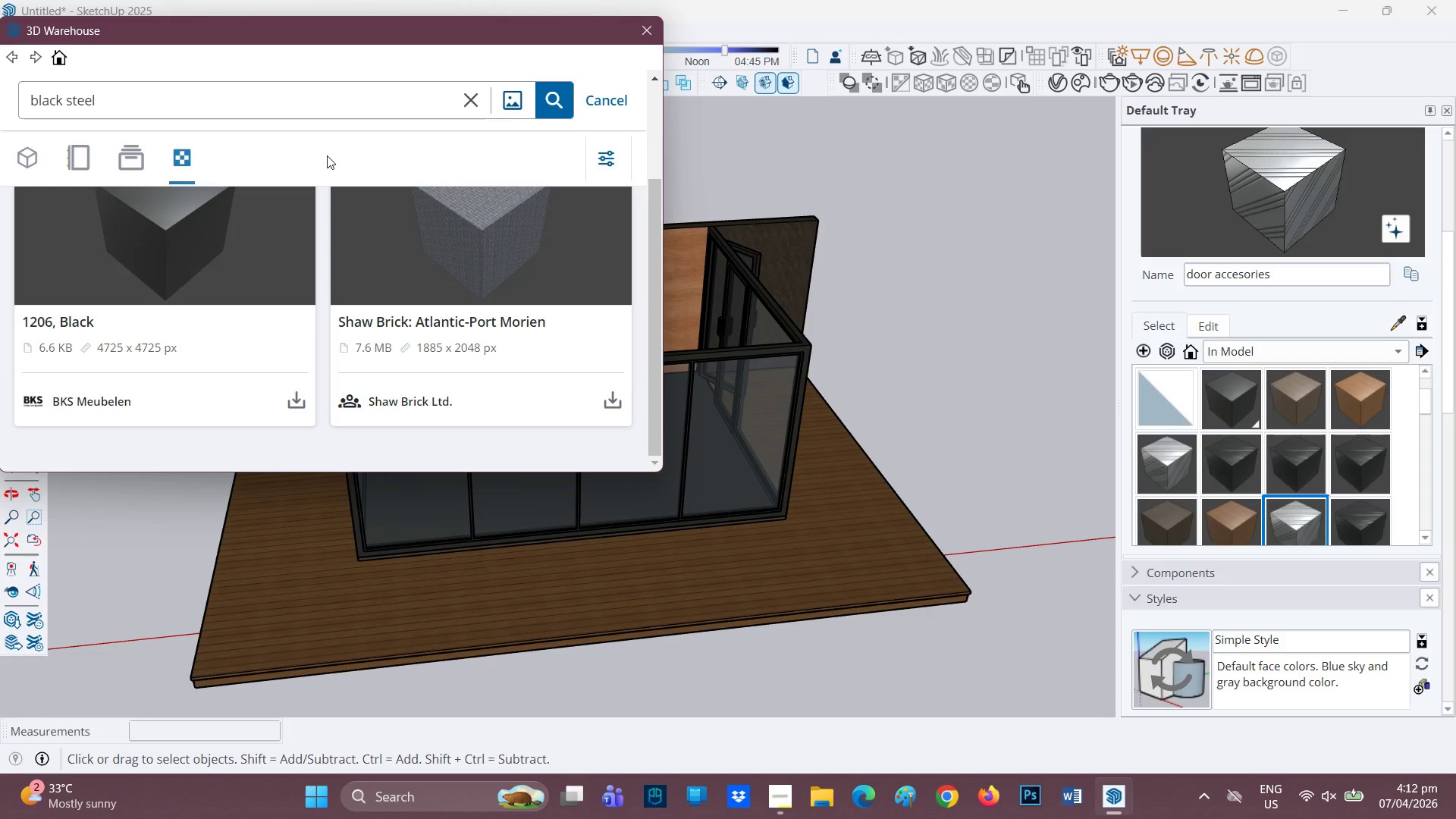 
type(cocoach)
 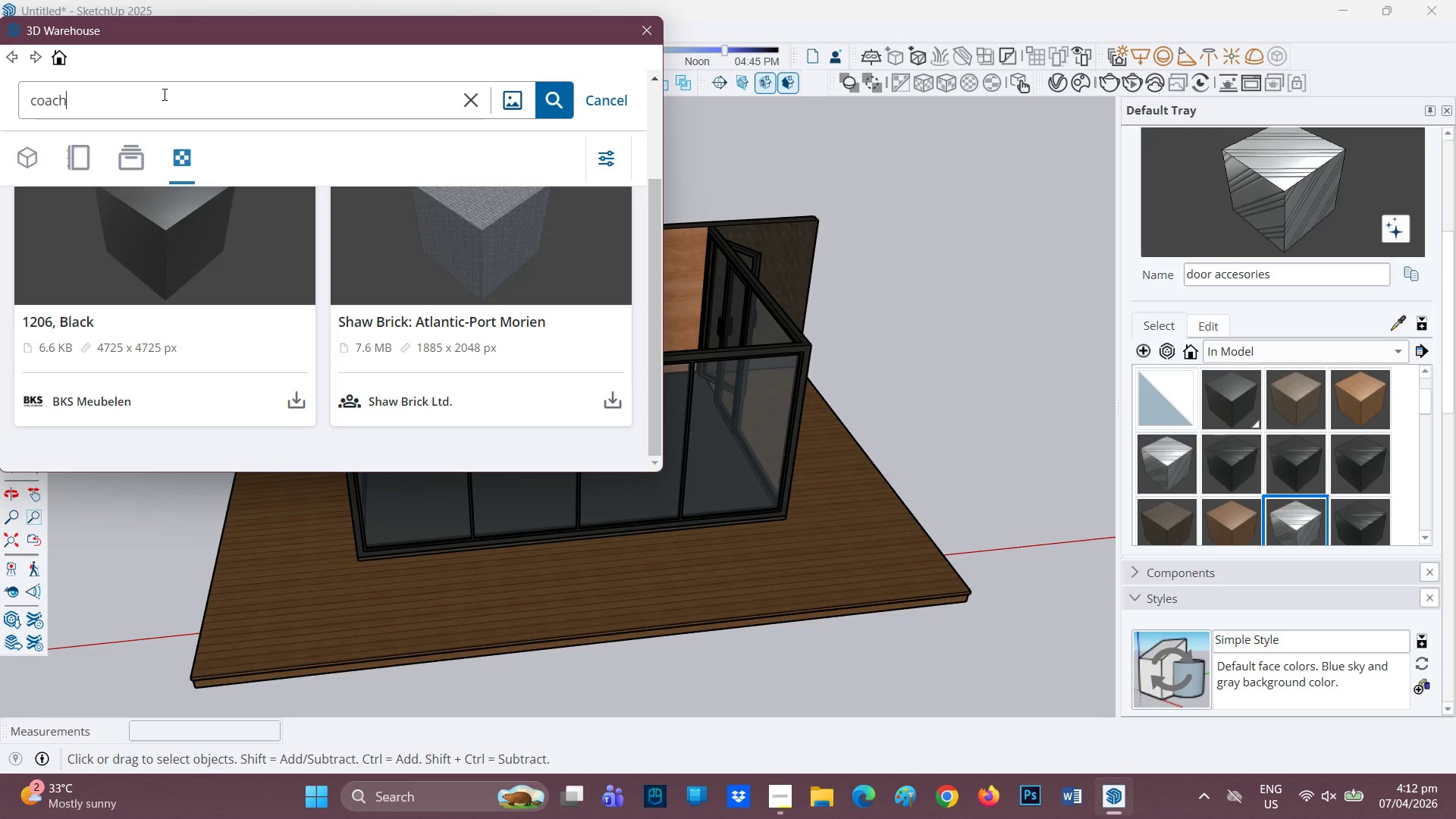 
hold_key(key=Backspace, duration=0.95)
 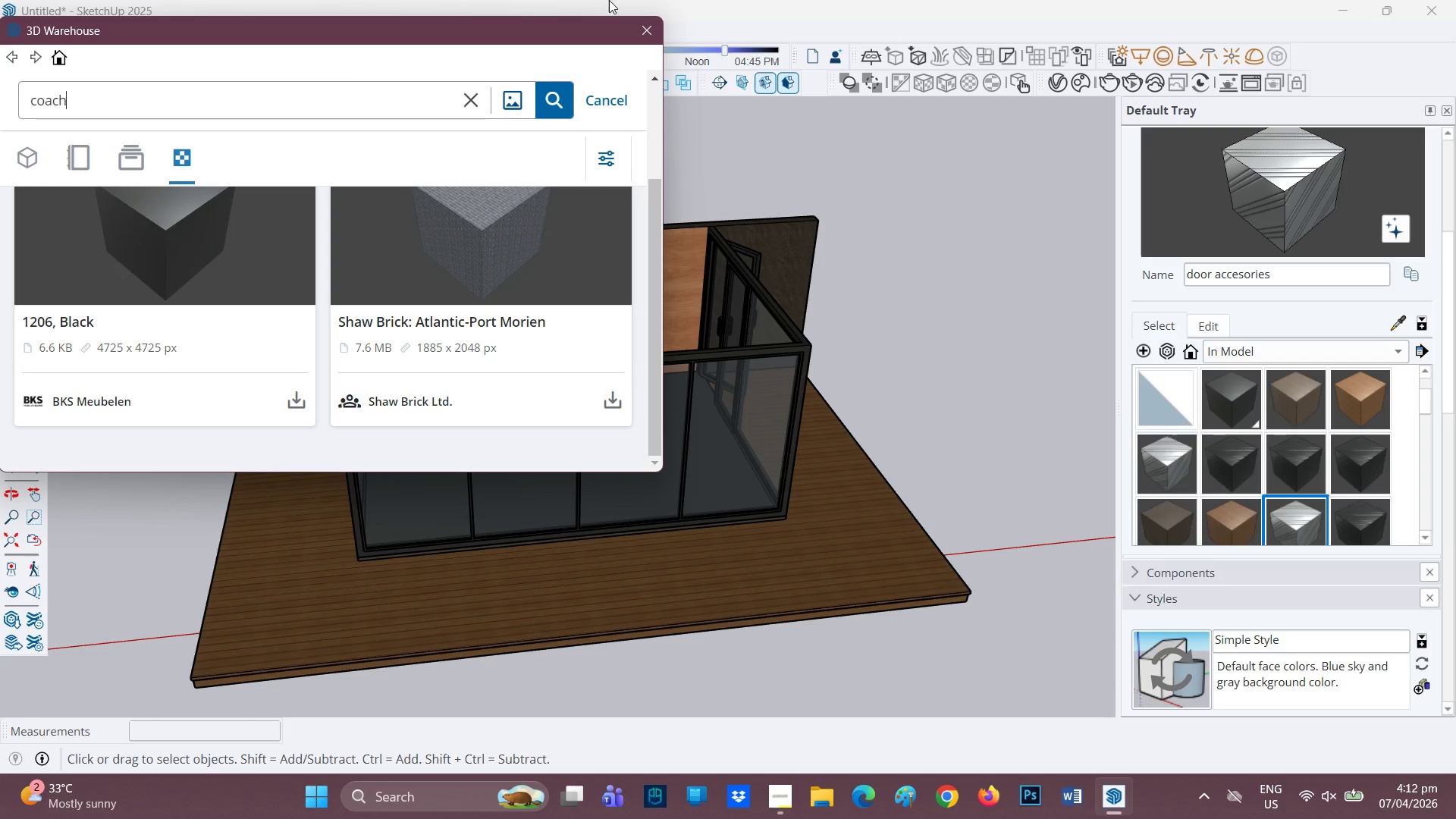 
left_click([562, 103])
 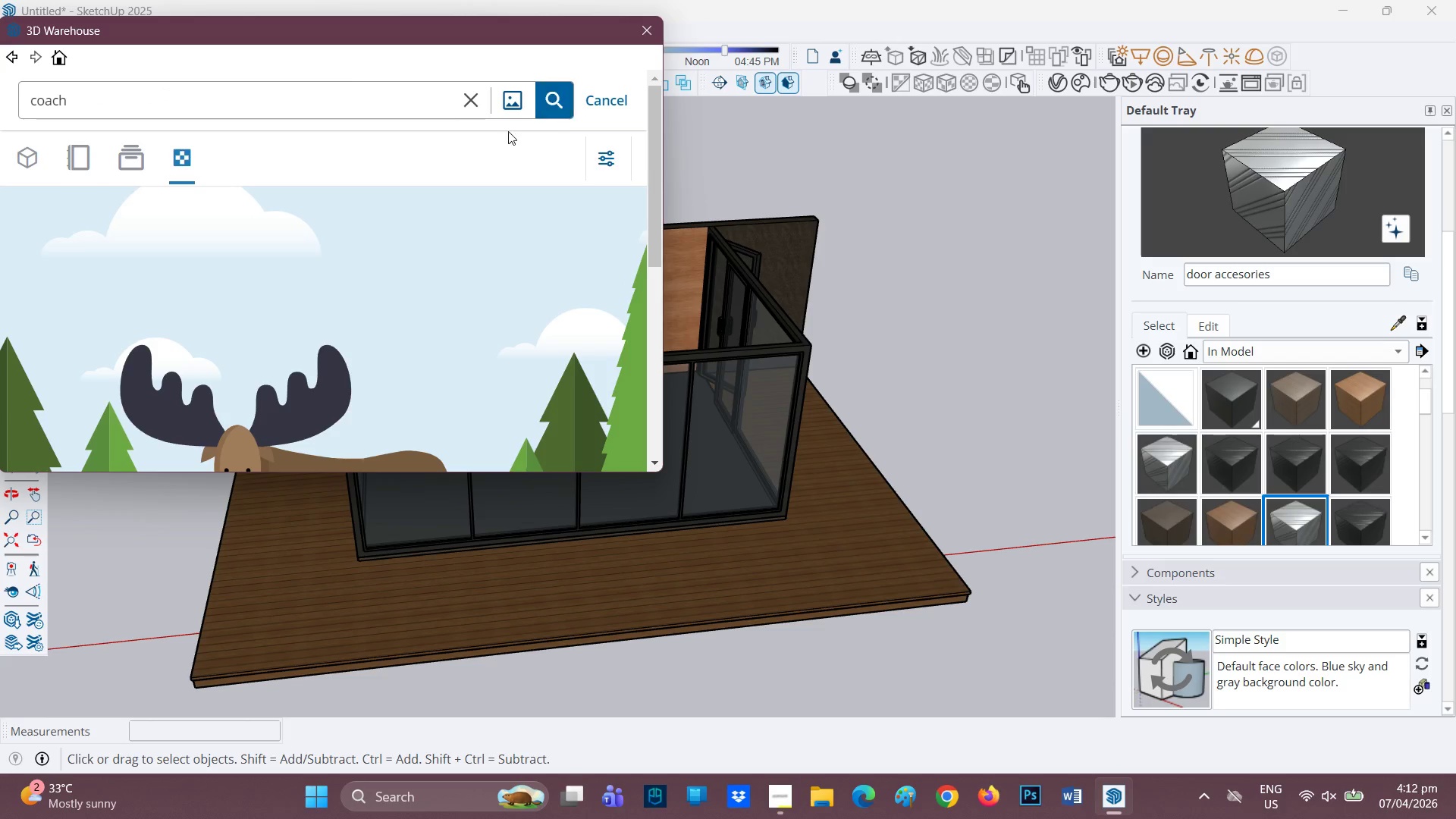 
left_click_drag(start_coordinate=[349, 102], to_coordinate=[17, 99])
 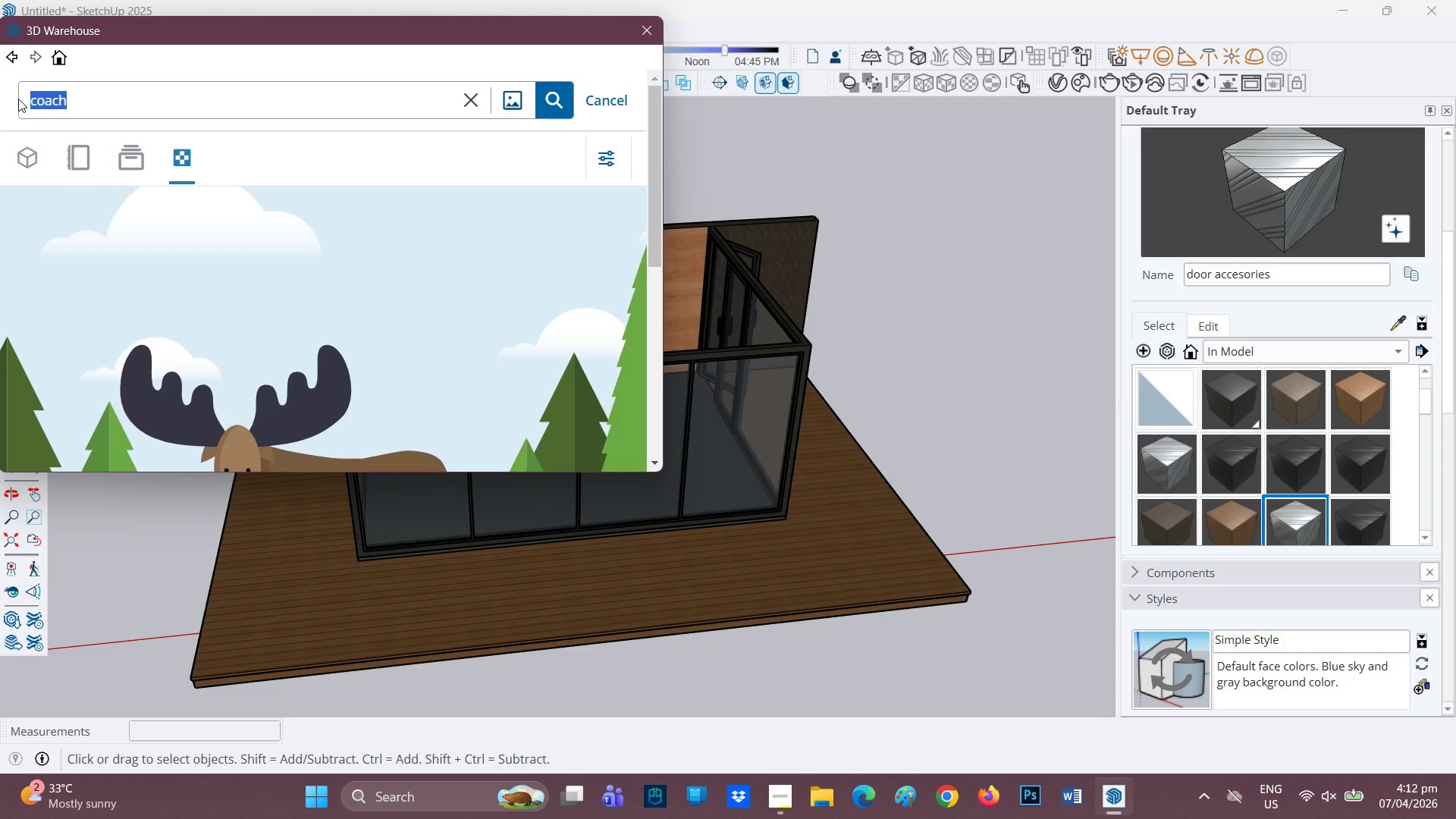 
type(sofa)
 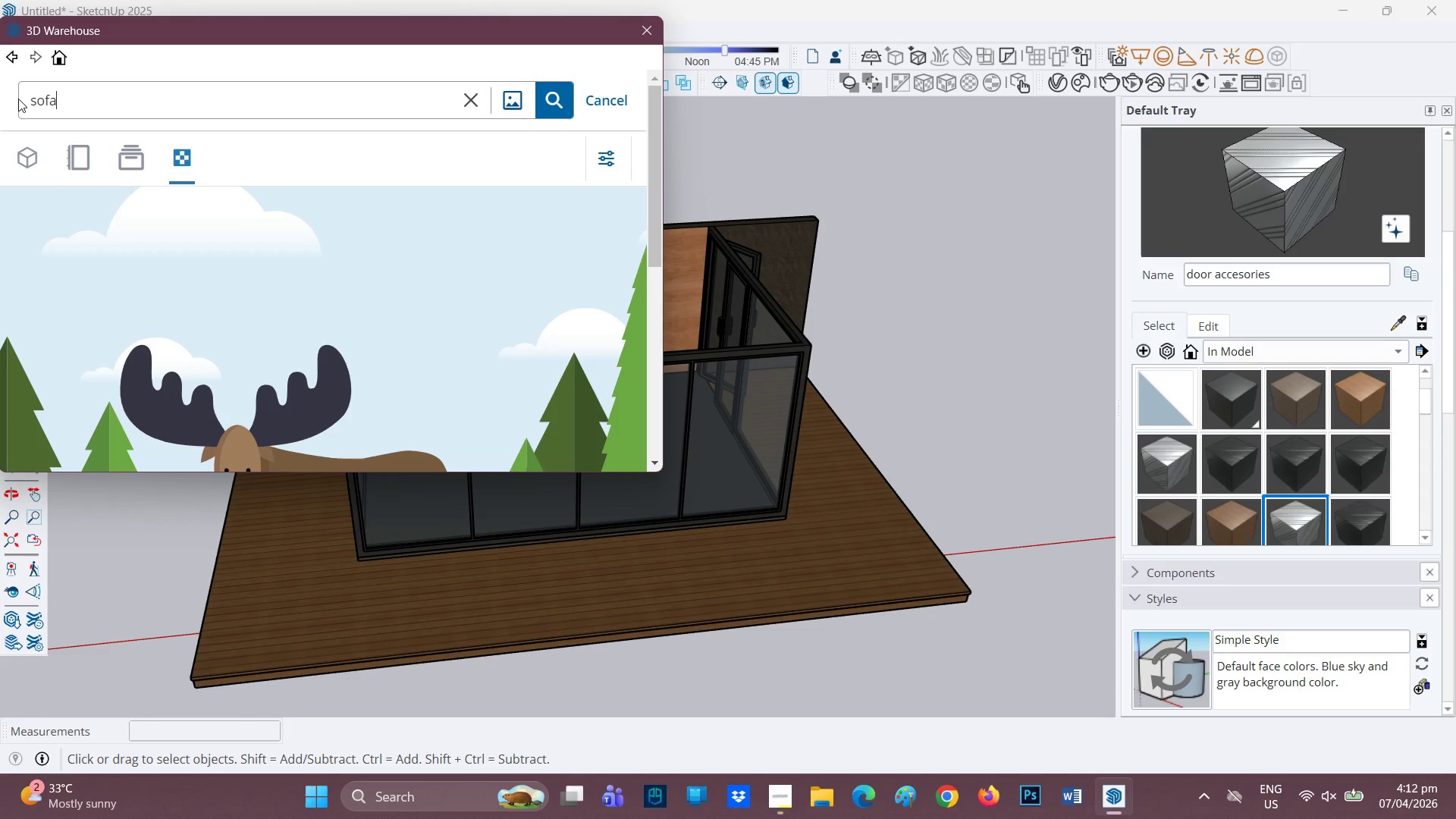 
key(Enter)
 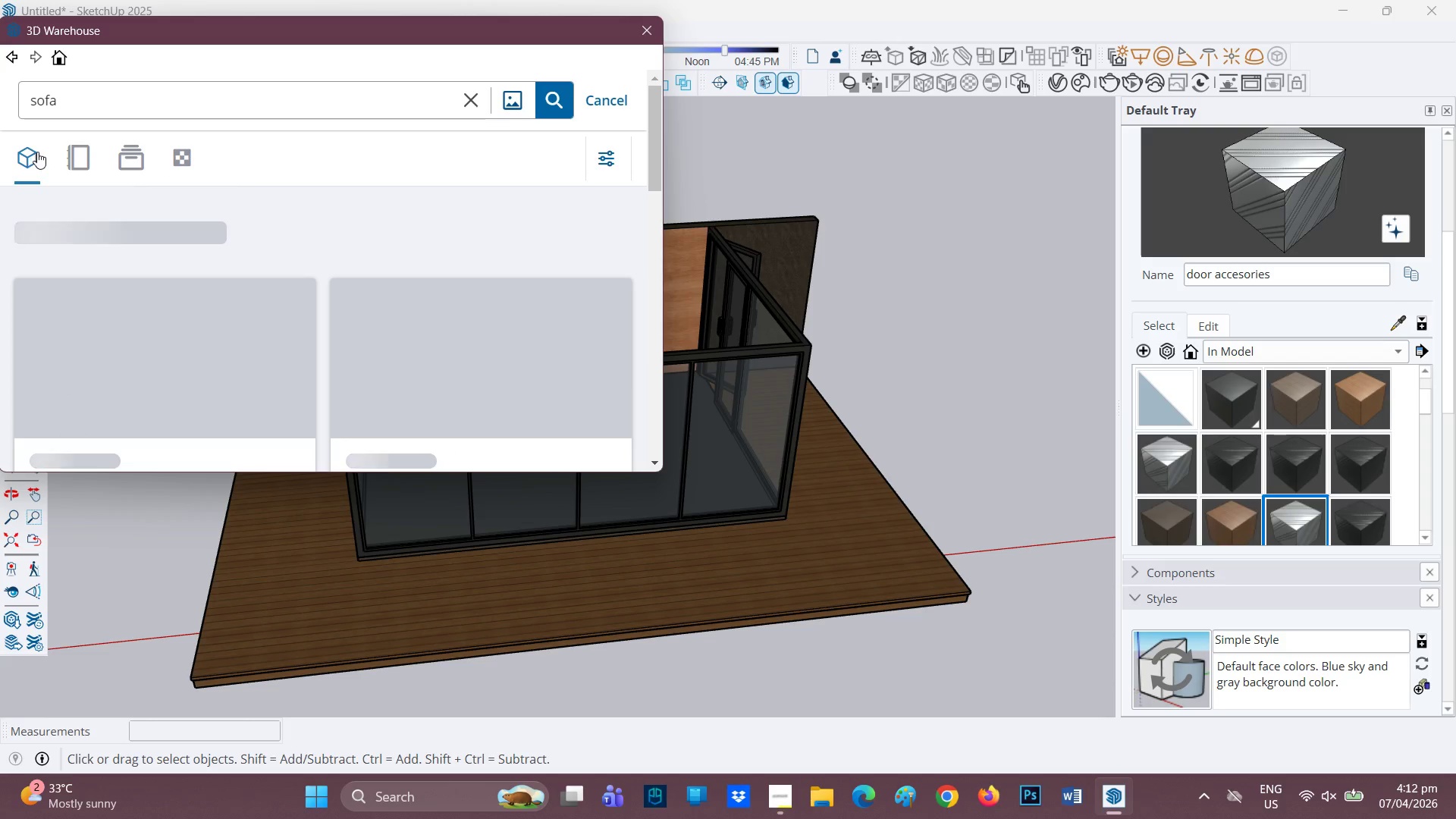 
wait(7.97)
 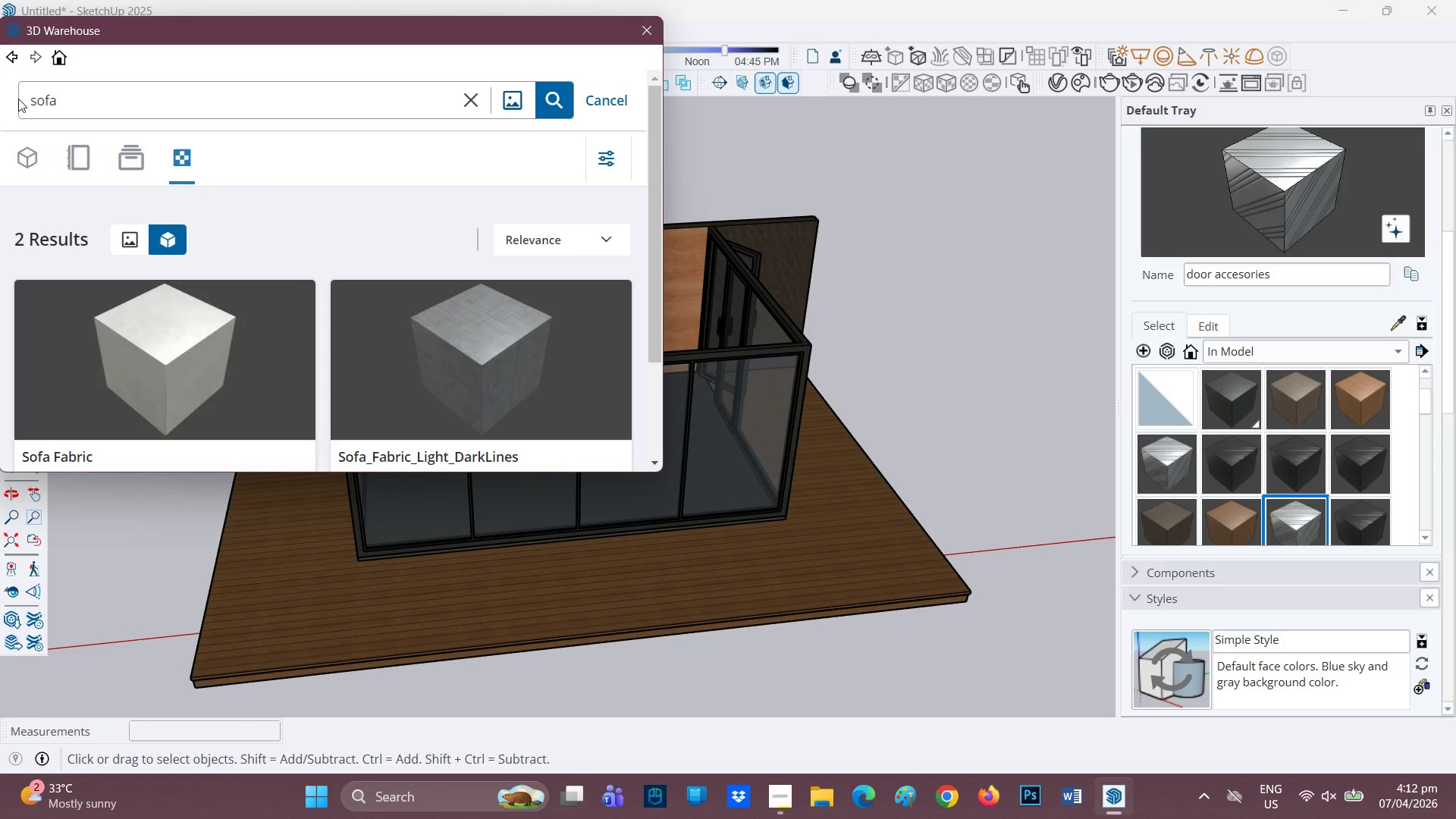 
scroll: coordinate [369, 184], scroll_direction: down, amount: 1.0
 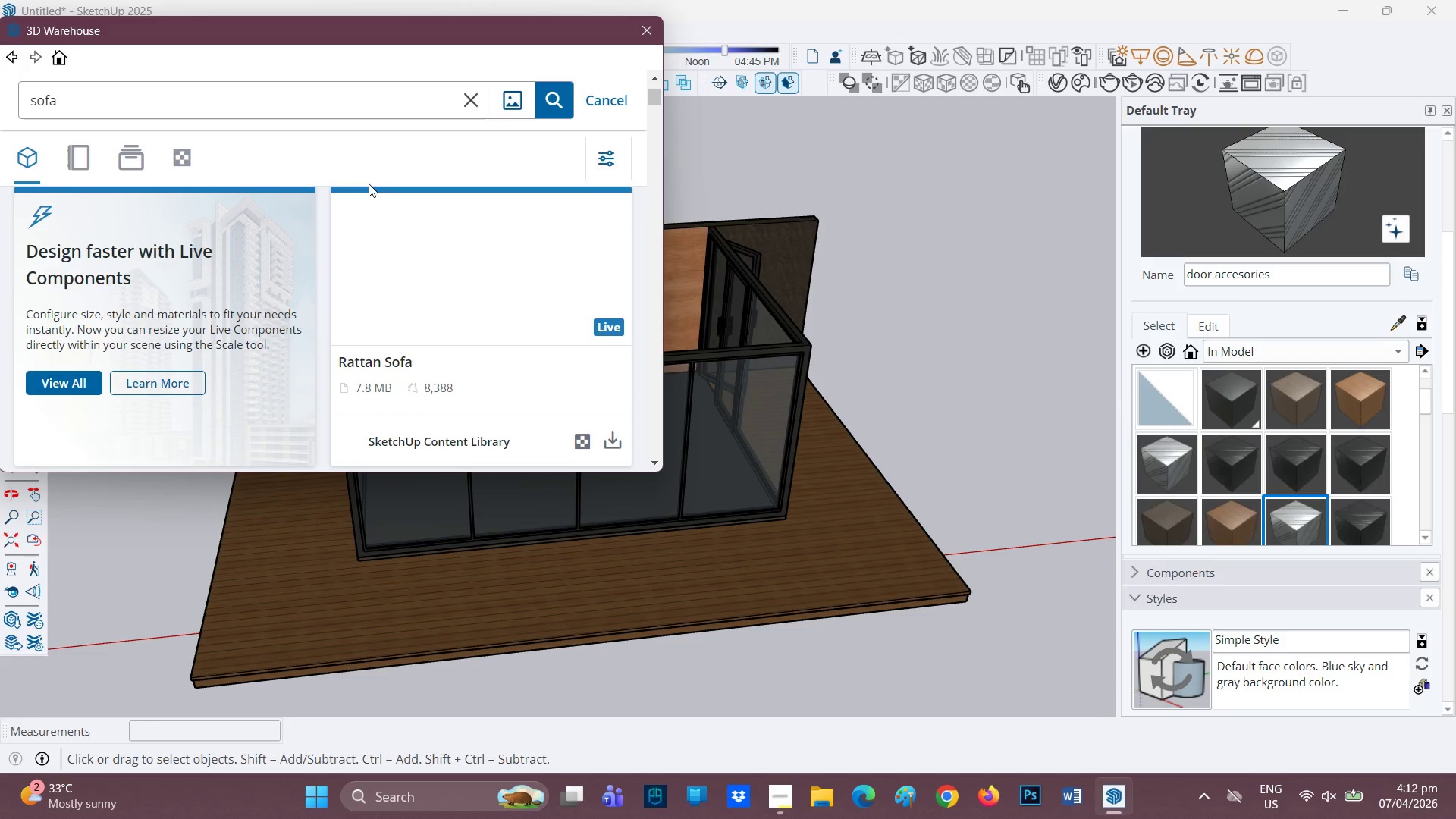 
wait(11.68)
 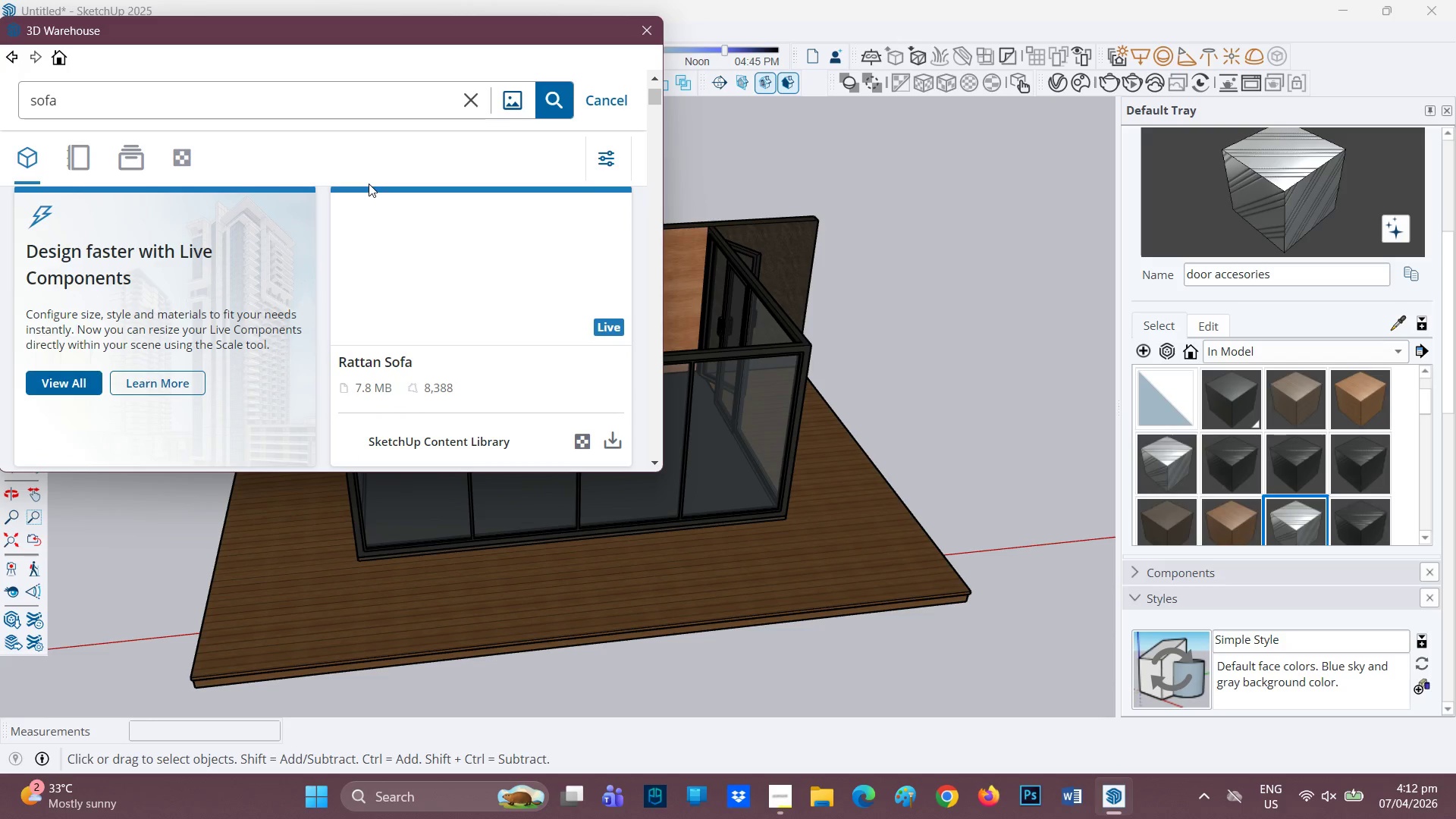 
scroll: coordinate [381, 245], scroll_direction: down, amount: 7.0
 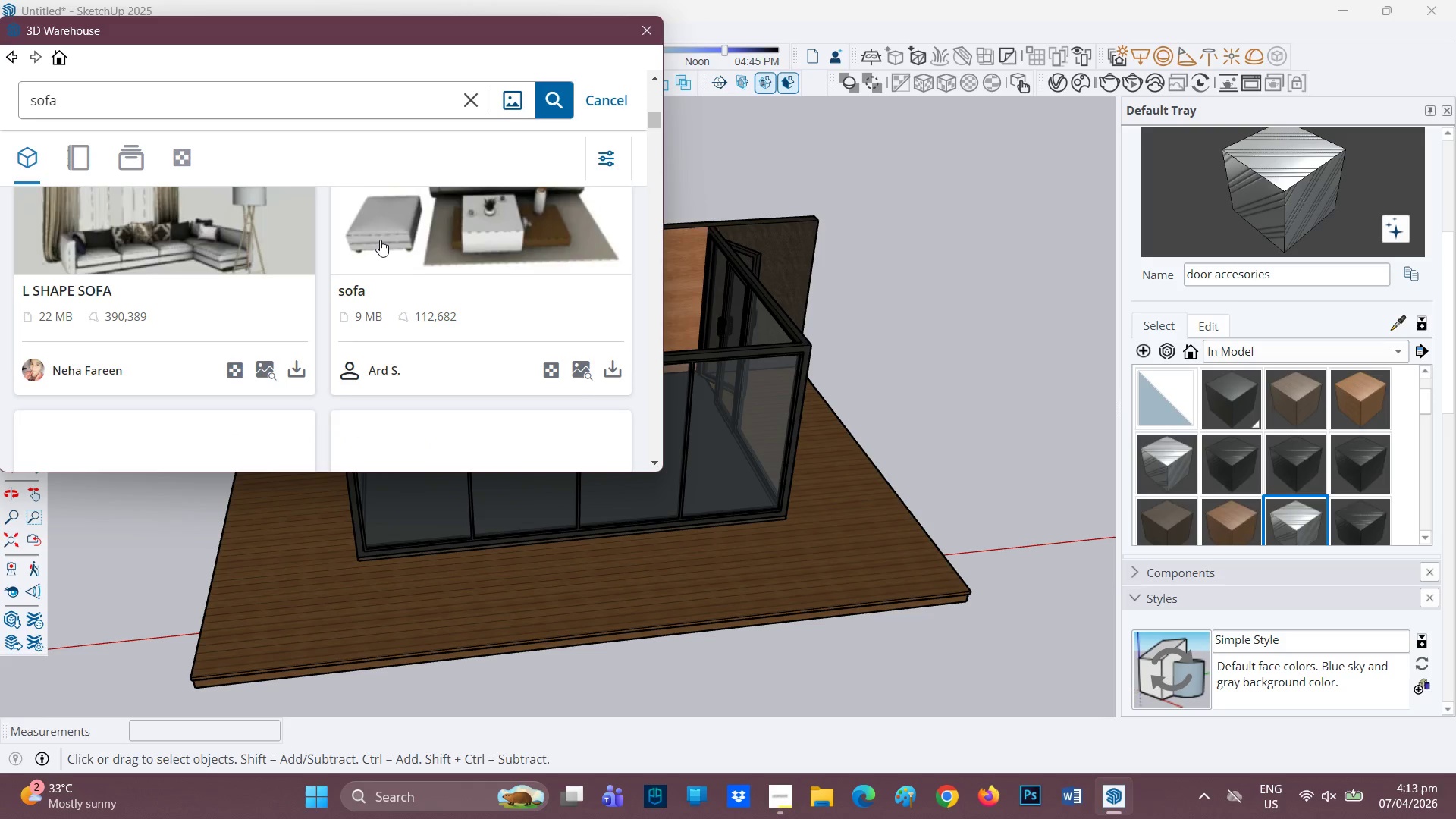 
scroll: coordinate [378, 238], scroll_direction: up, amount: 1.0
 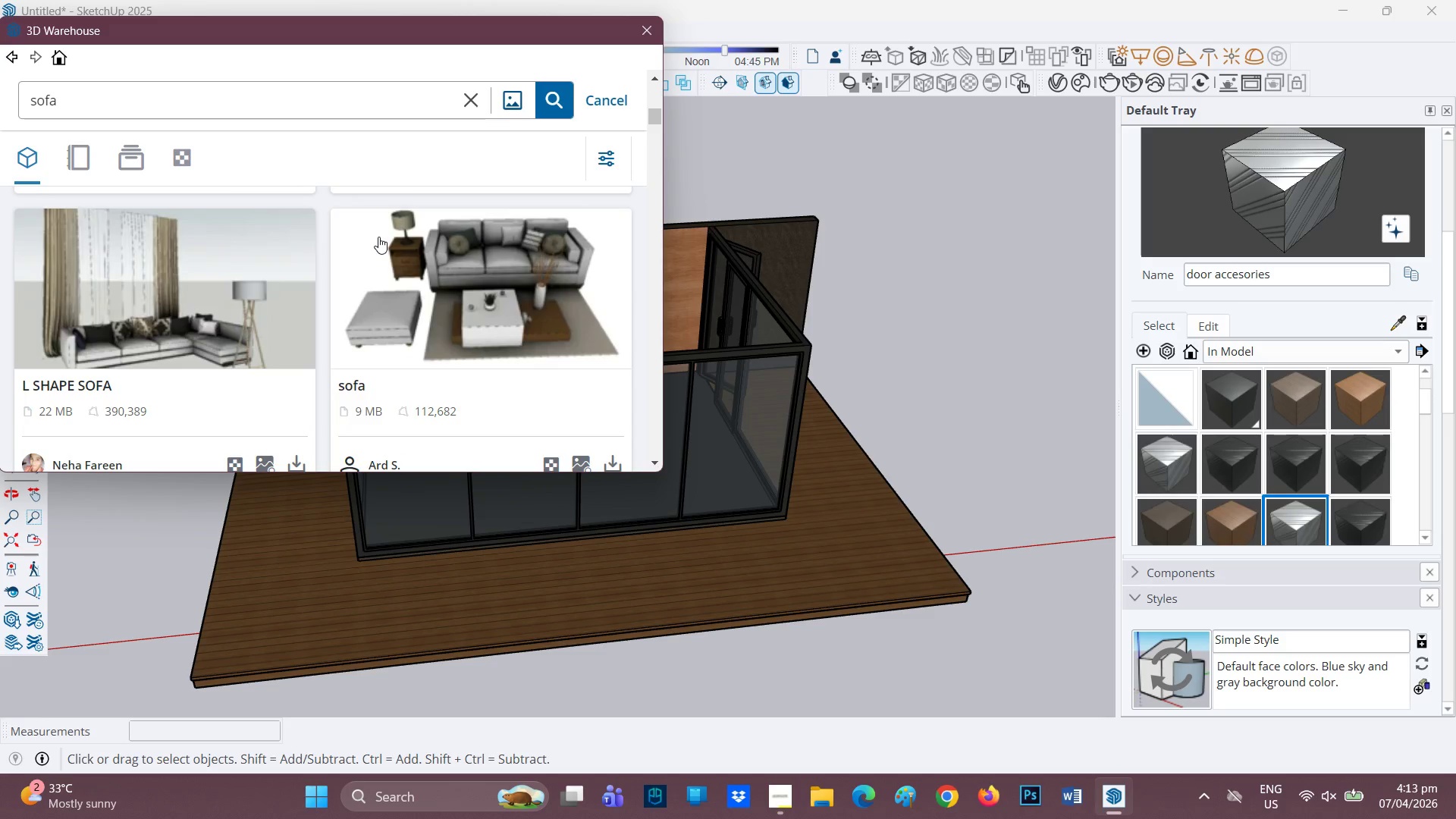 
scroll: coordinate [297, 323], scroll_direction: down, amount: 9.0
 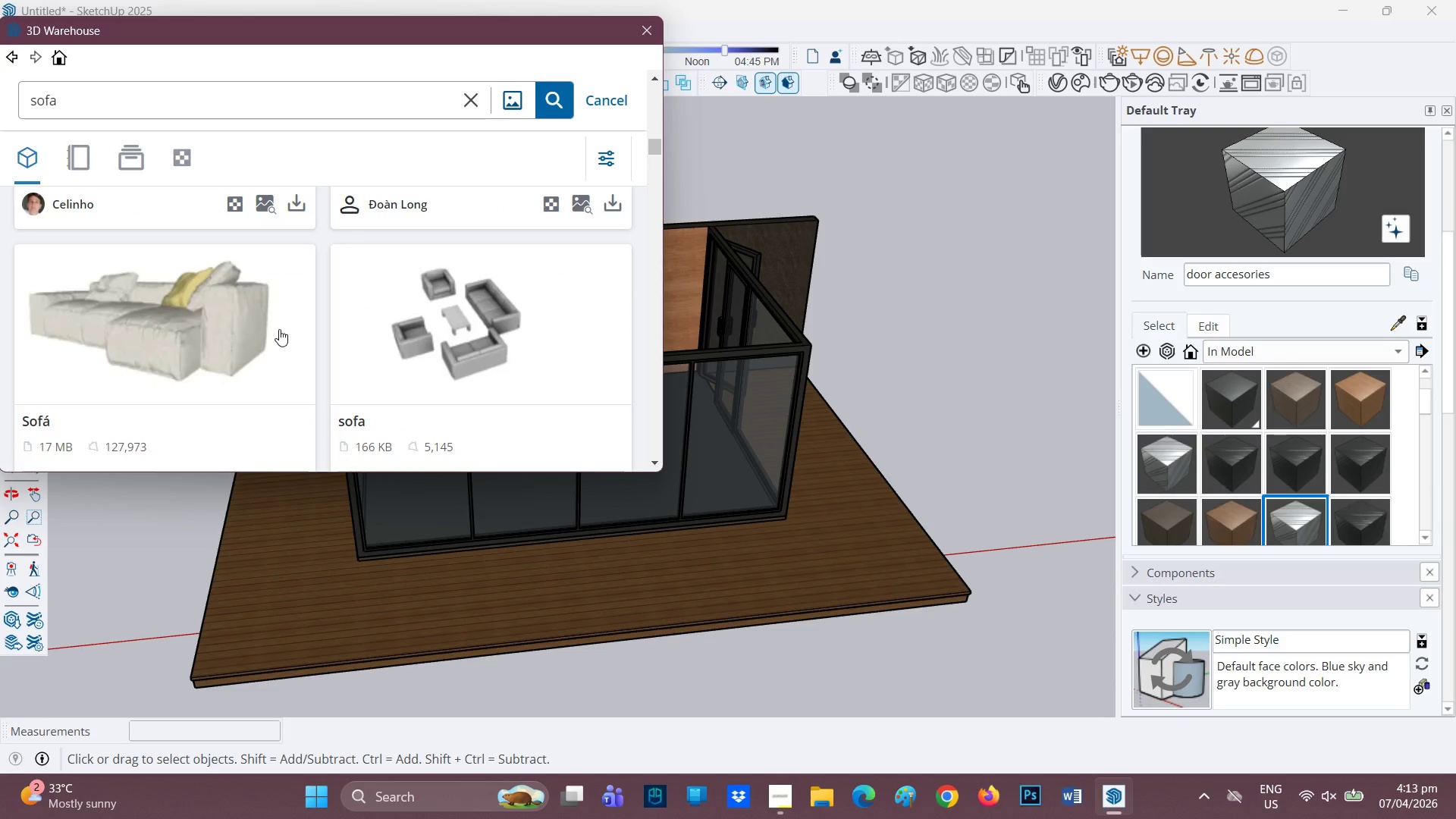 
scroll: coordinate [279, 329], scroll_direction: none, amount: 0.0
 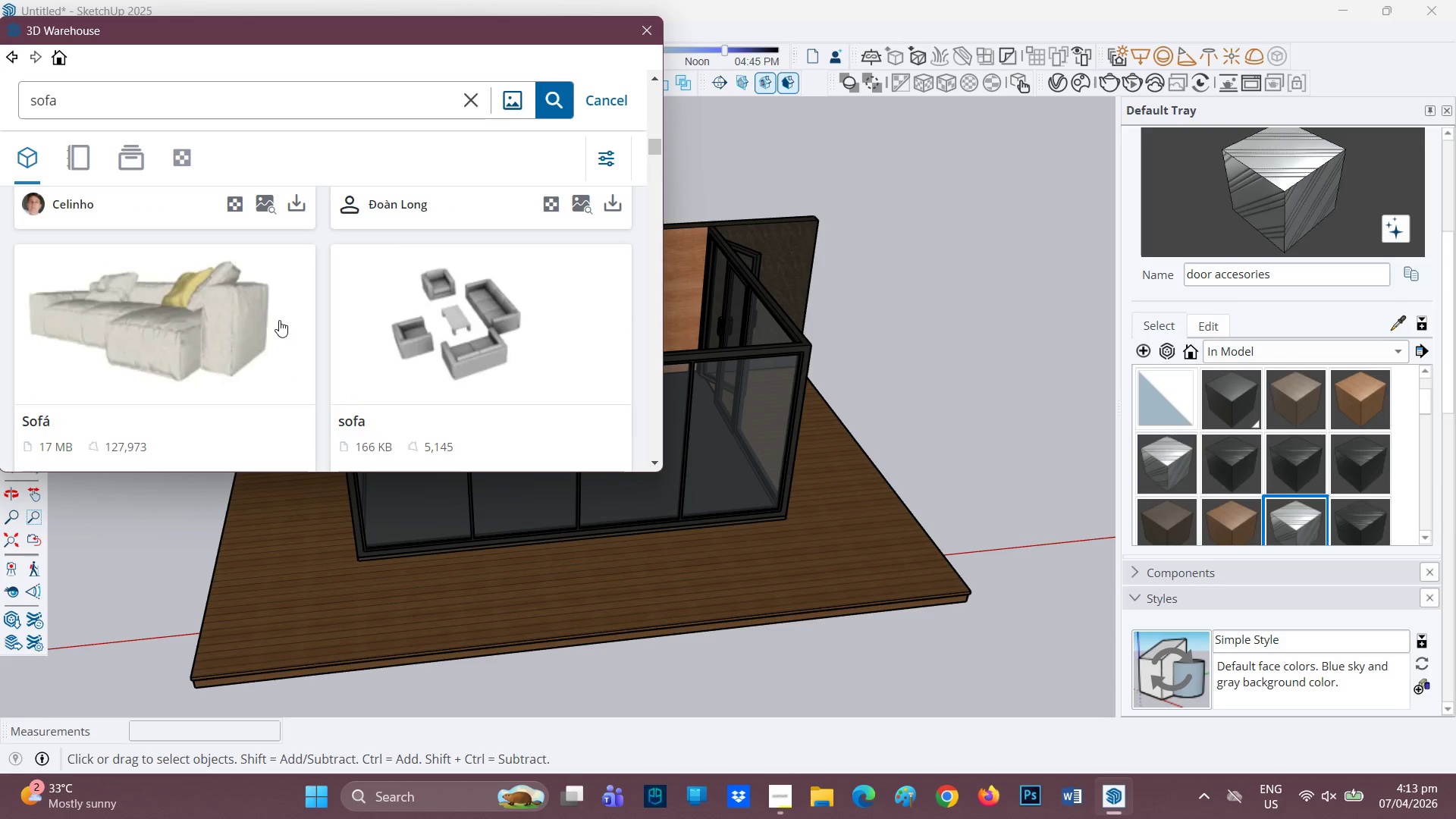 
scroll: coordinate [277, 277], scroll_direction: down, amount: 18.0
 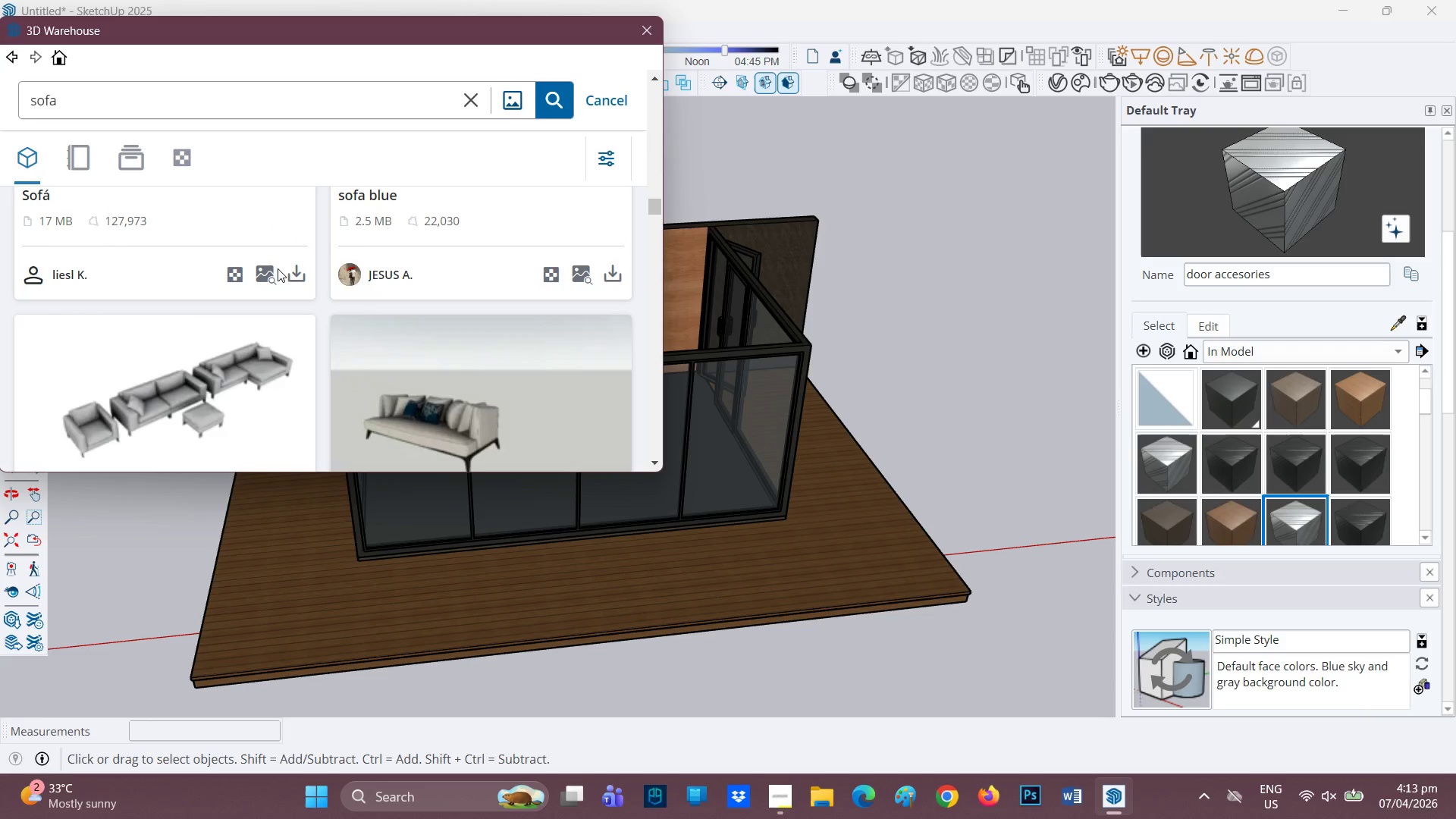 
scroll: coordinate [240, 293], scroll_direction: down, amount: 5.0
 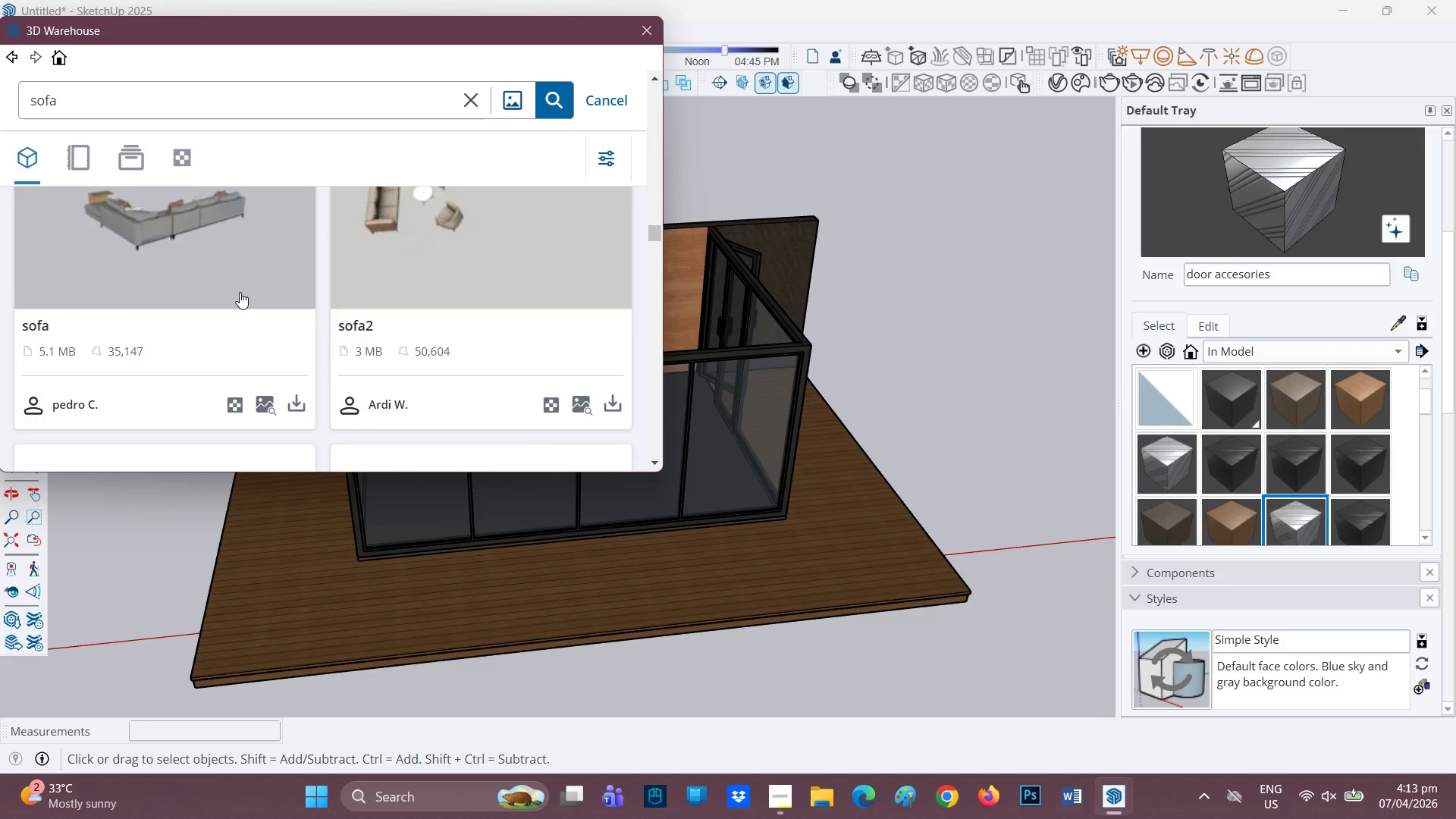 
scroll: coordinate [240, 292], scroll_direction: up, amount: 1.0
 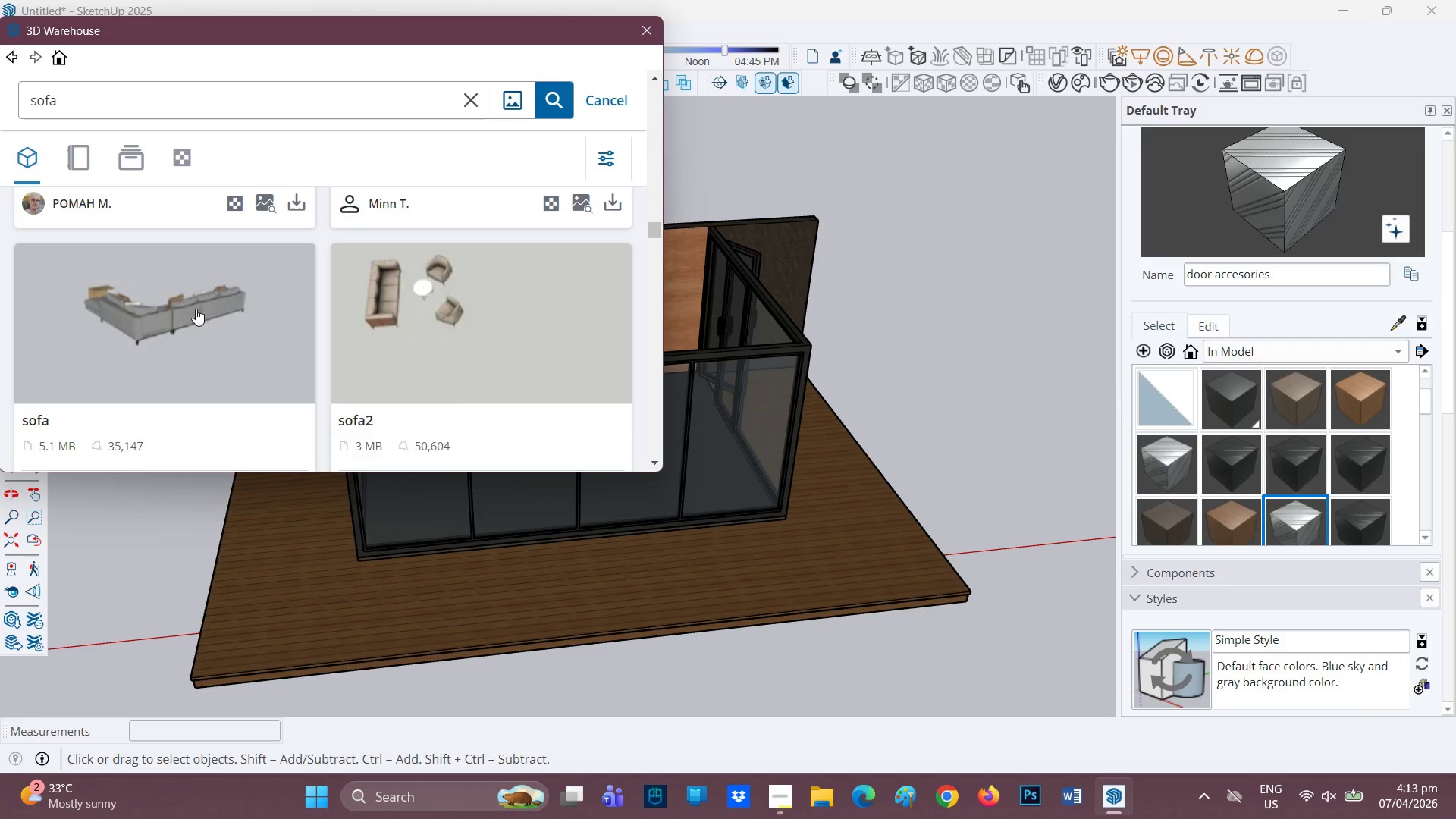 
scroll: coordinate [278, 322], scroll_direction: down, amount: 3.0
 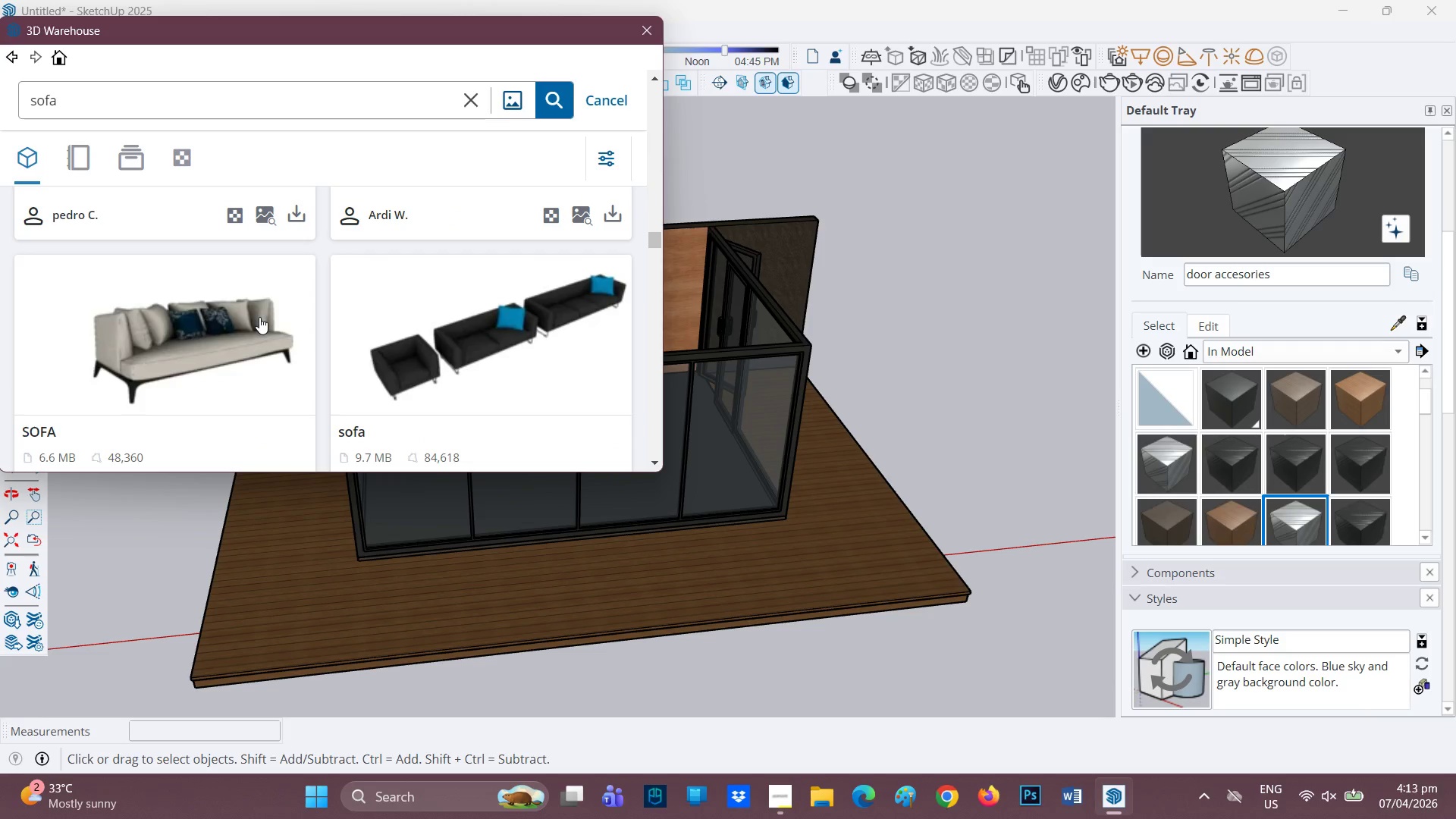 
wait(7.77)
 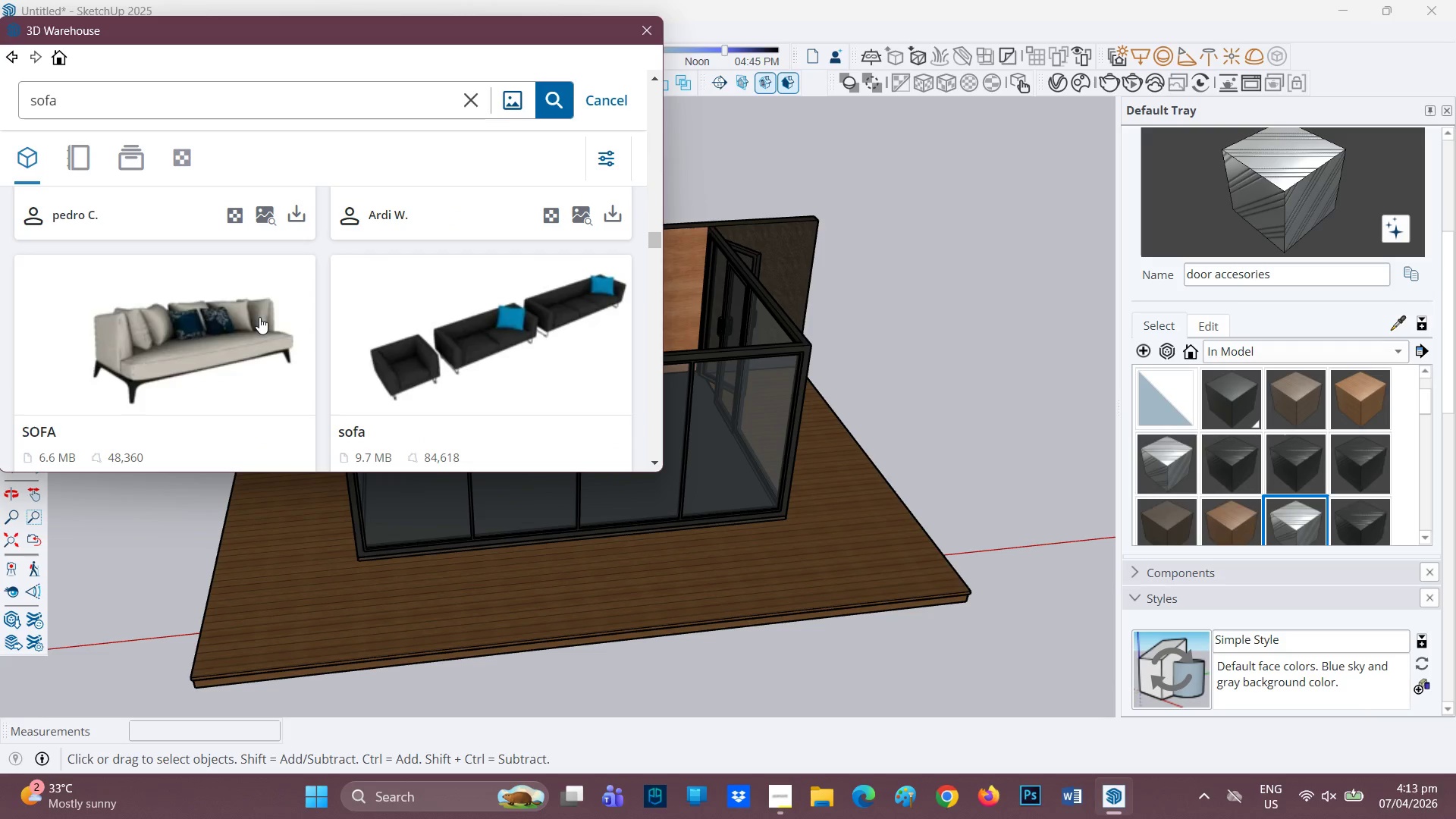 
scroll: coordinate [234, 316], scroll_direction: down, amount: 4.0
 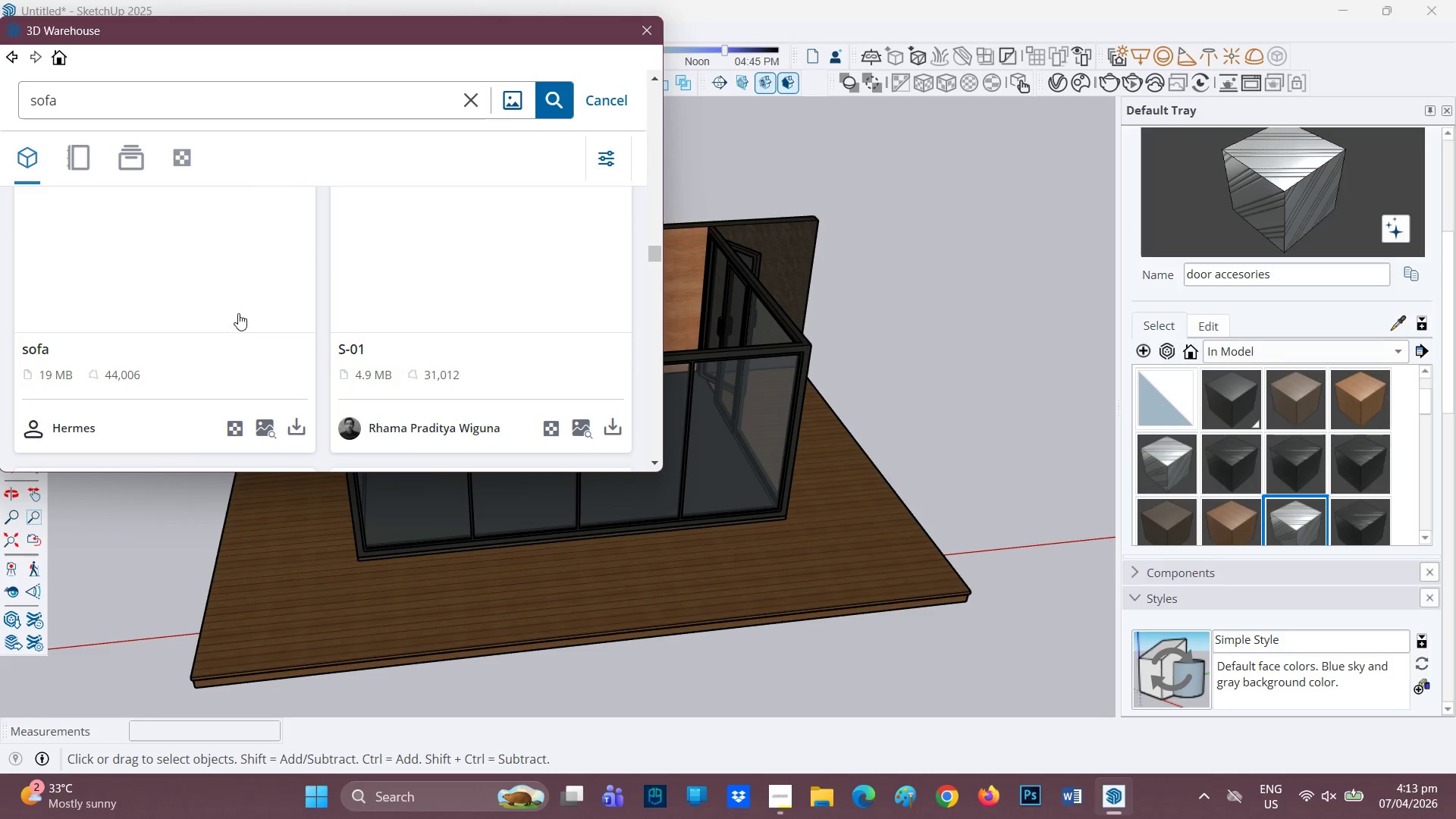 
scroll: coordinate [238, 313], scroll_direction: up, amount: 1.0
 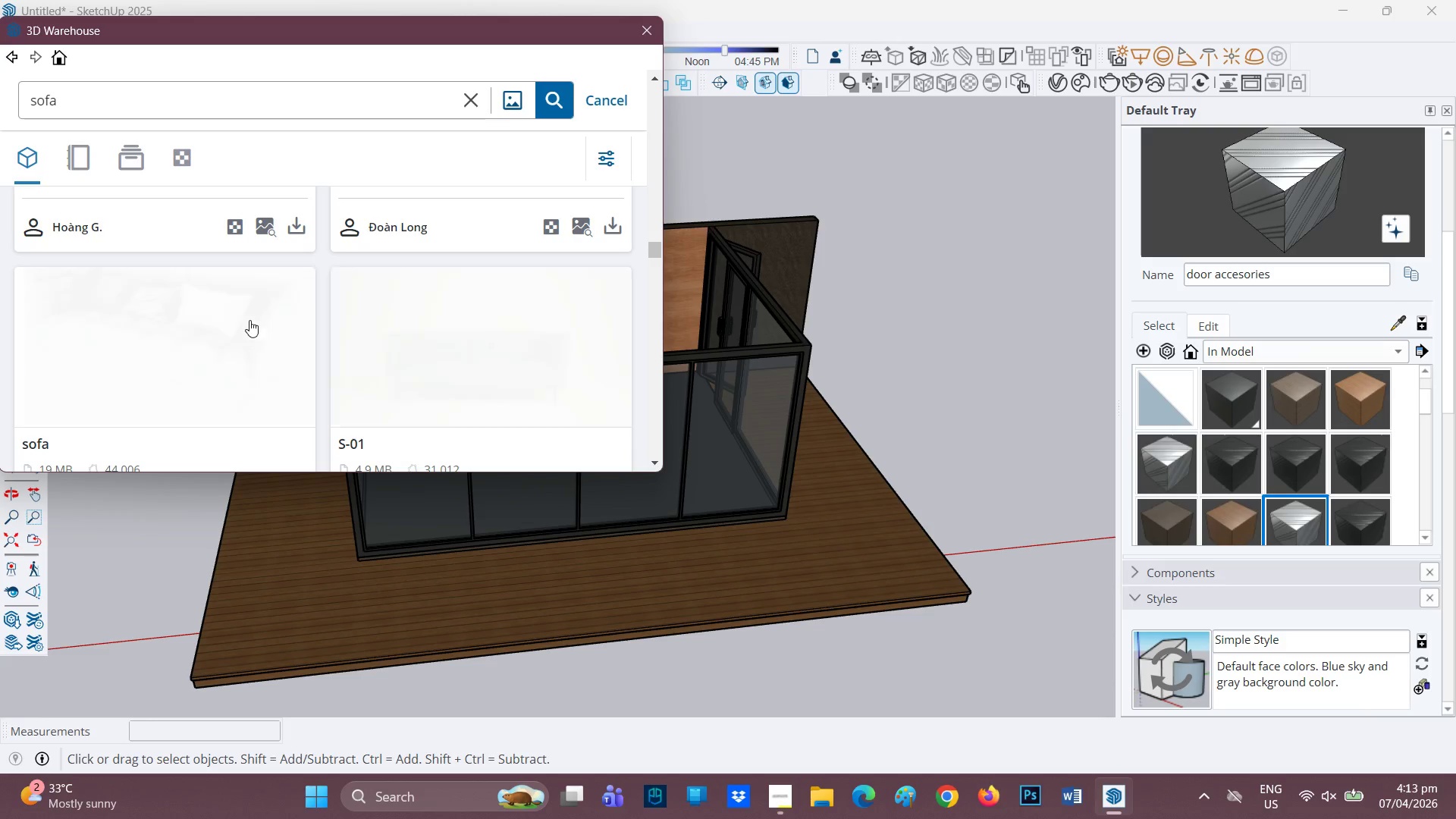 
scroll: coordinate [261, 310], scroll_direction: down, amount: 10.0
 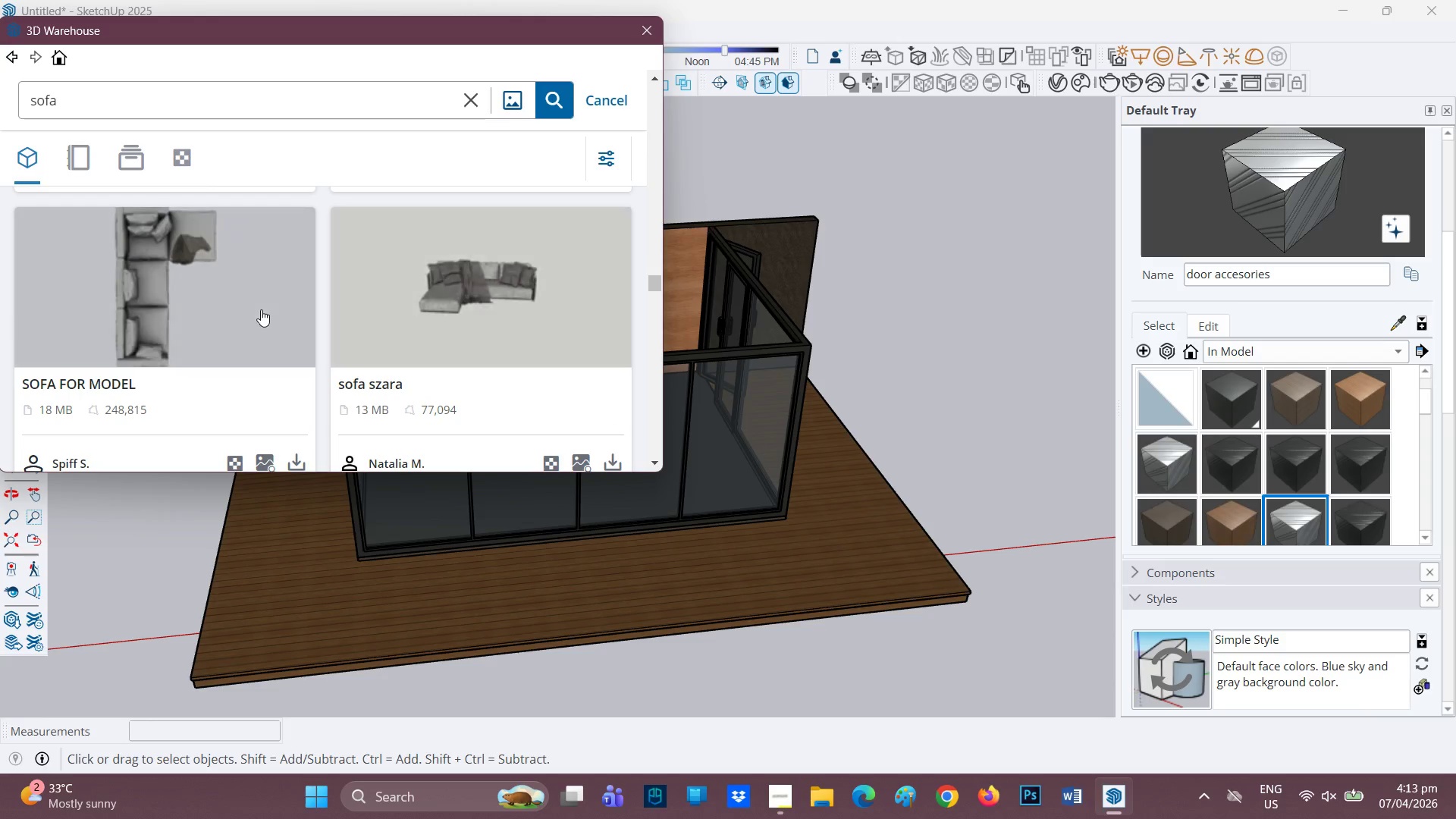 
scroll: coordinate [262, 306], scroll_direction: none, amount: 0.0
 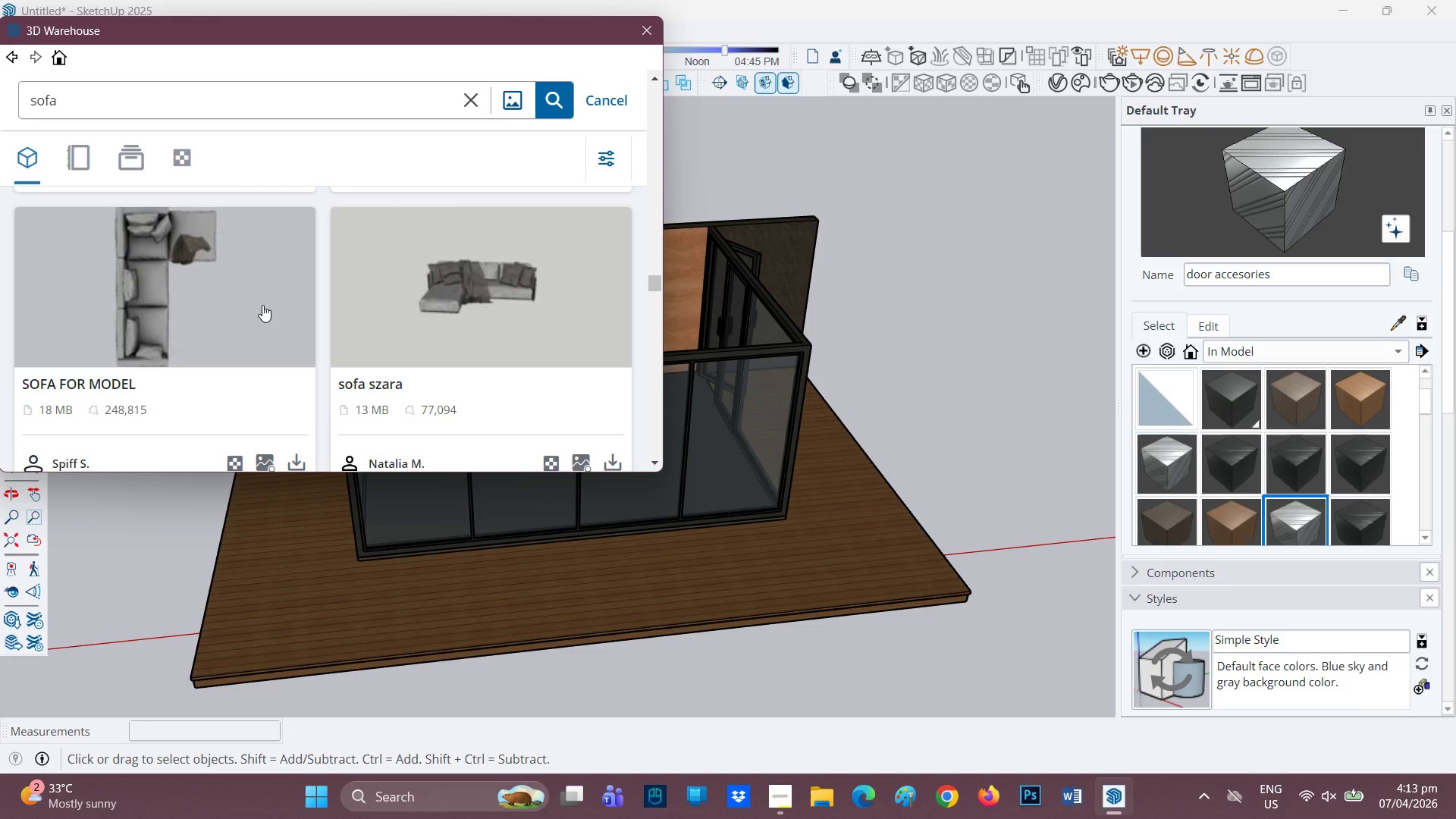 
scroll: coordinate [262, 305], scroll_direction: down, amount: 7.0
 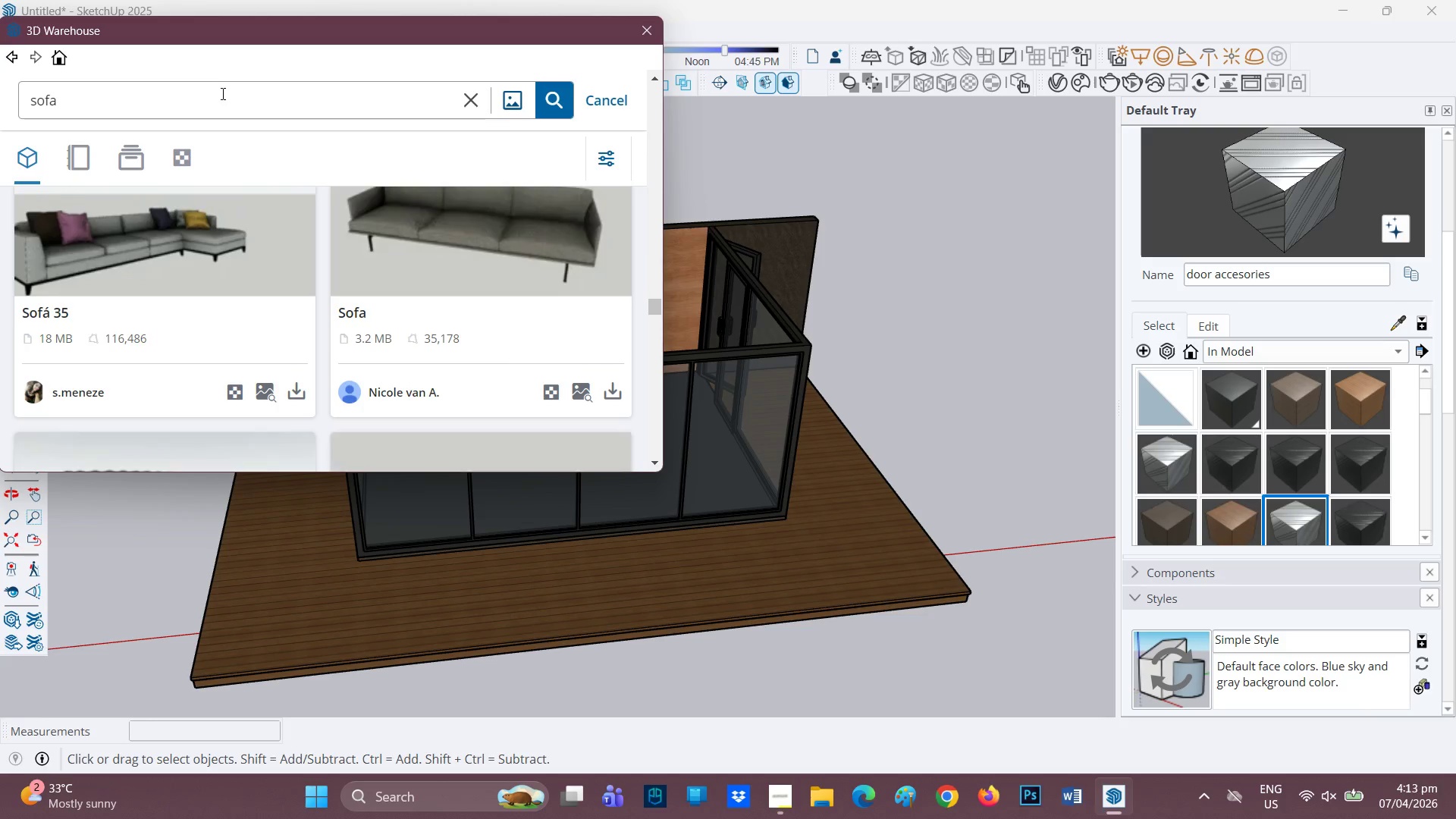 
left_click([216, 99])
 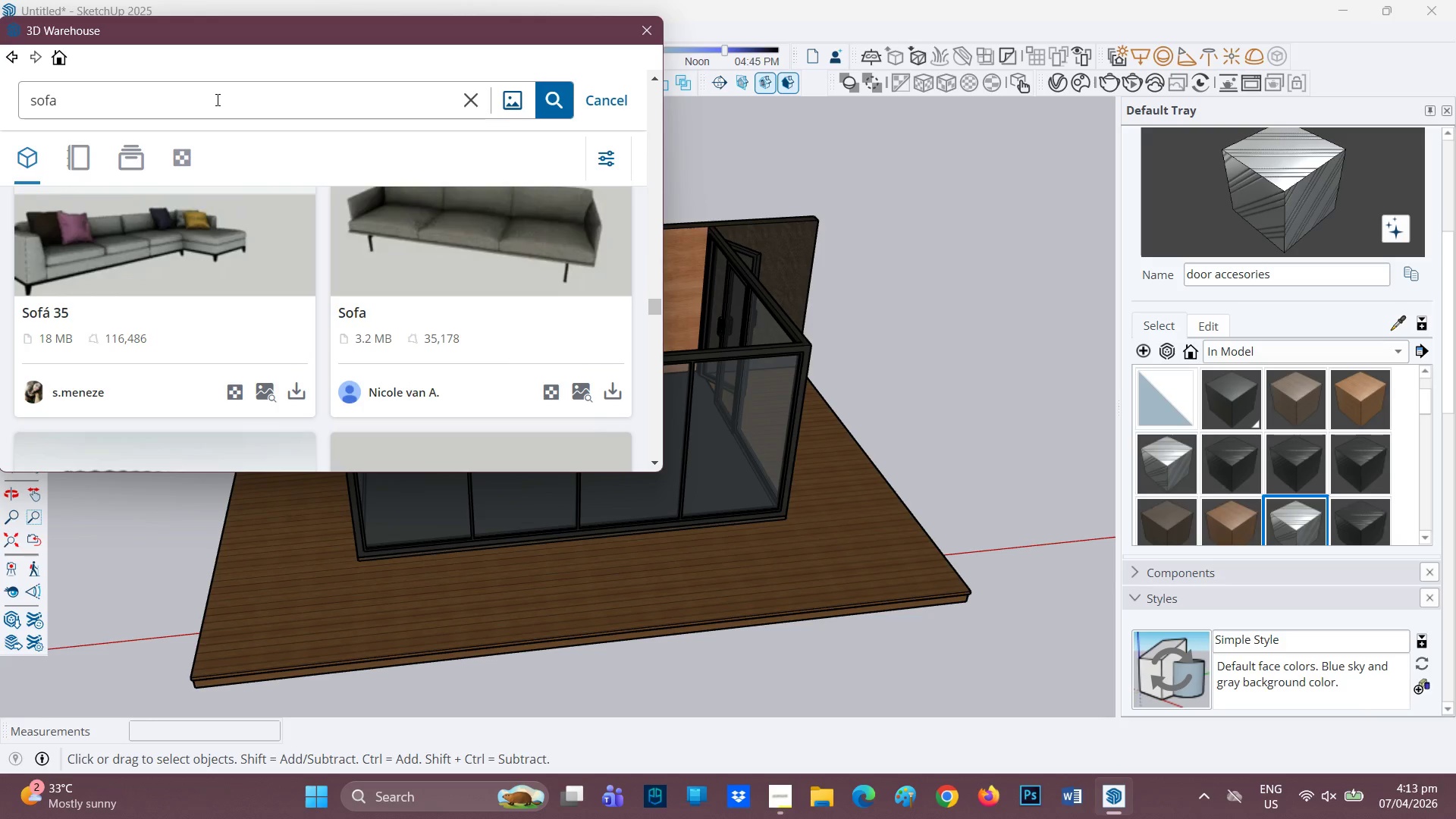 
type( set)
 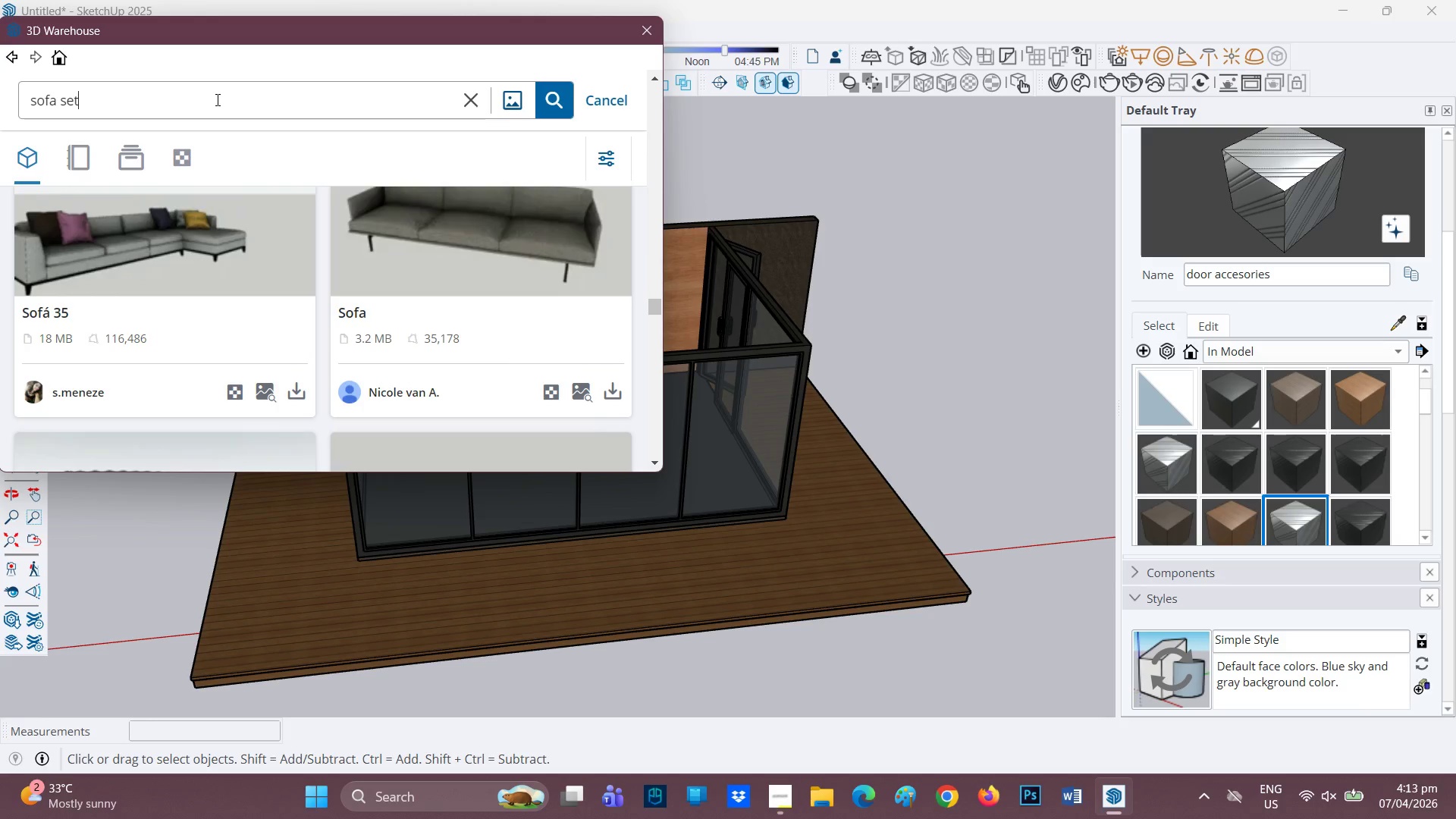 
key(Enter)
 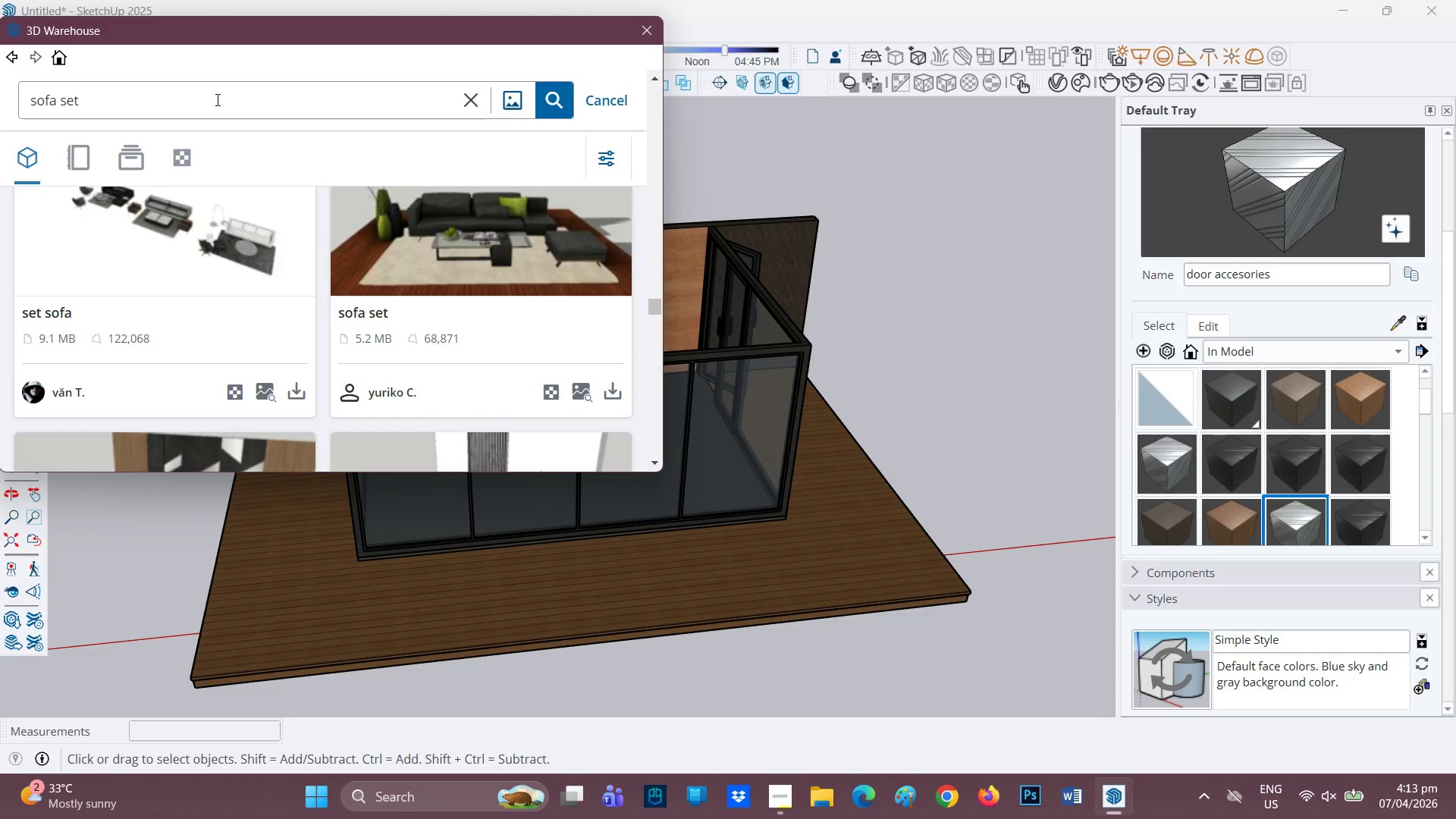 
wait(13.69)
 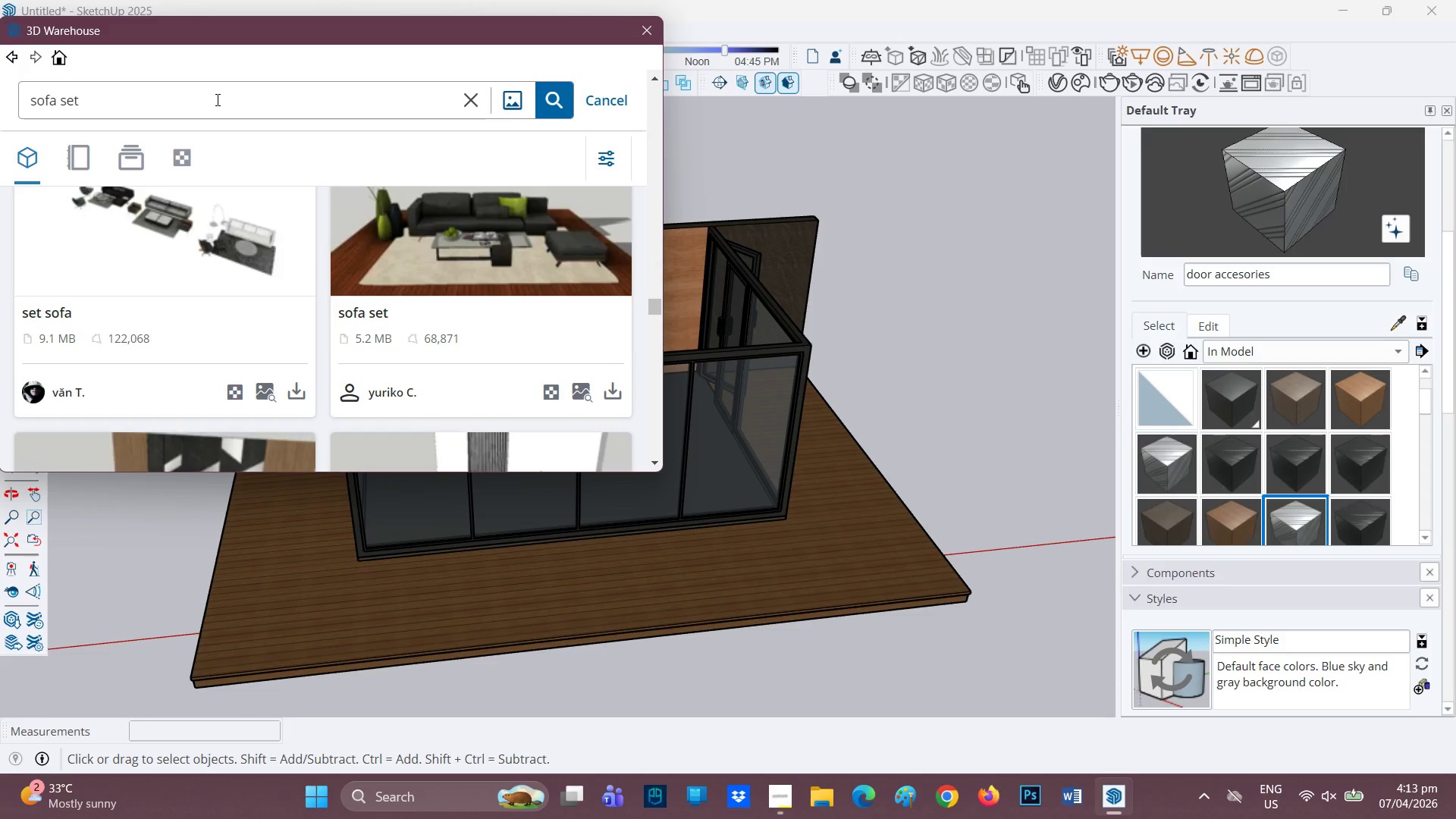 
scroll: coordinate [216, 98], scroll_direction: down, amount: 2.0
 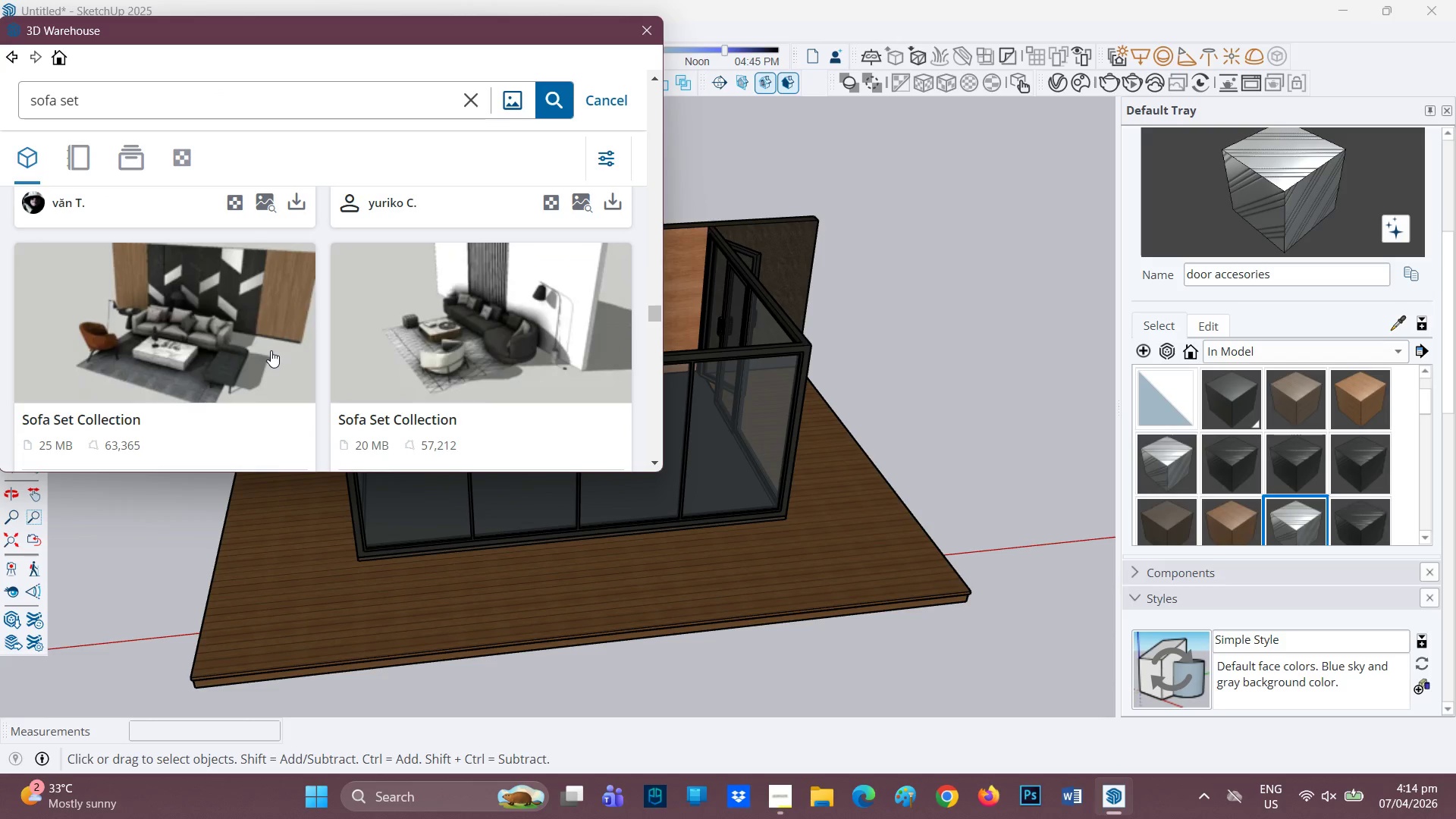 
scroll: coordinate [475, 347], scroll_direction: none, amount: 0.0
 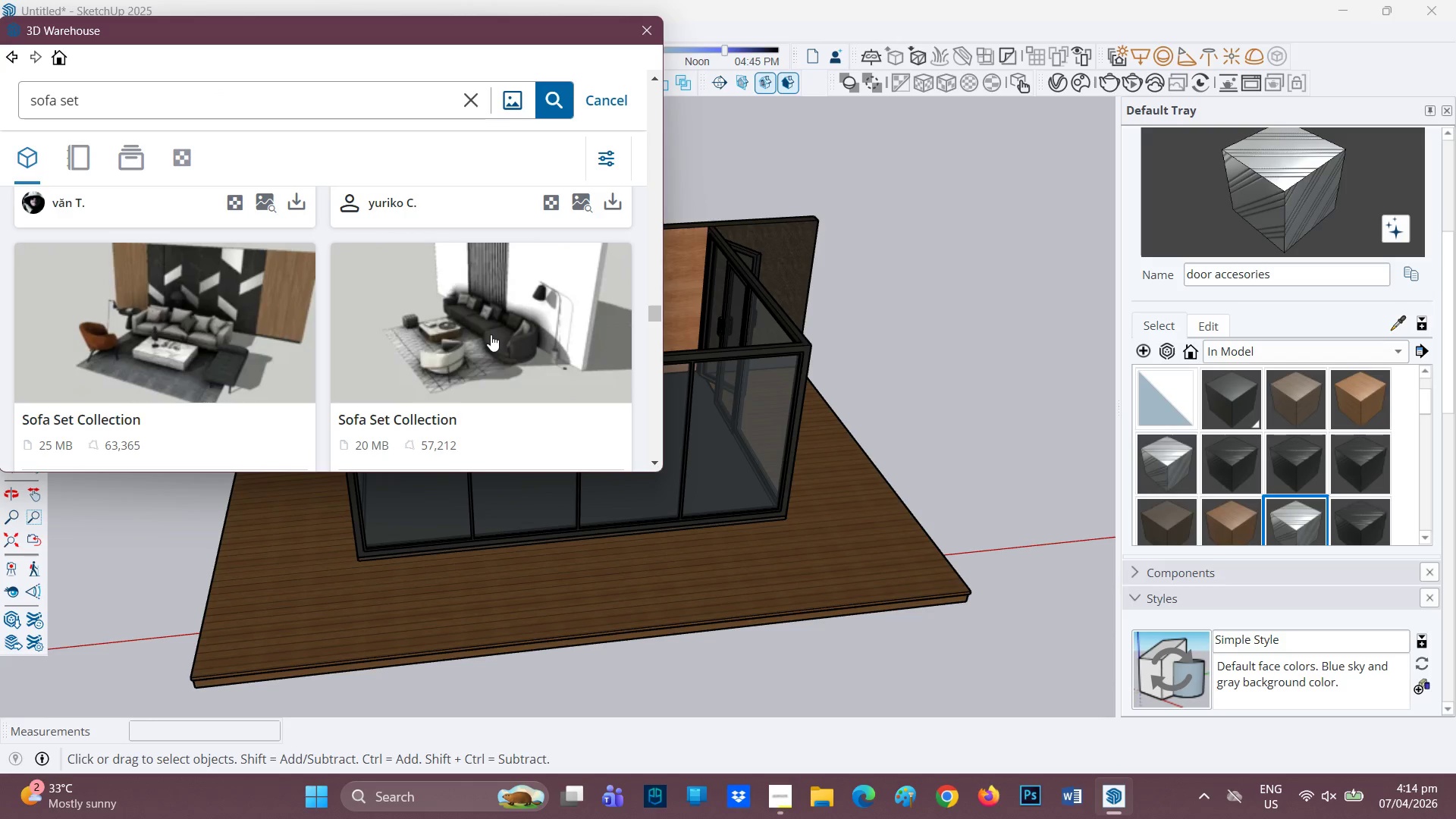 
scroll: coordinate [493, 328], scroll_direction: down, amount: 6.0
 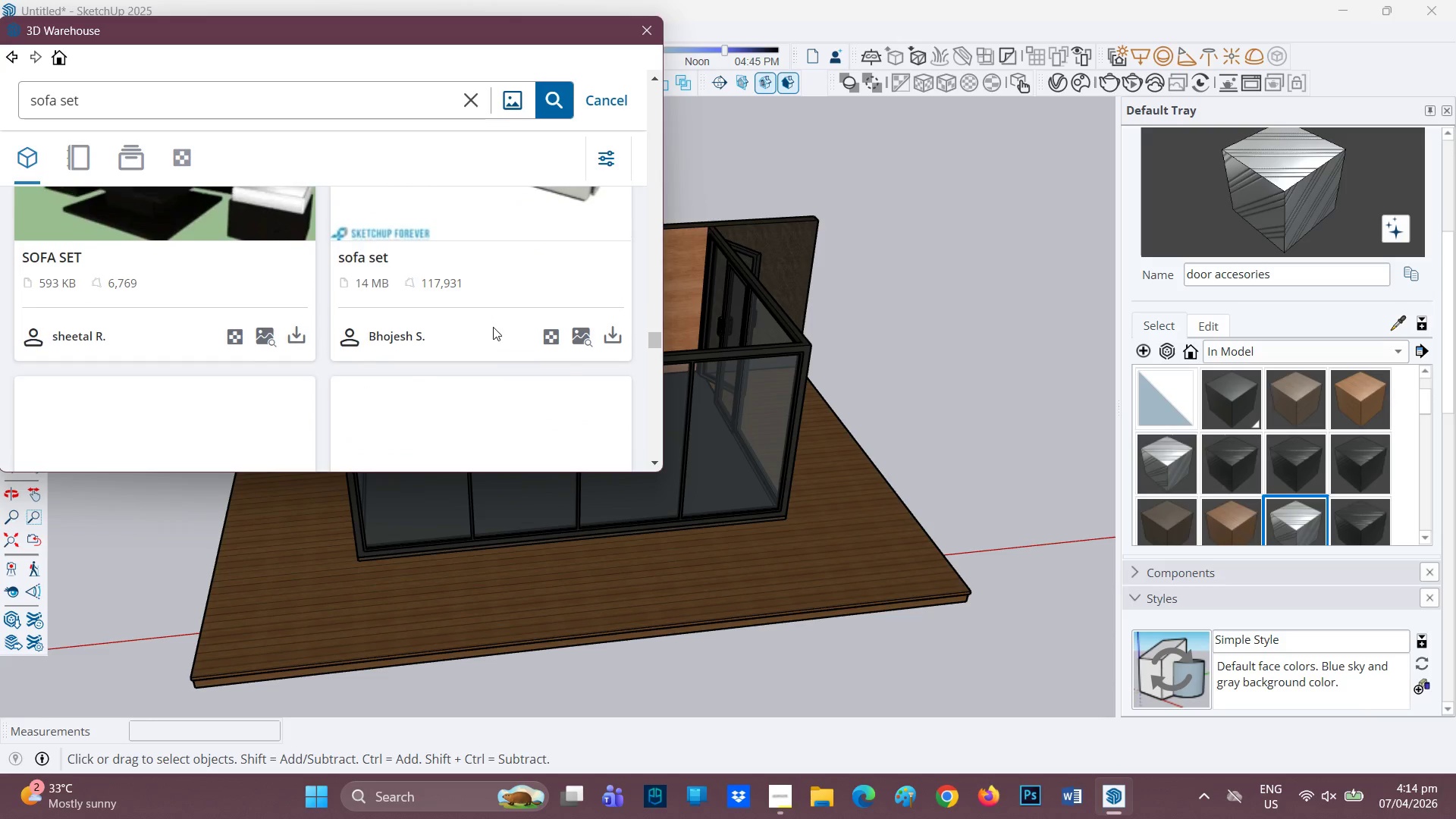 
mouse_move([485, 310])
 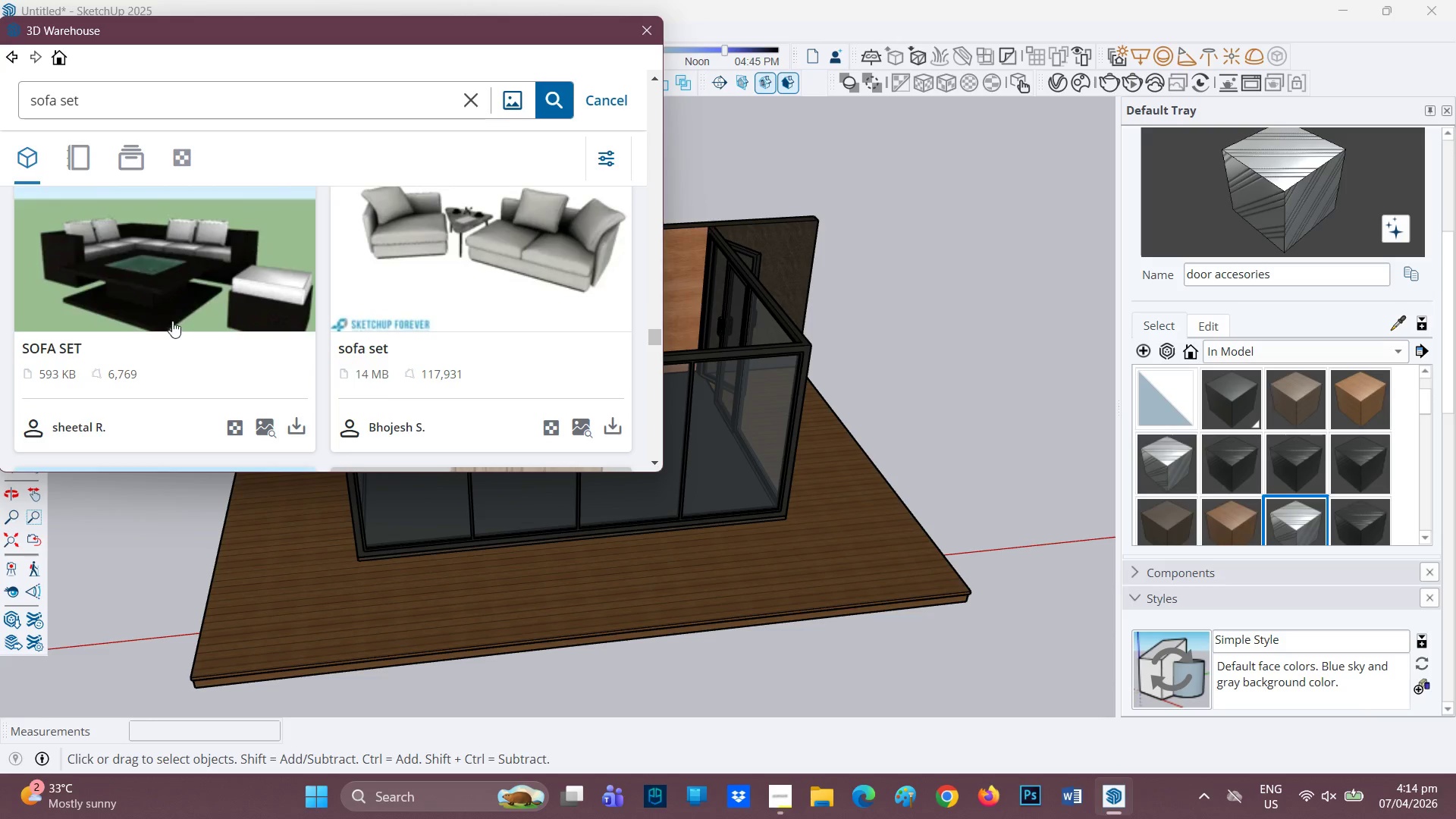 
scroll: coordinate [306, 273], scroll_direction: down, amount: 7.0
 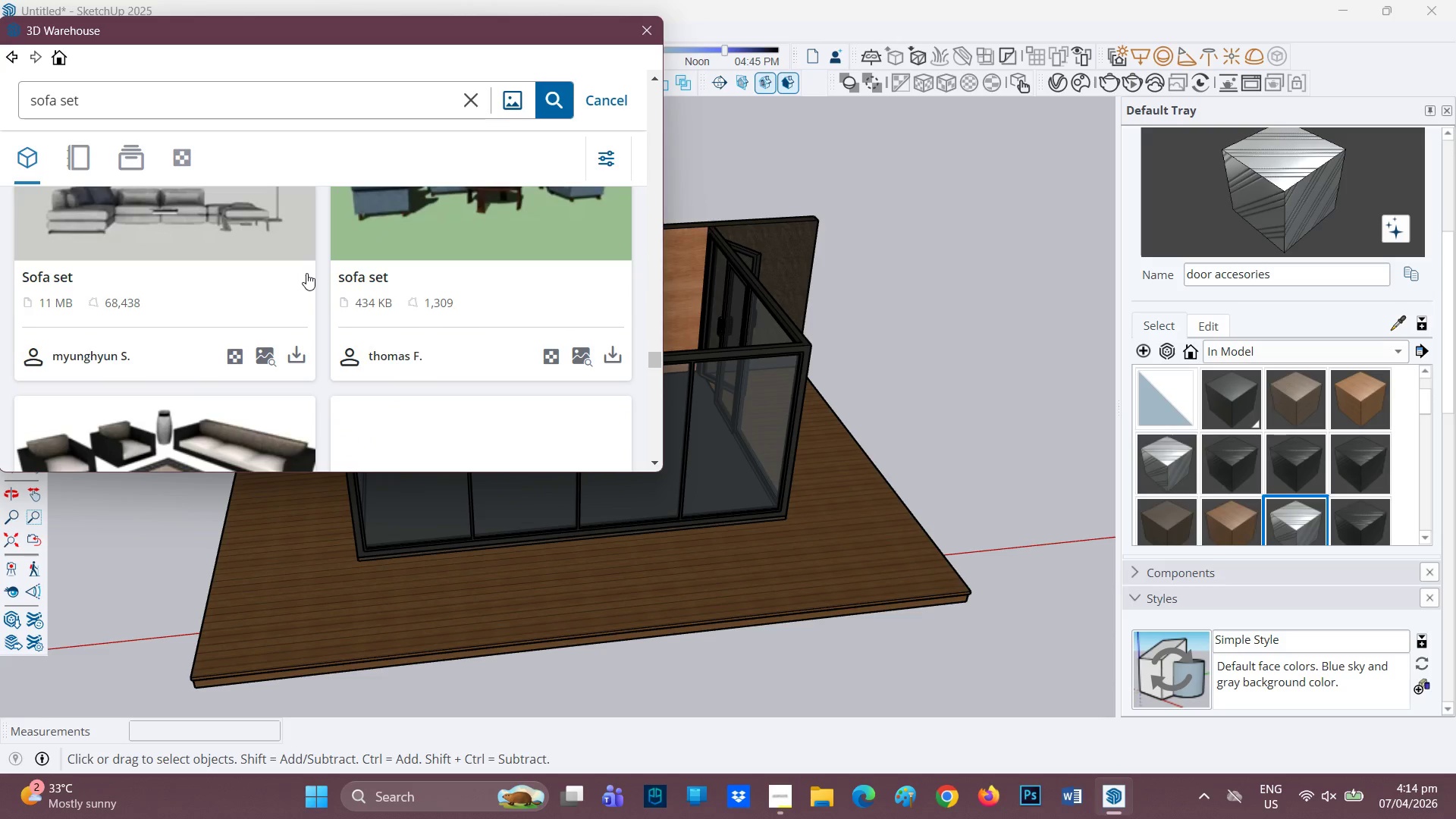 
scroll: coordinate [306, 273], scroll_direction: up, amount: 1.0
 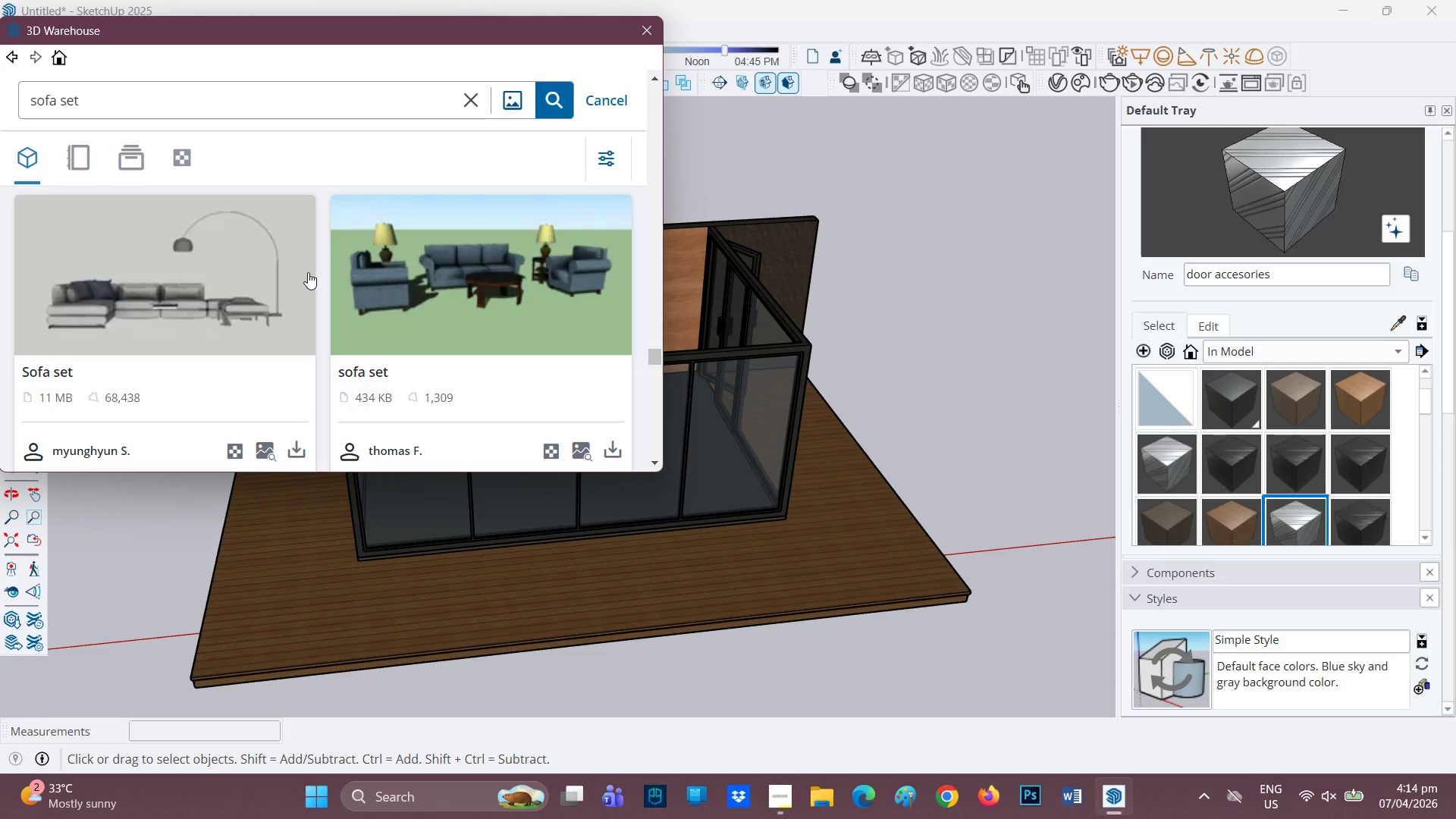 
scroll: coordinate [301, 271], scroll_direction: down, amount: 7.0
 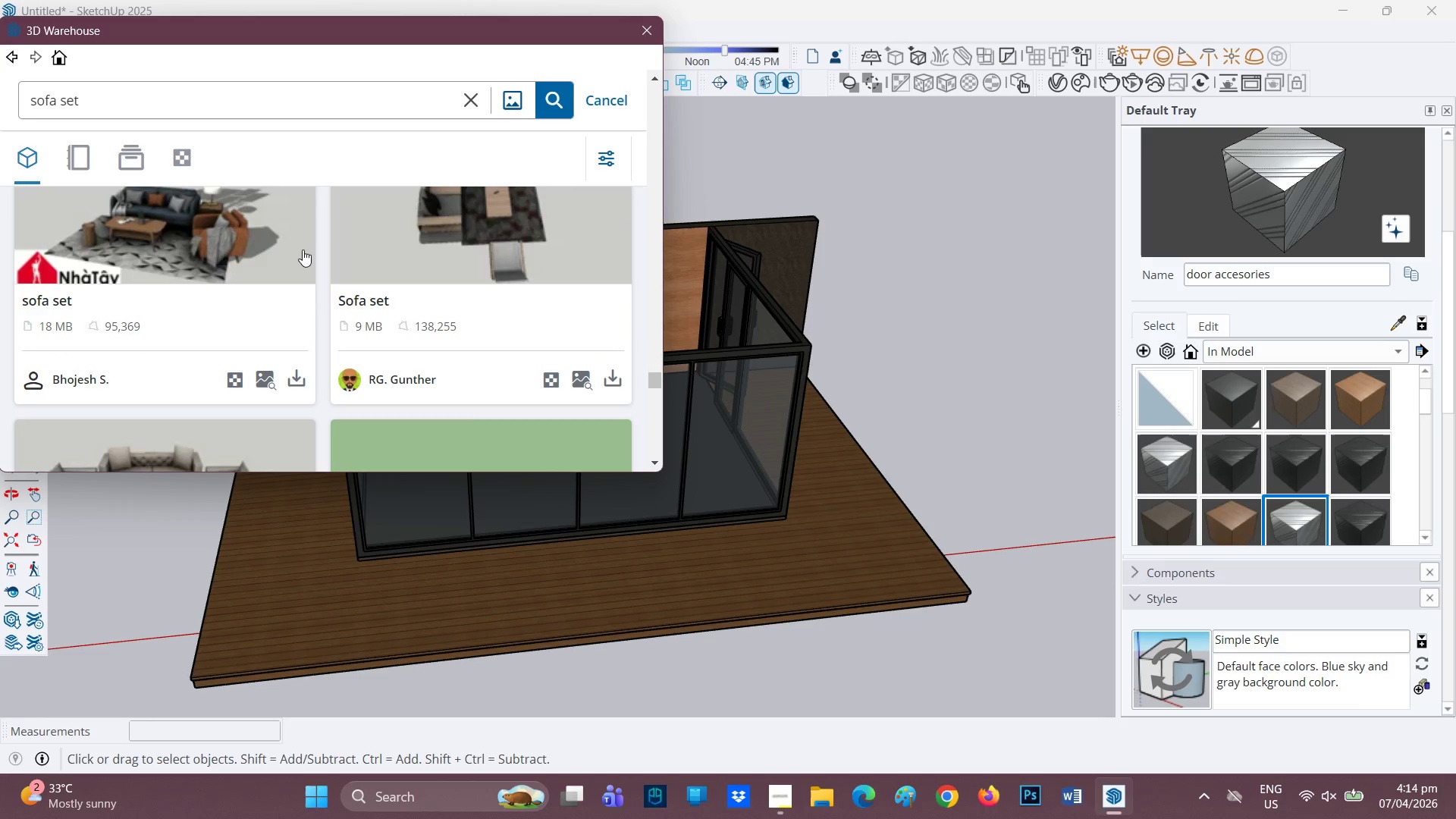 
scroll: coordinate [302, 259], scroll_direction: up, amount: 1.0
 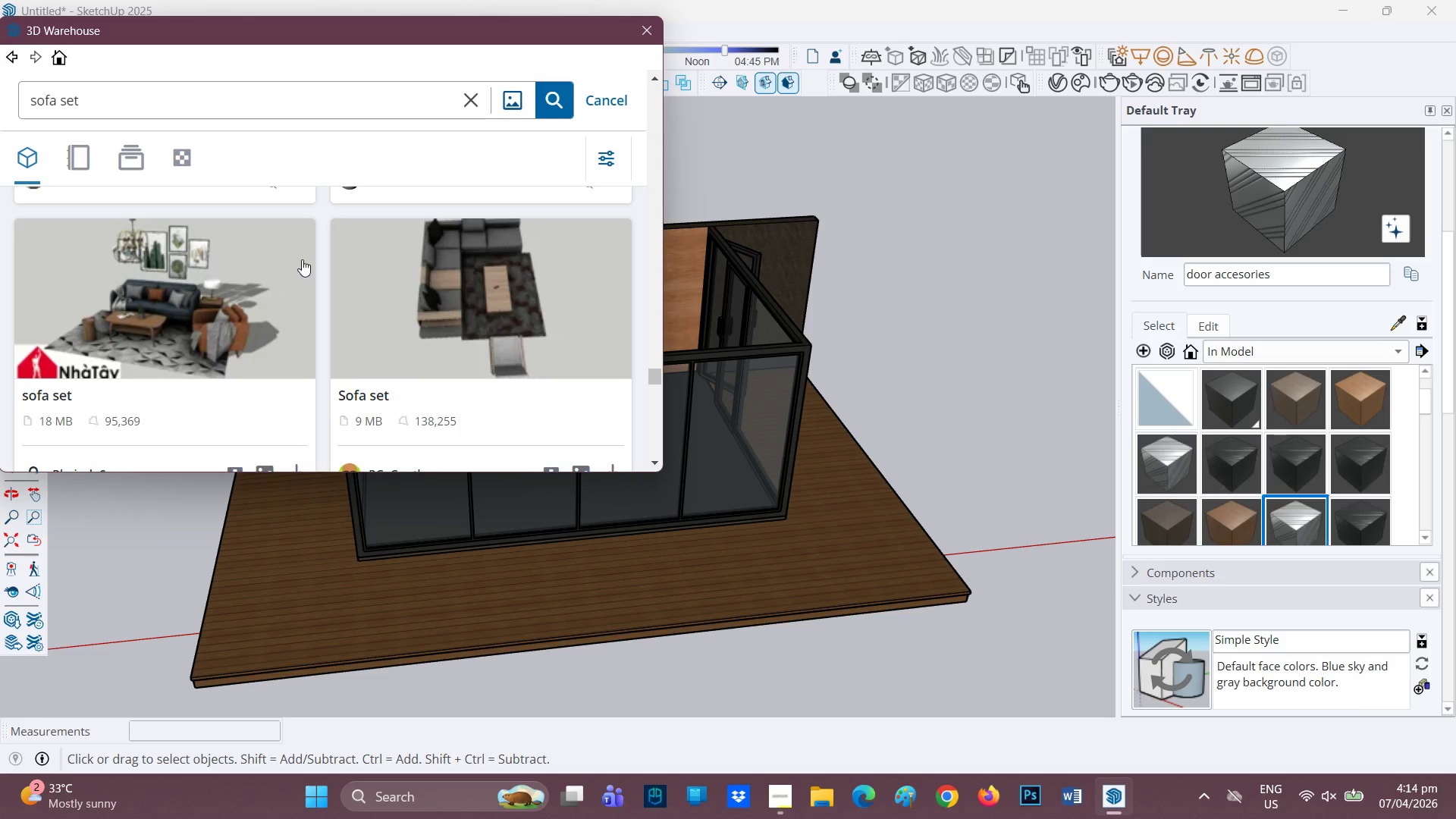 
scroll: coordinate [305, 250], scroll_direction: down, amount: 9.0
 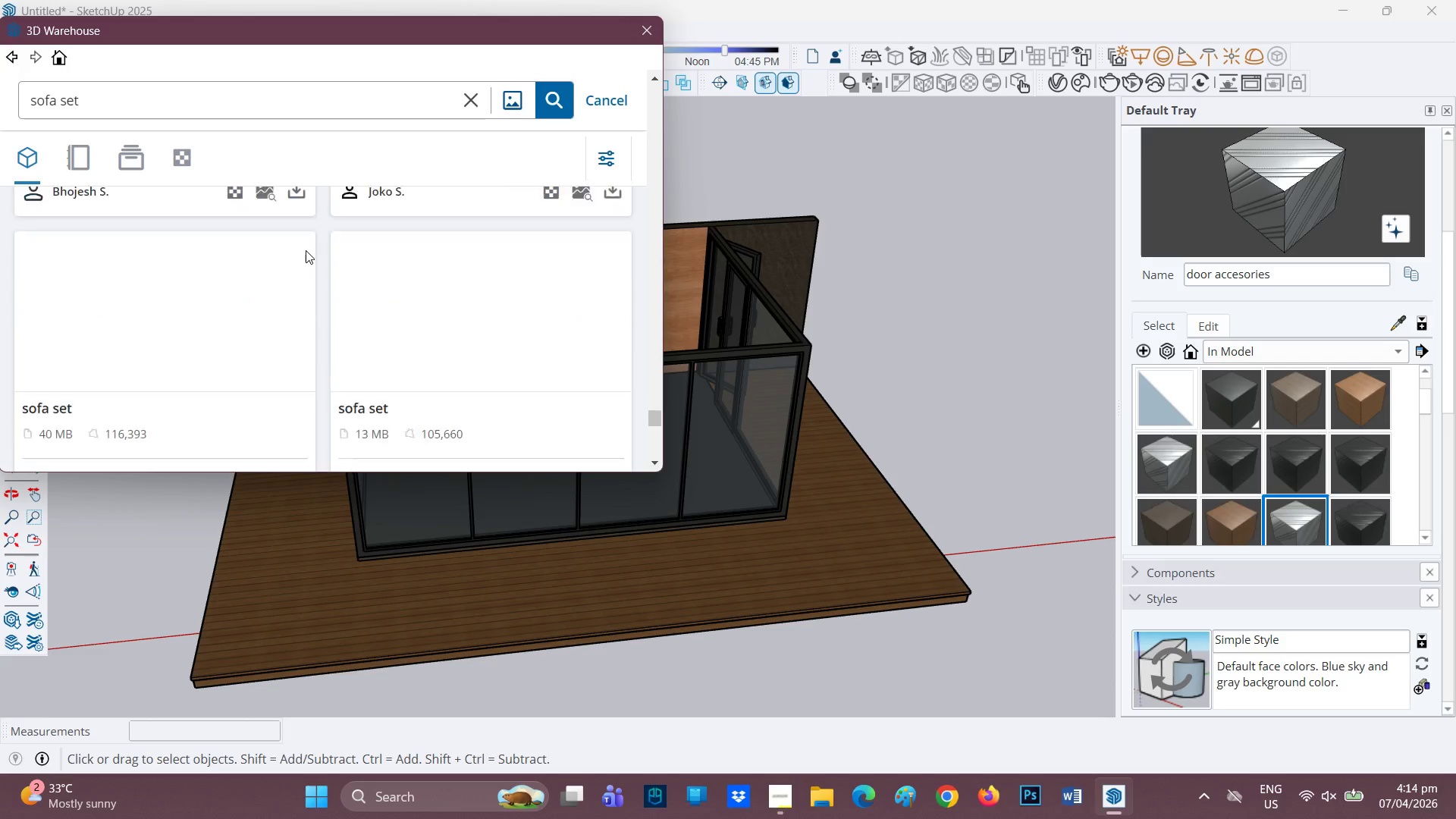 
scroll: coordinate [307, 248], scroll_direction: up, amount: 1.0
 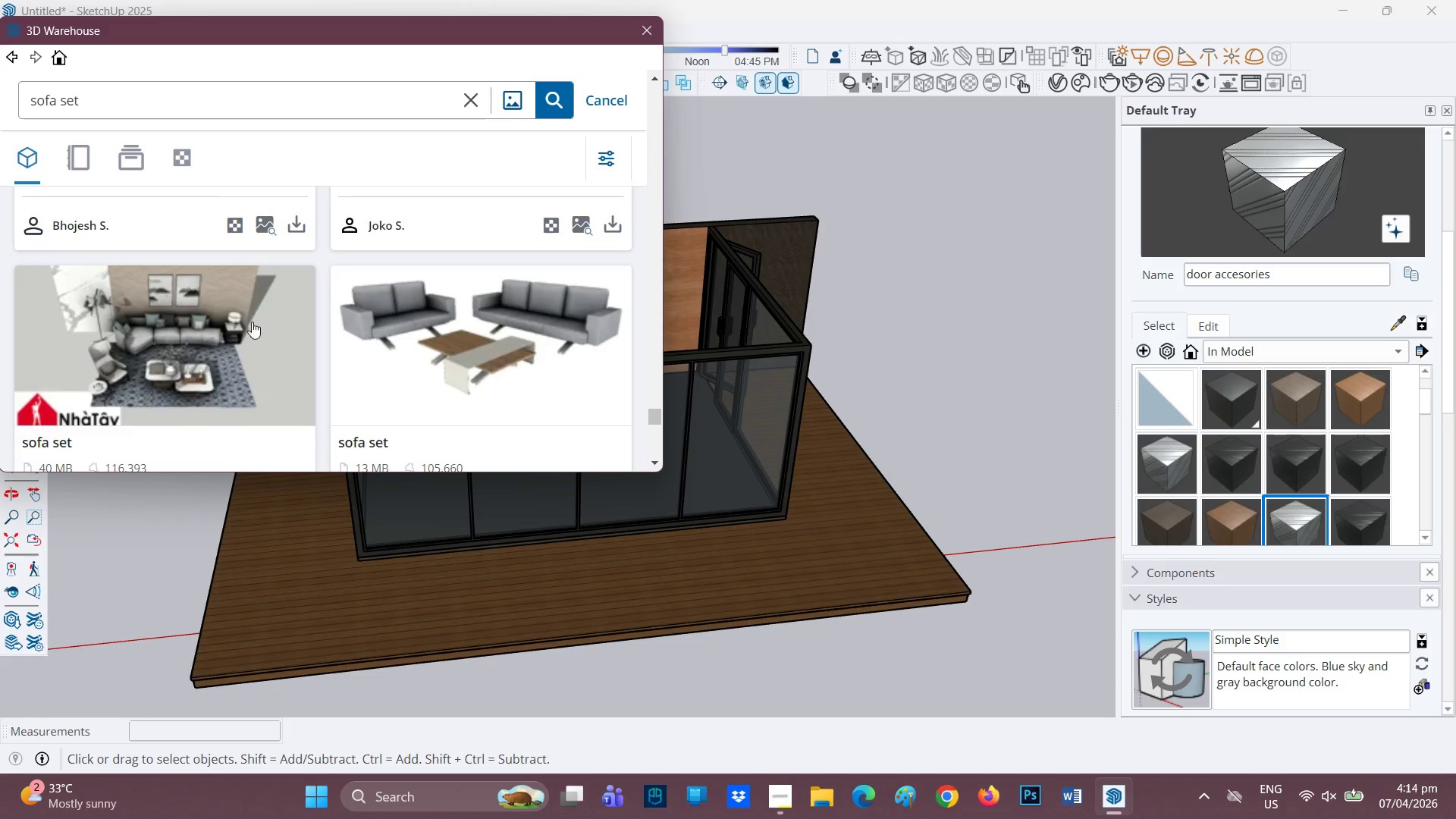 
scroll: coordinate [118, 362], scroll_direction: down, amount: 1.0
 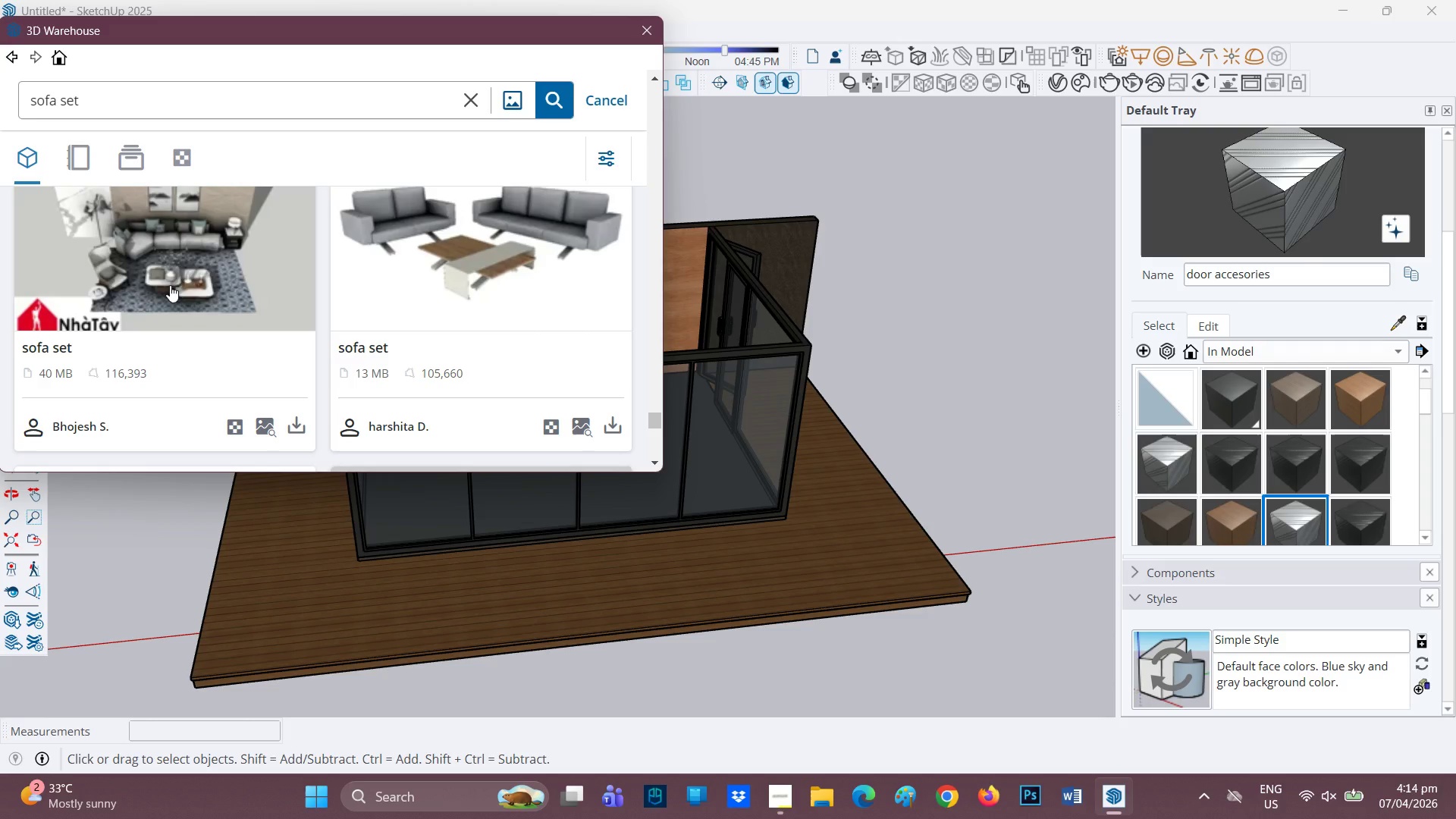 
wait(7.37)
 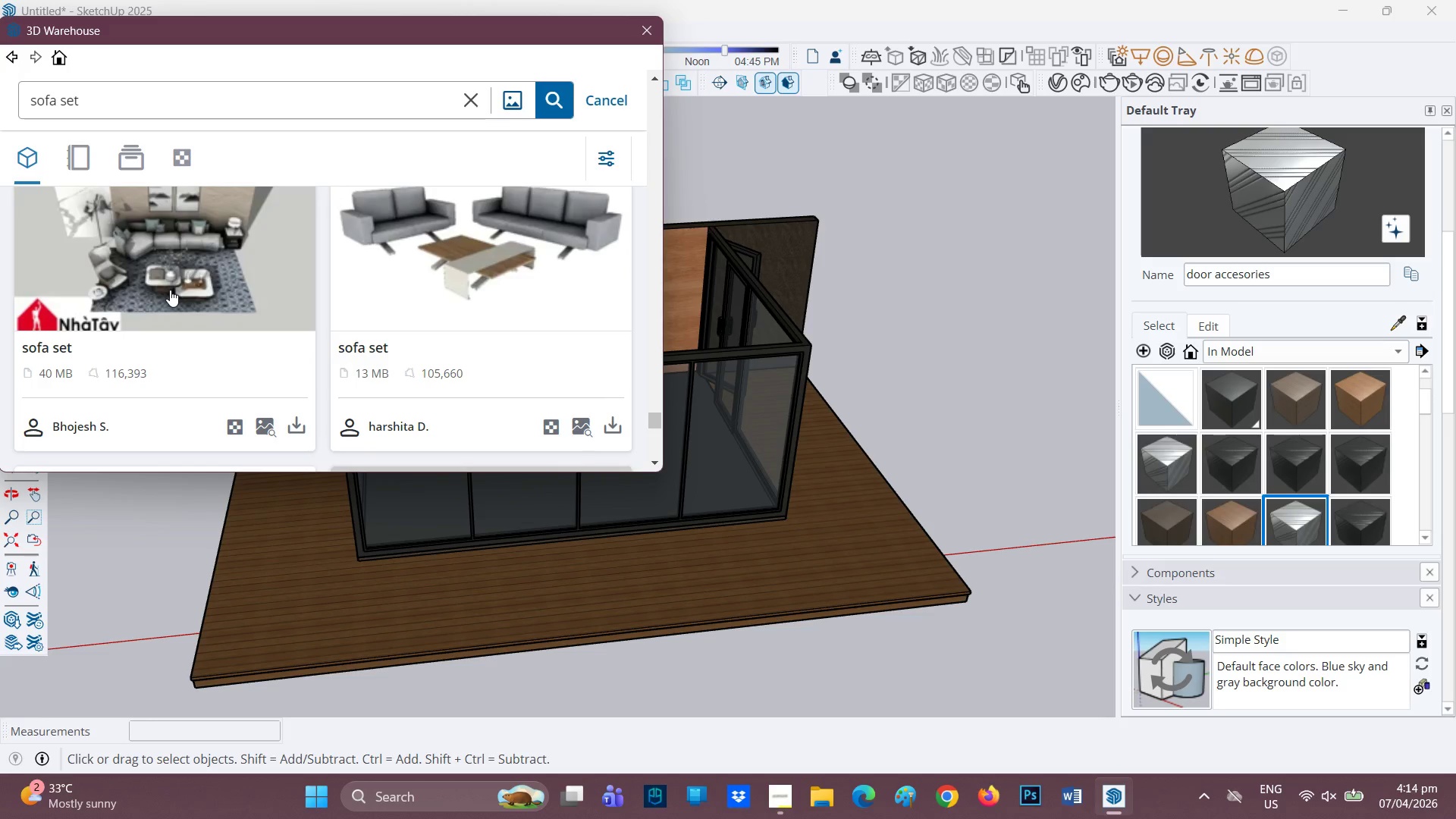 
scroll: coordinate [196, 291], scroll_direction: down, amount: 5.0
 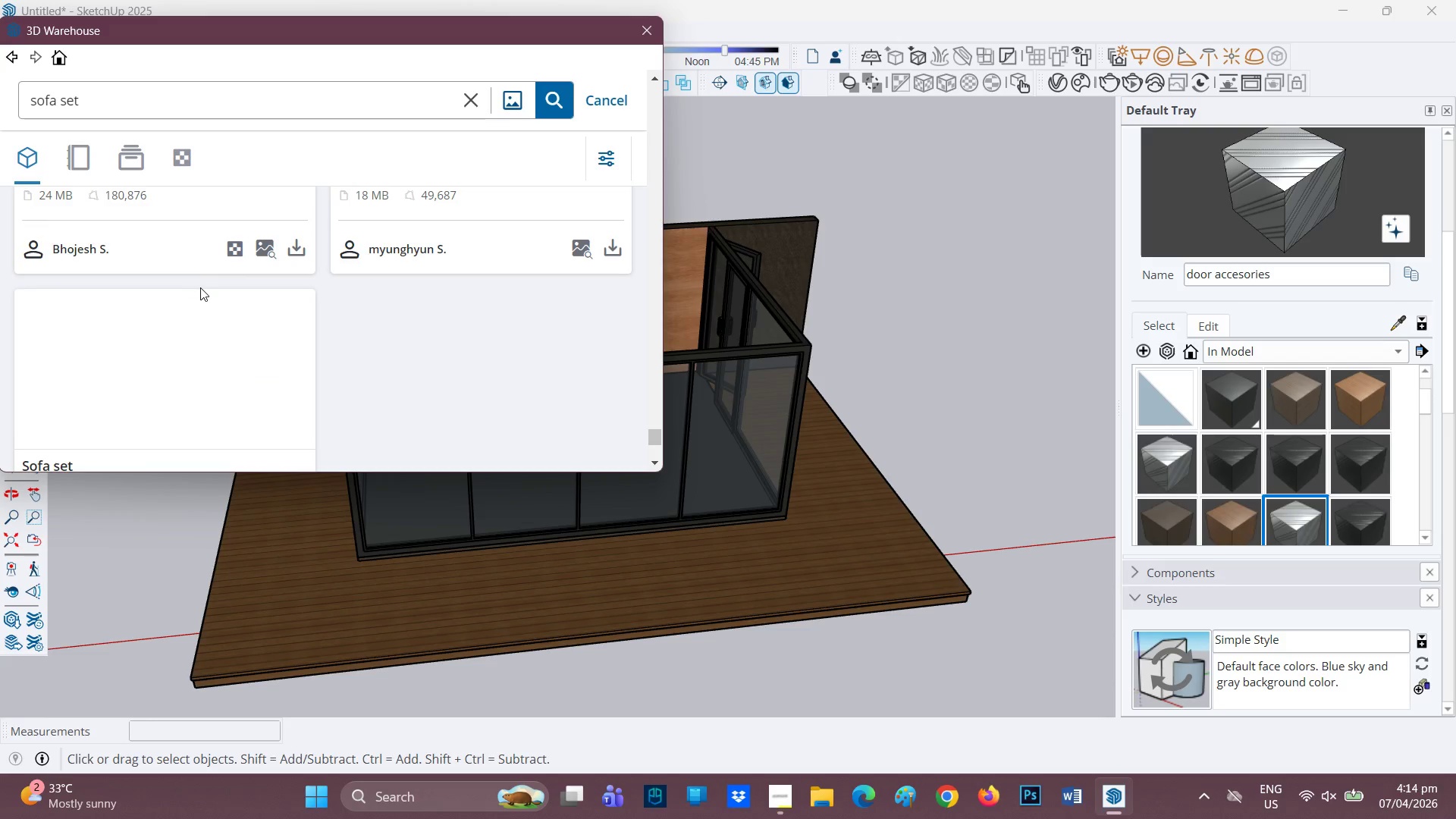 
scroll: coordinate [237, 247], scroll_direction: up, amount: 6.0
 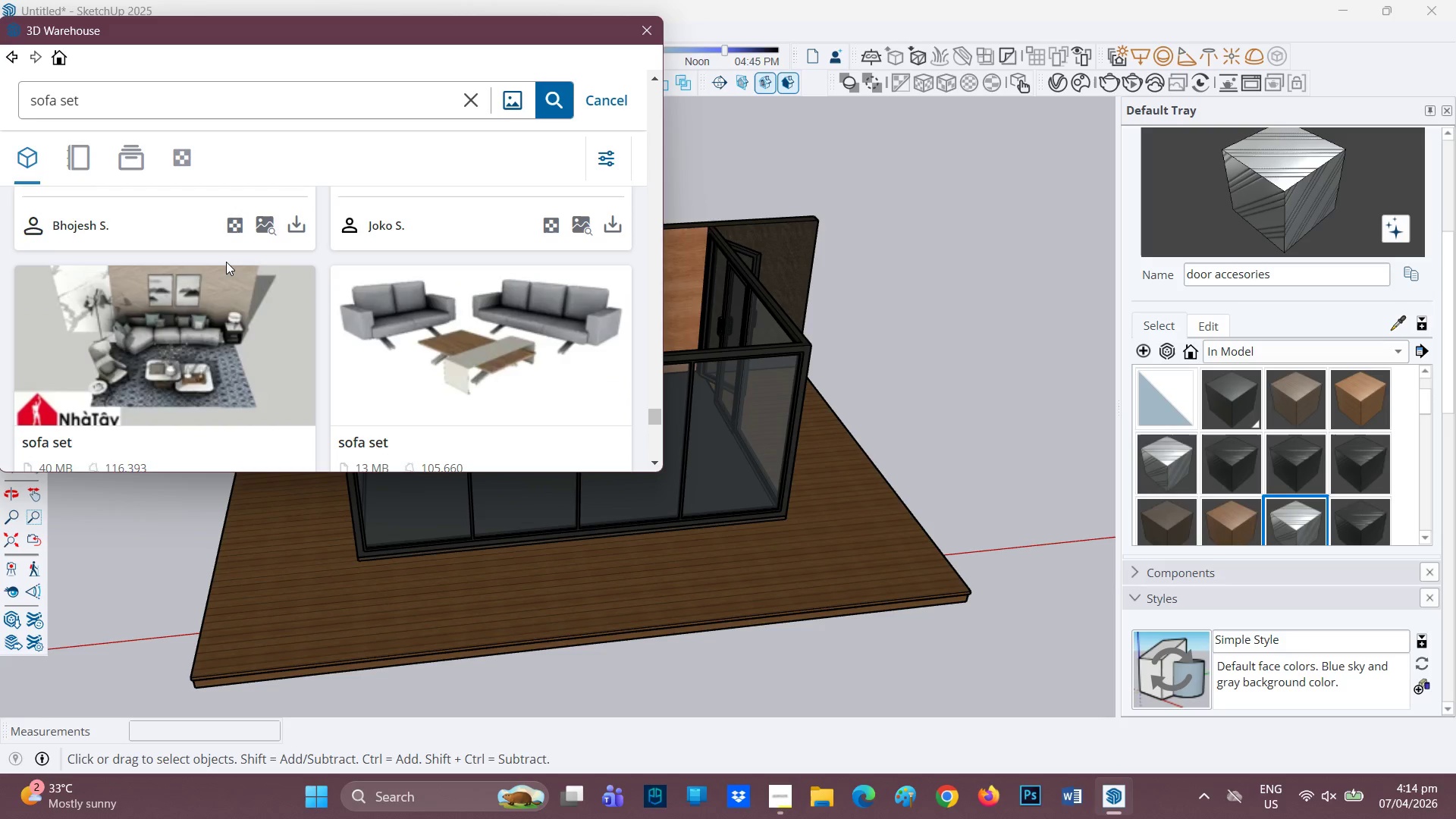 
scroll: coordinate [226, 262], scroll_direction: down, amount: 1.0
 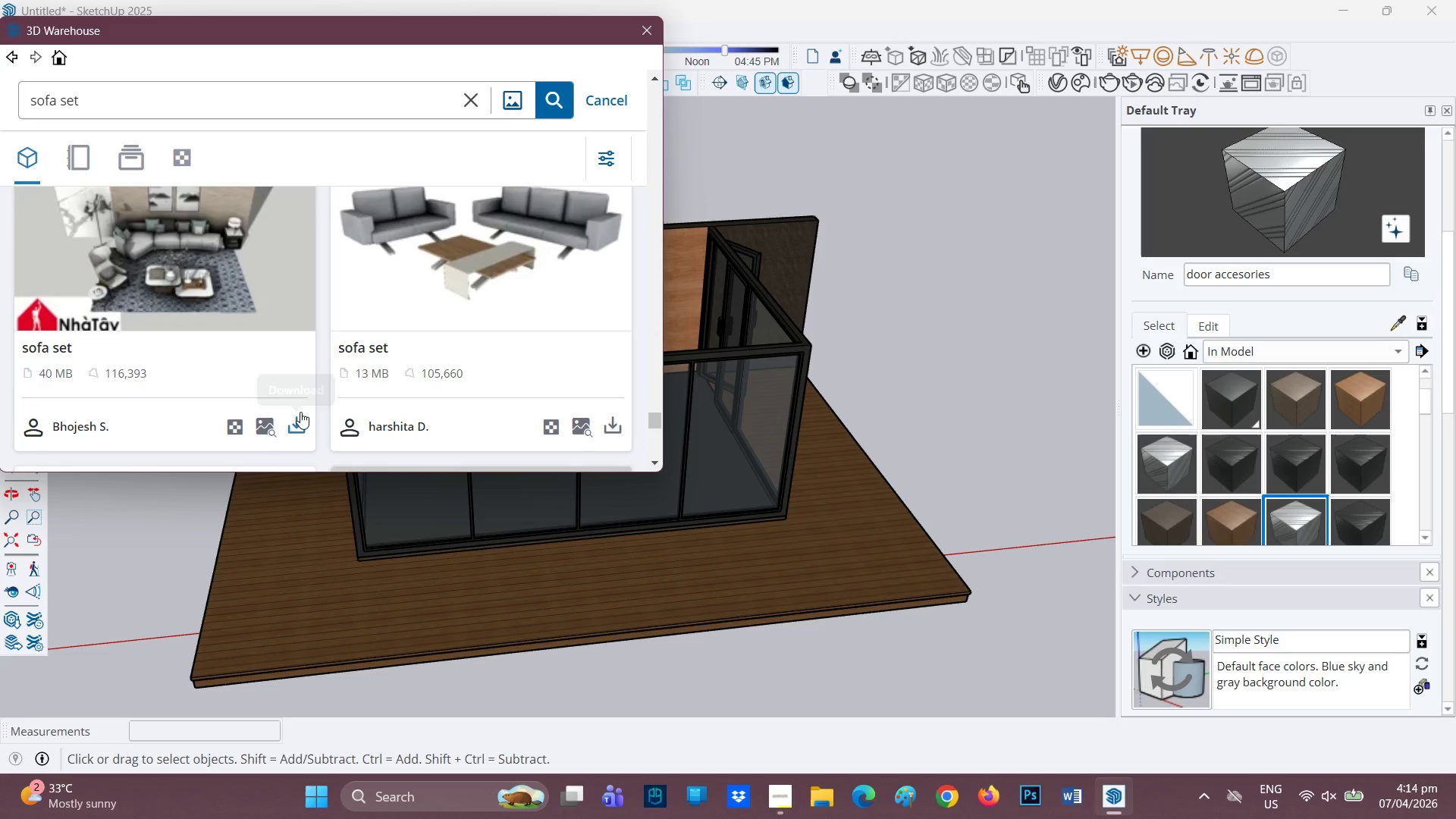 
left_click([297, 419])
 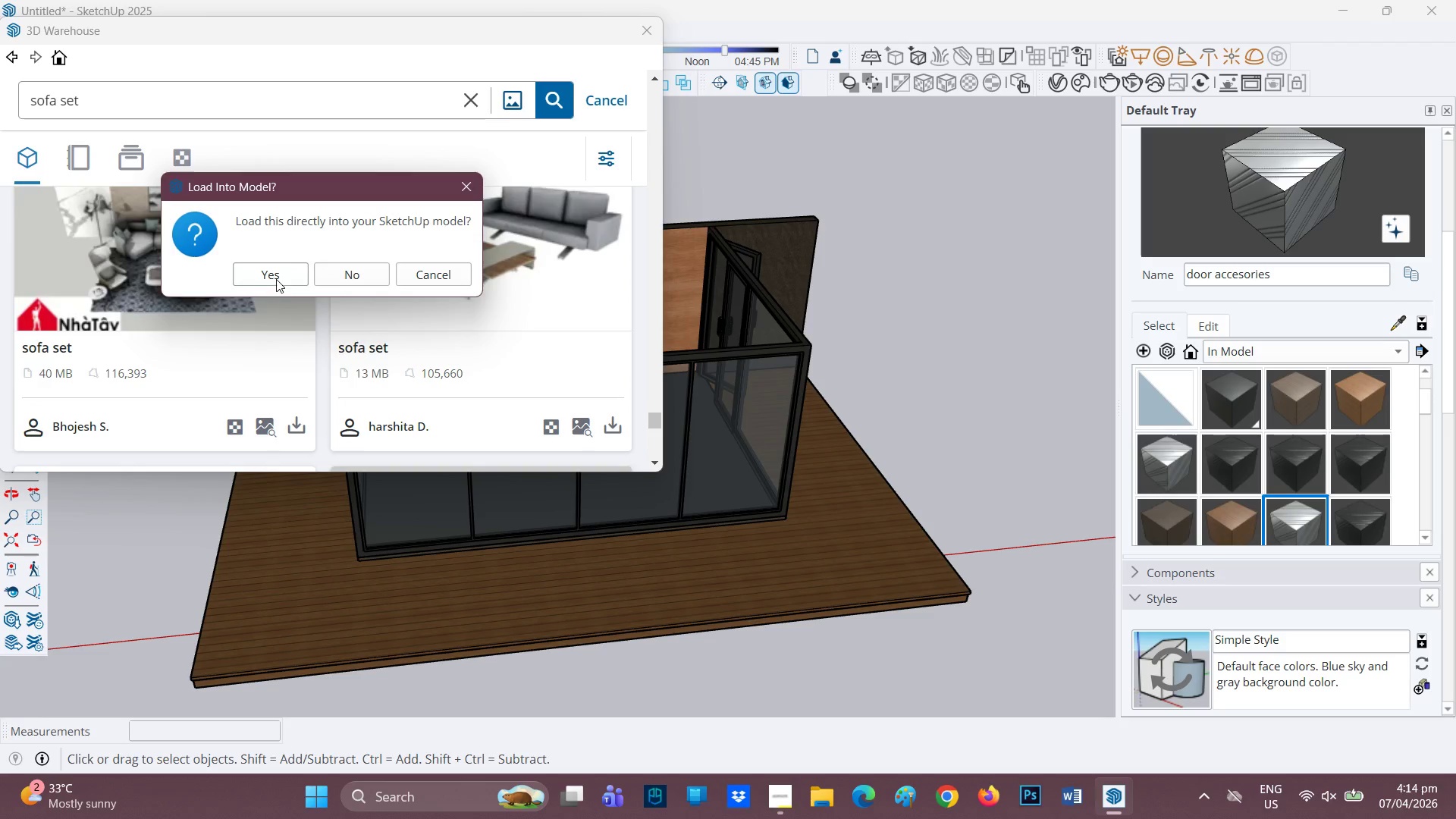 
left_click([275, 277])
 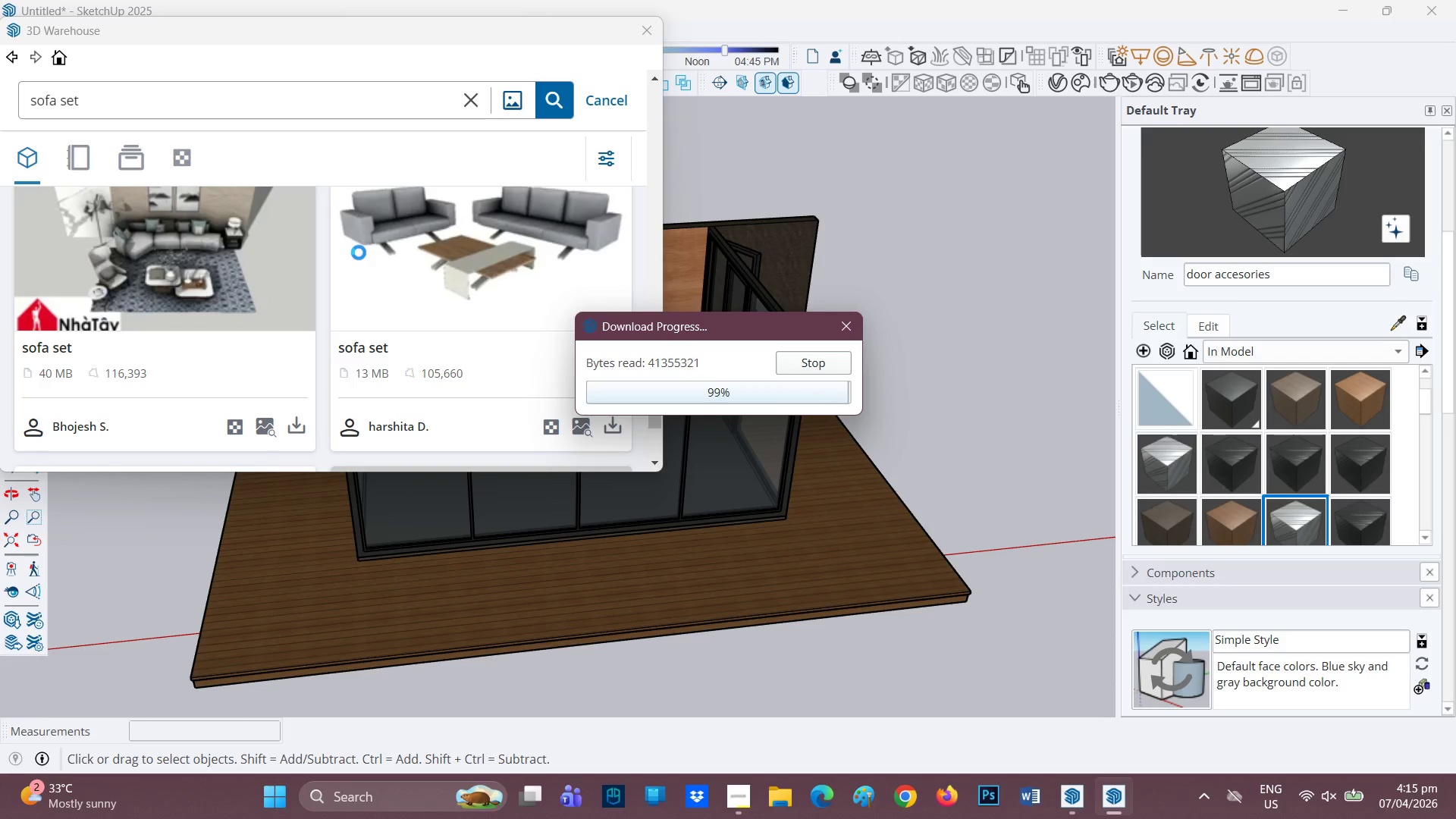 
wait(45.66)
 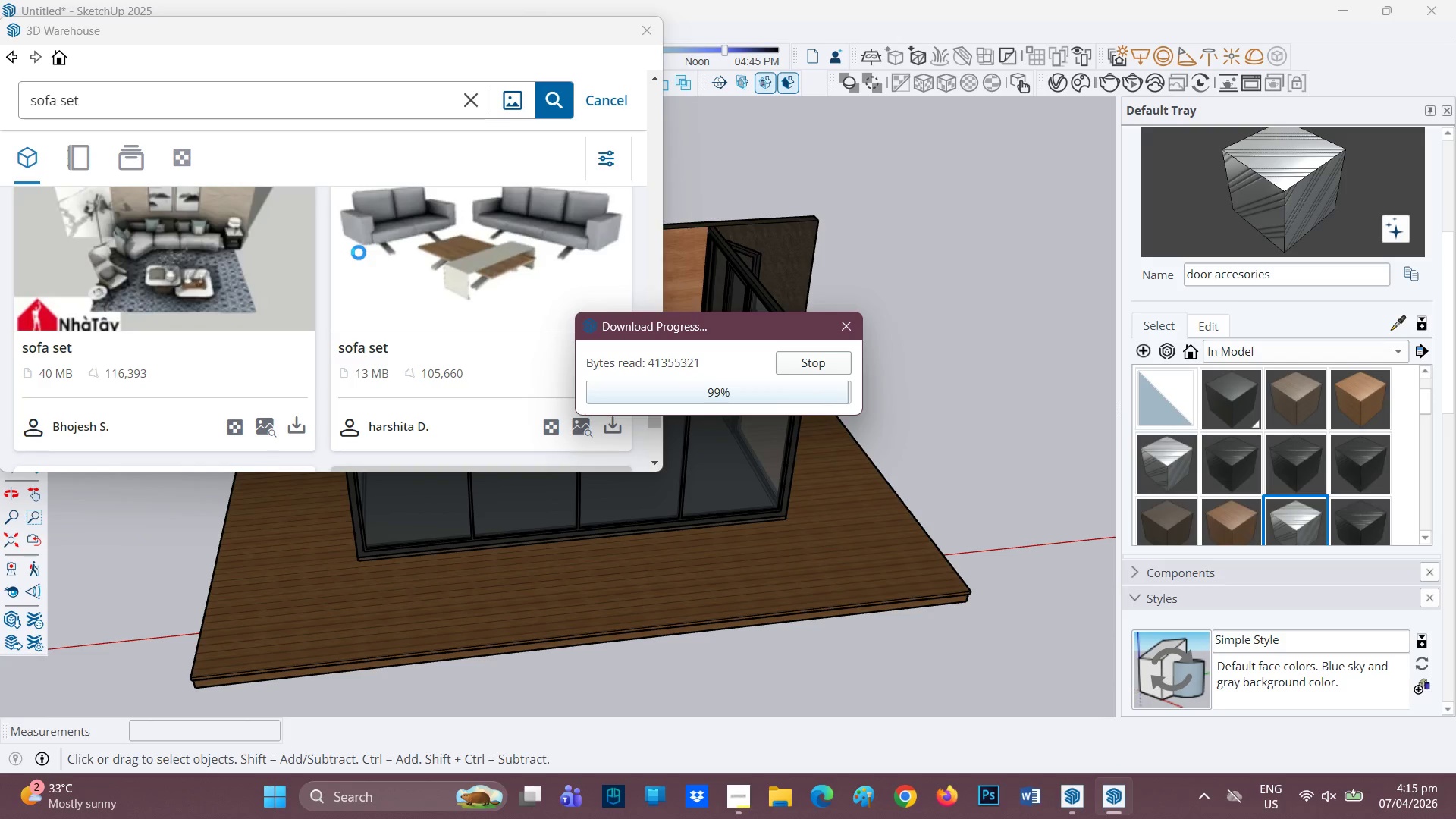 
scroll: coordinate [804, 327], scroll_direction: down, amount: 2.0
 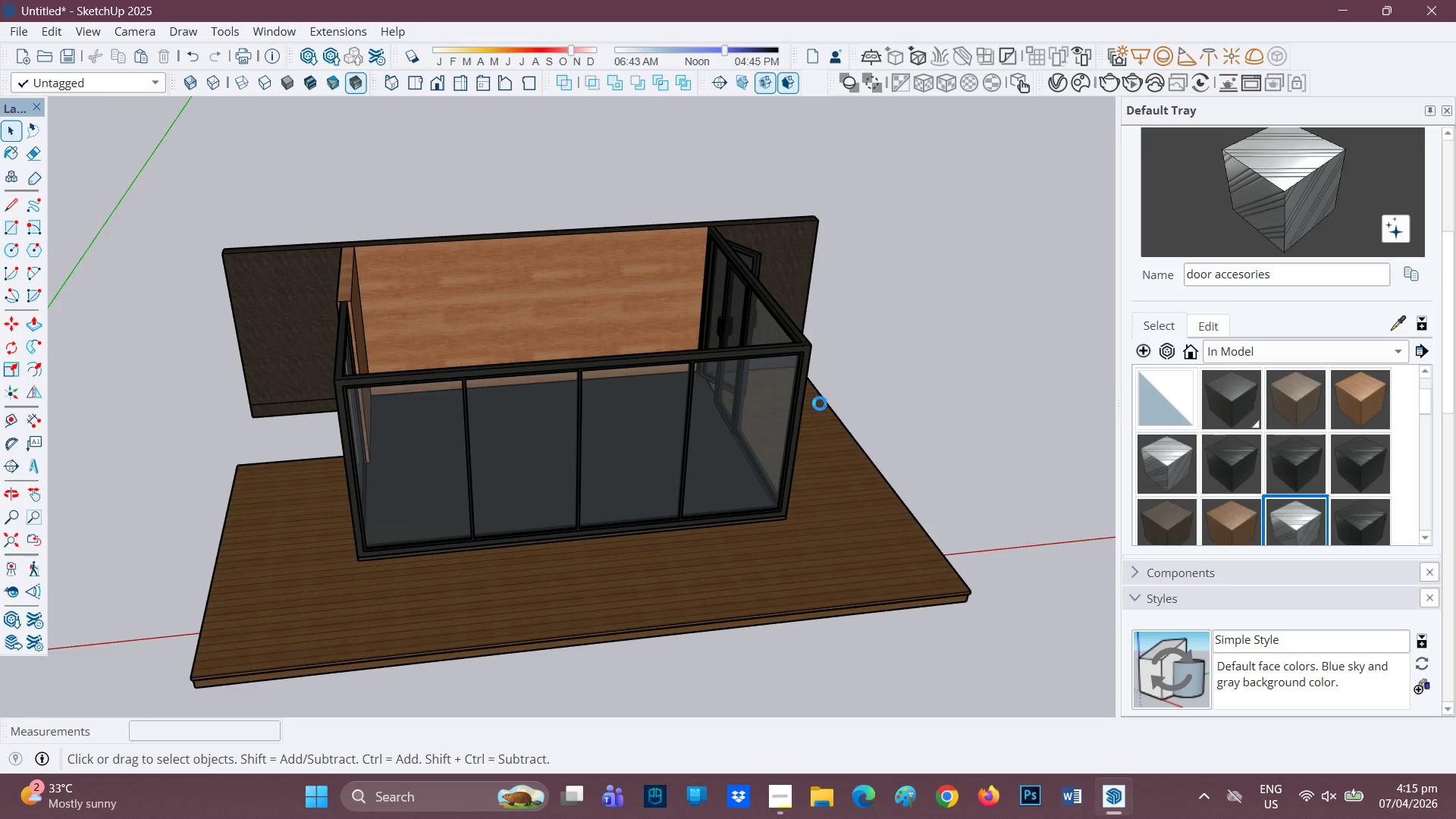 
wait(7.54)
 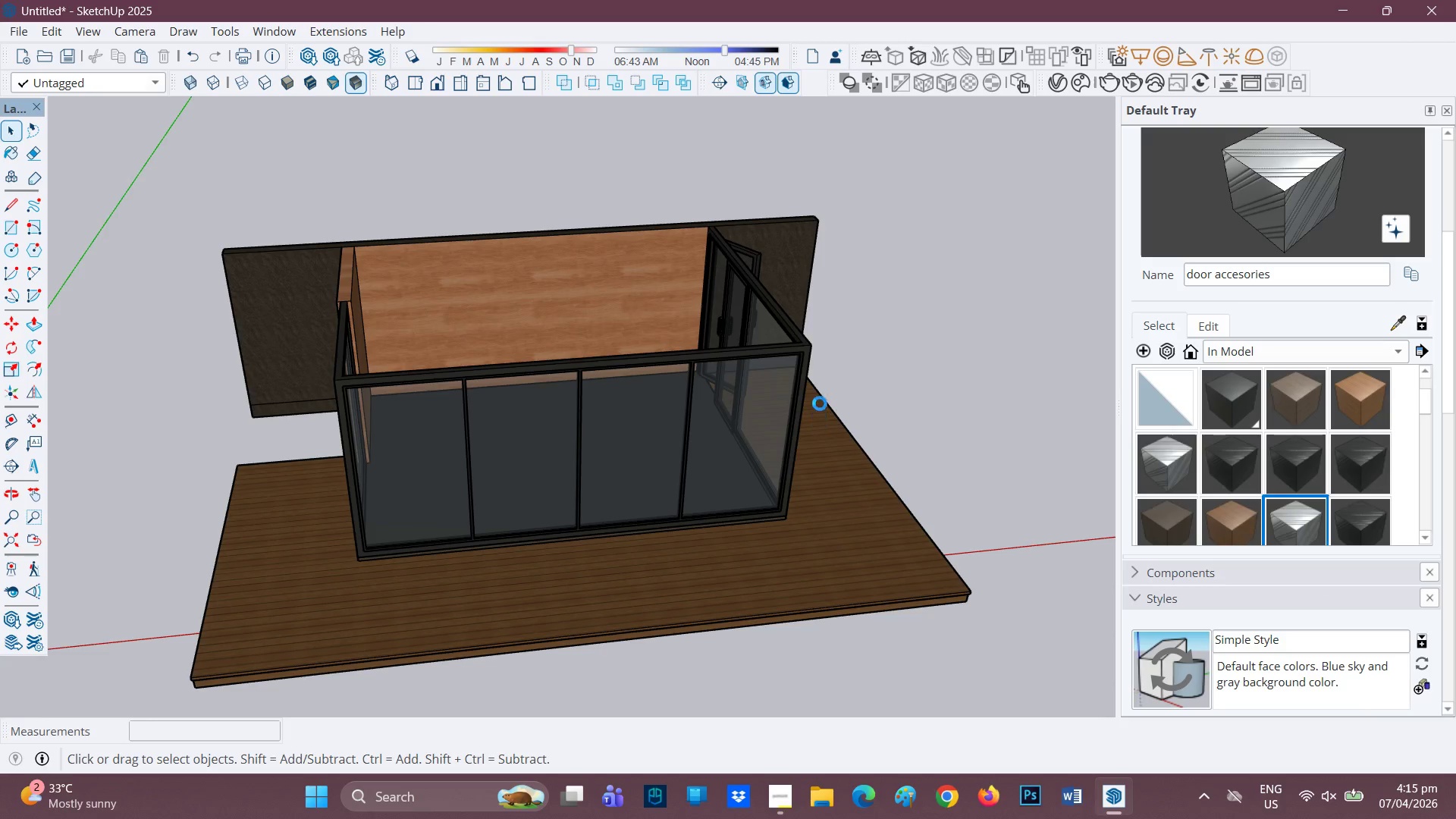 
scroll: coordinate [753, 435], scroll_direction: down, amount: 2.0
 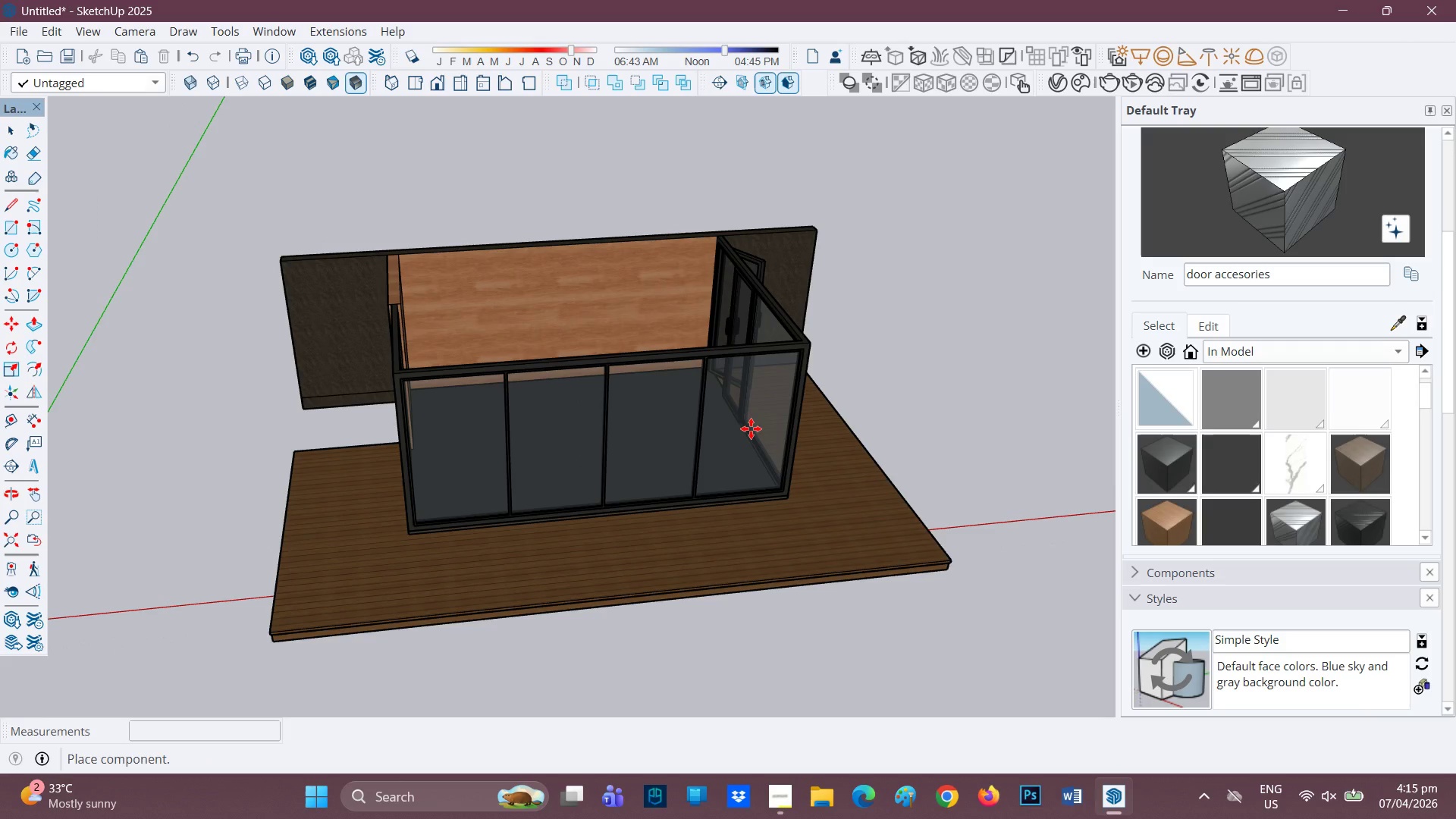 
mouse_move([730, 410])
 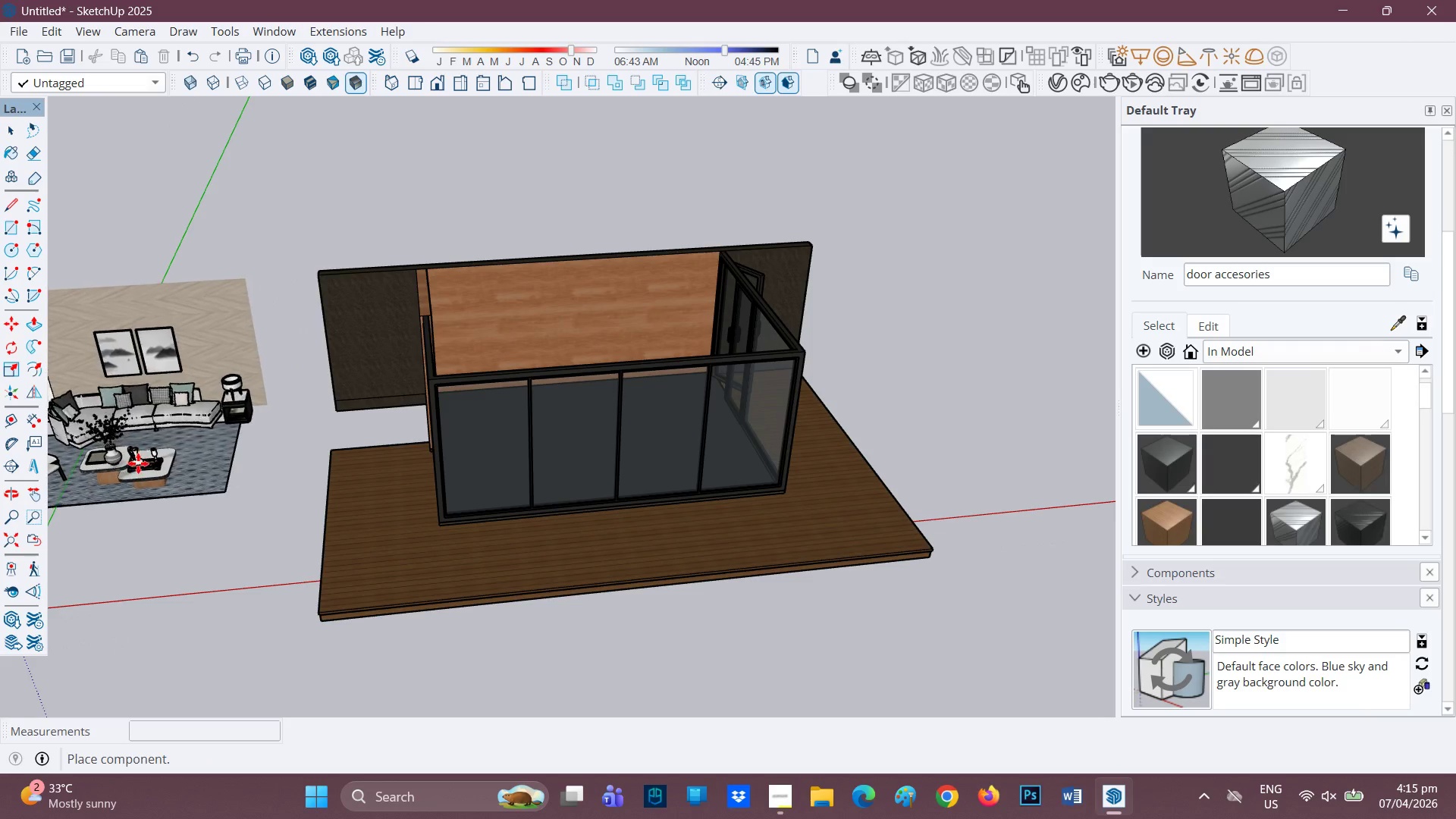 
left_click([140, 488])
 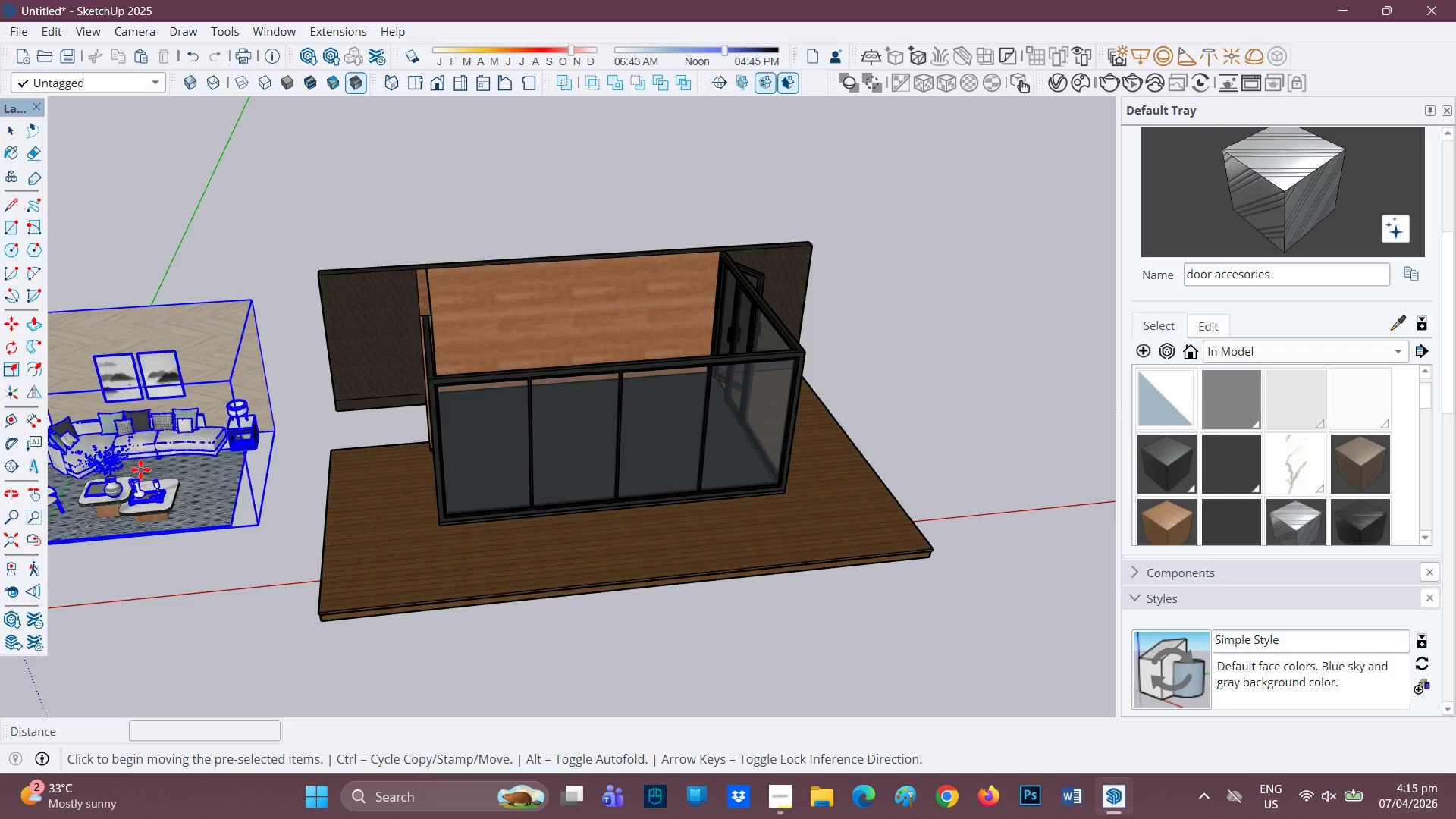 
scroll: coordinate [147, 444], scroll_direction: up, amount: 8.0
 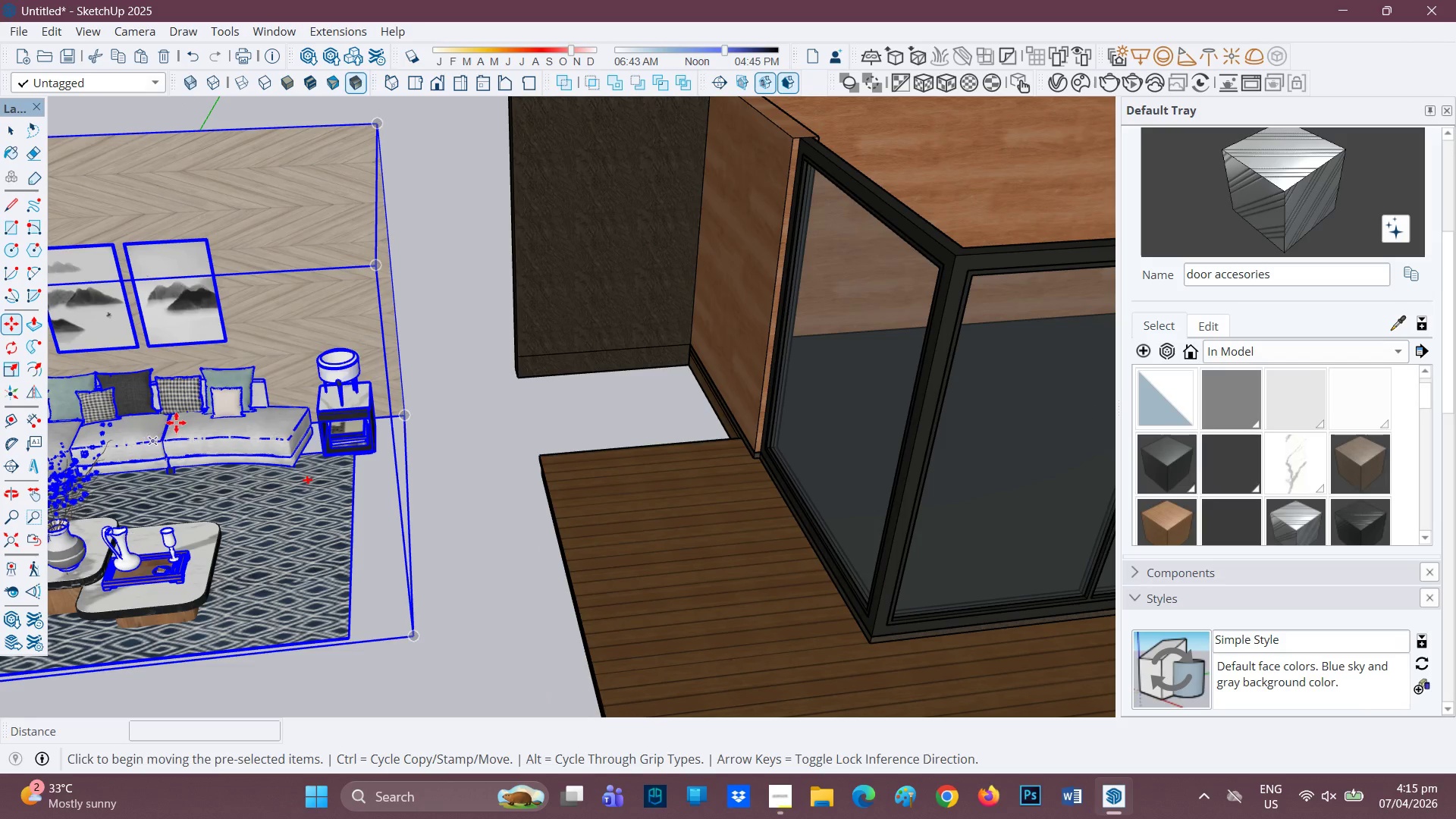 
key(H)
 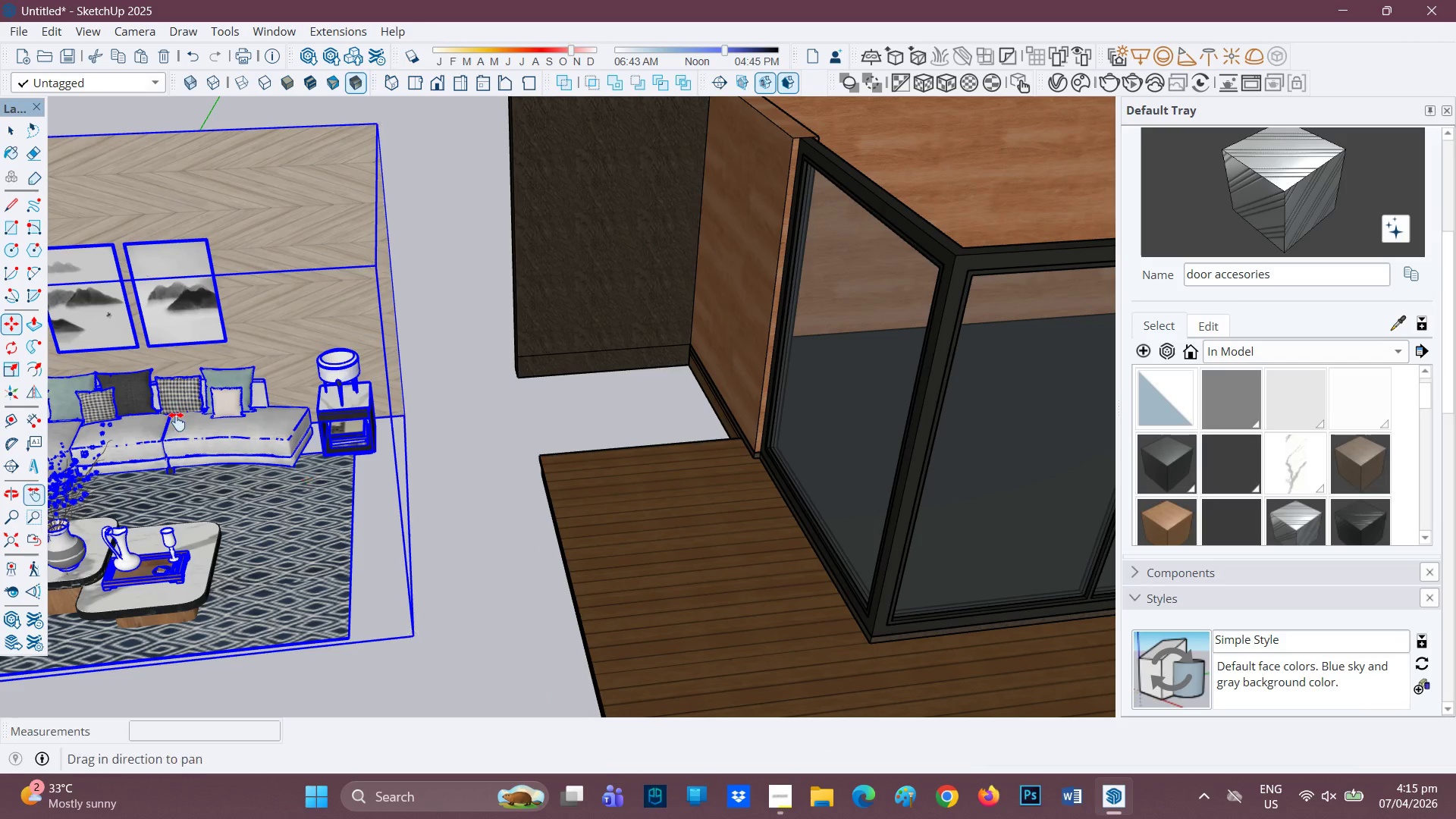 
left_click_drag(start_coordinate=[177, 422], to_coordinate=[430, 400])
 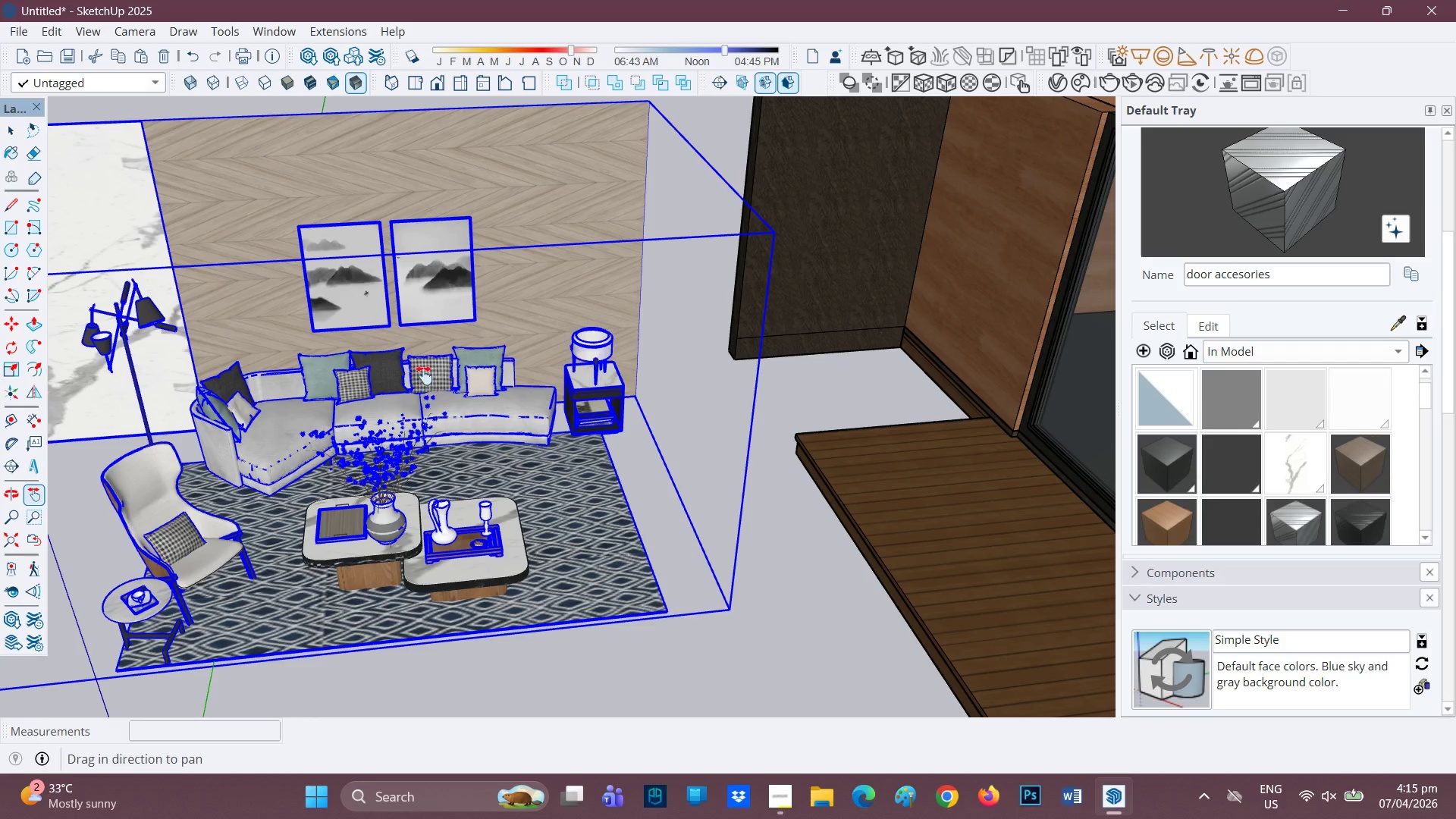 
key(Space)
 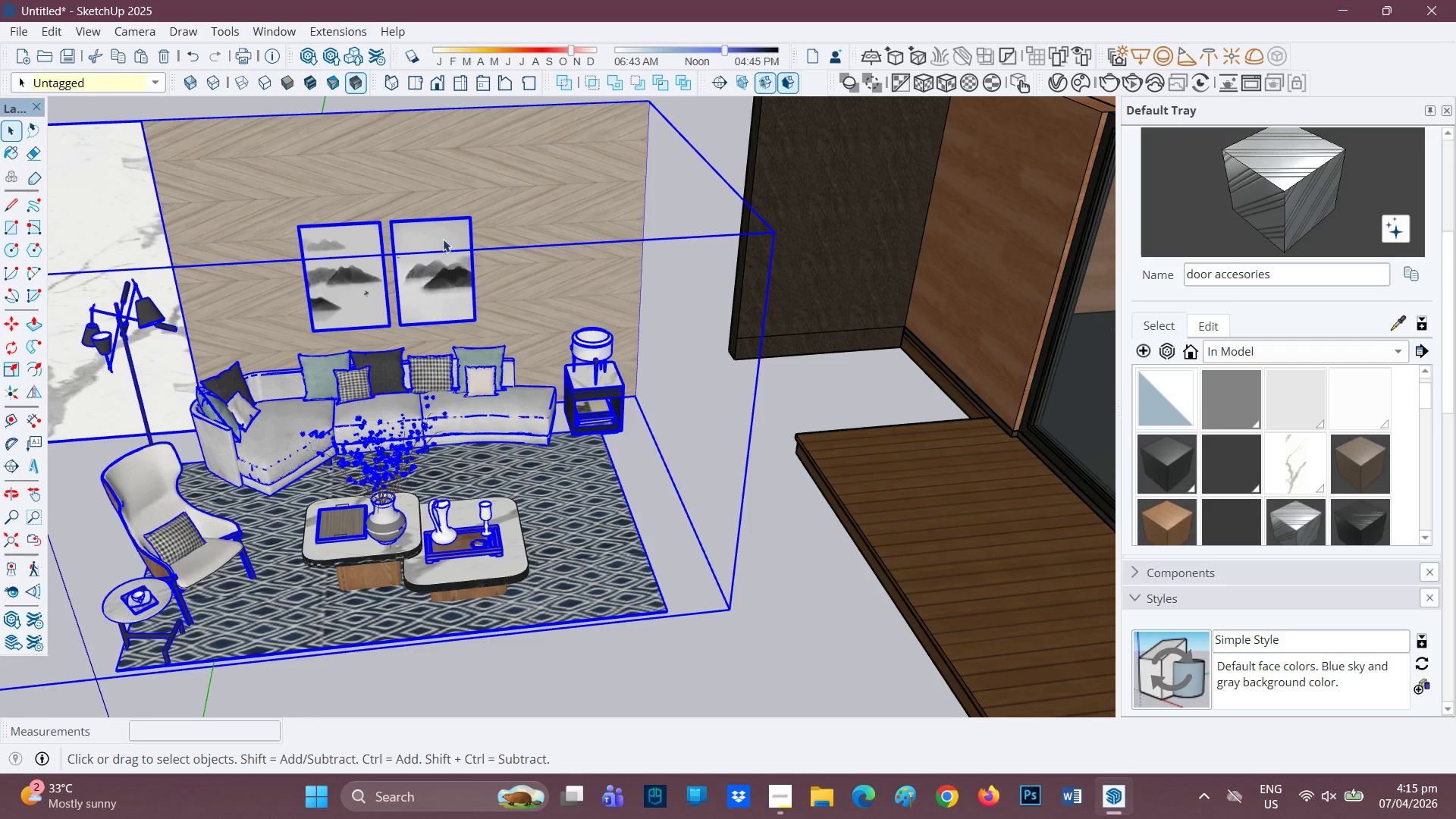 
scroll: coordinate [439, 228], scroll_direction: down, amount: 4.0
 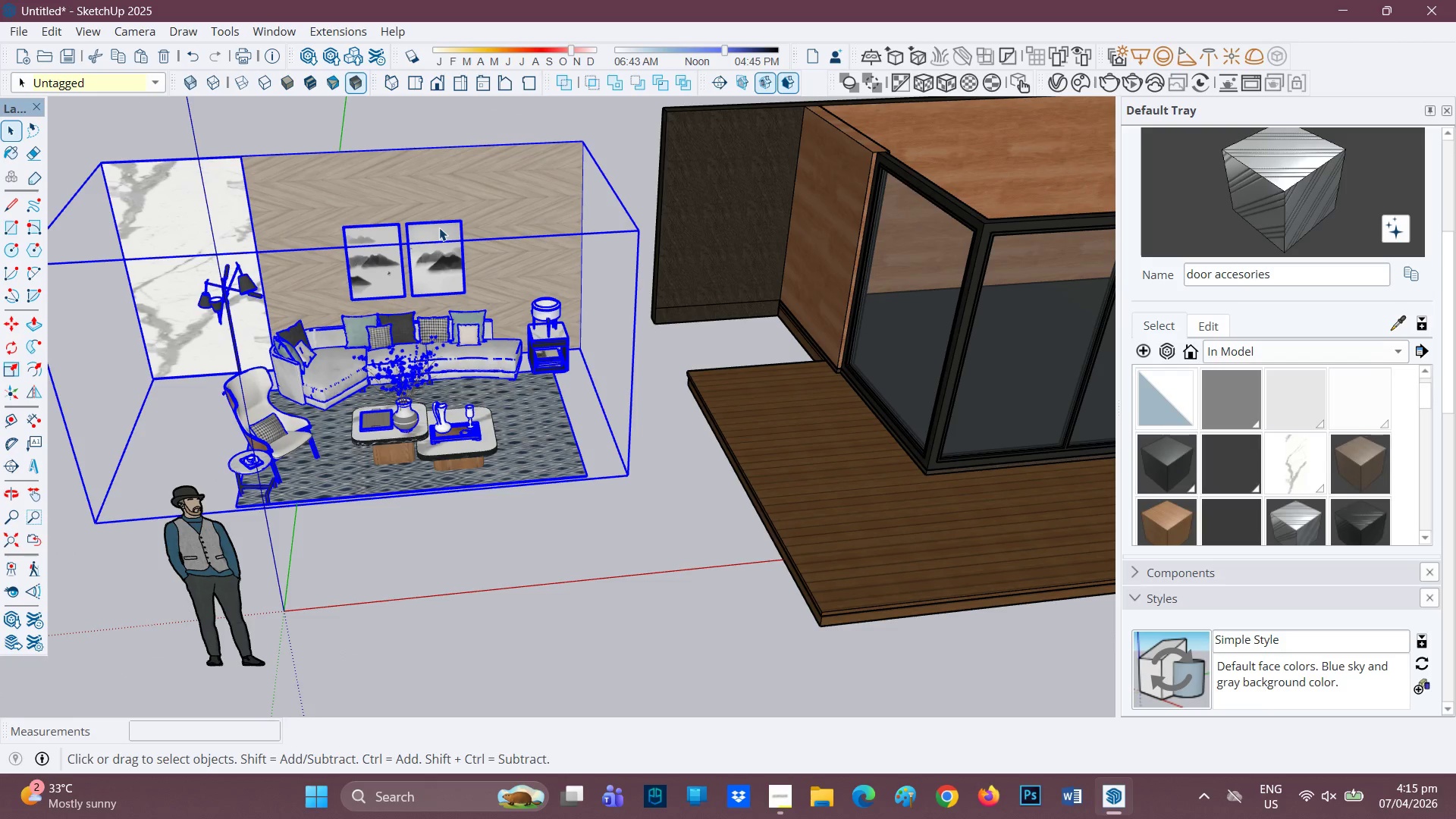 
scroll: coordinate [439, 228], scroll_direction: up, amount: 1.0
 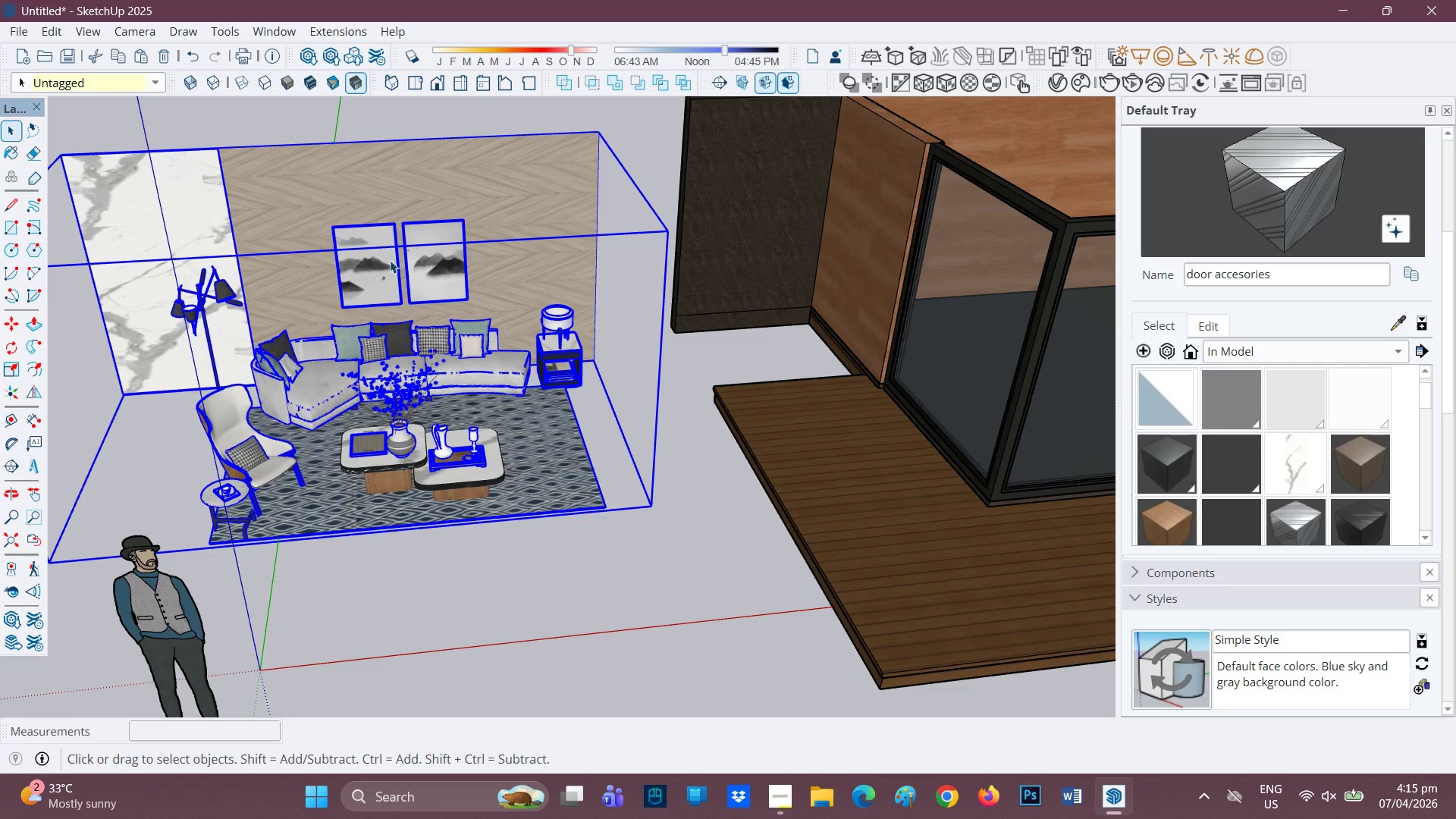 
left_click([412, 231])
 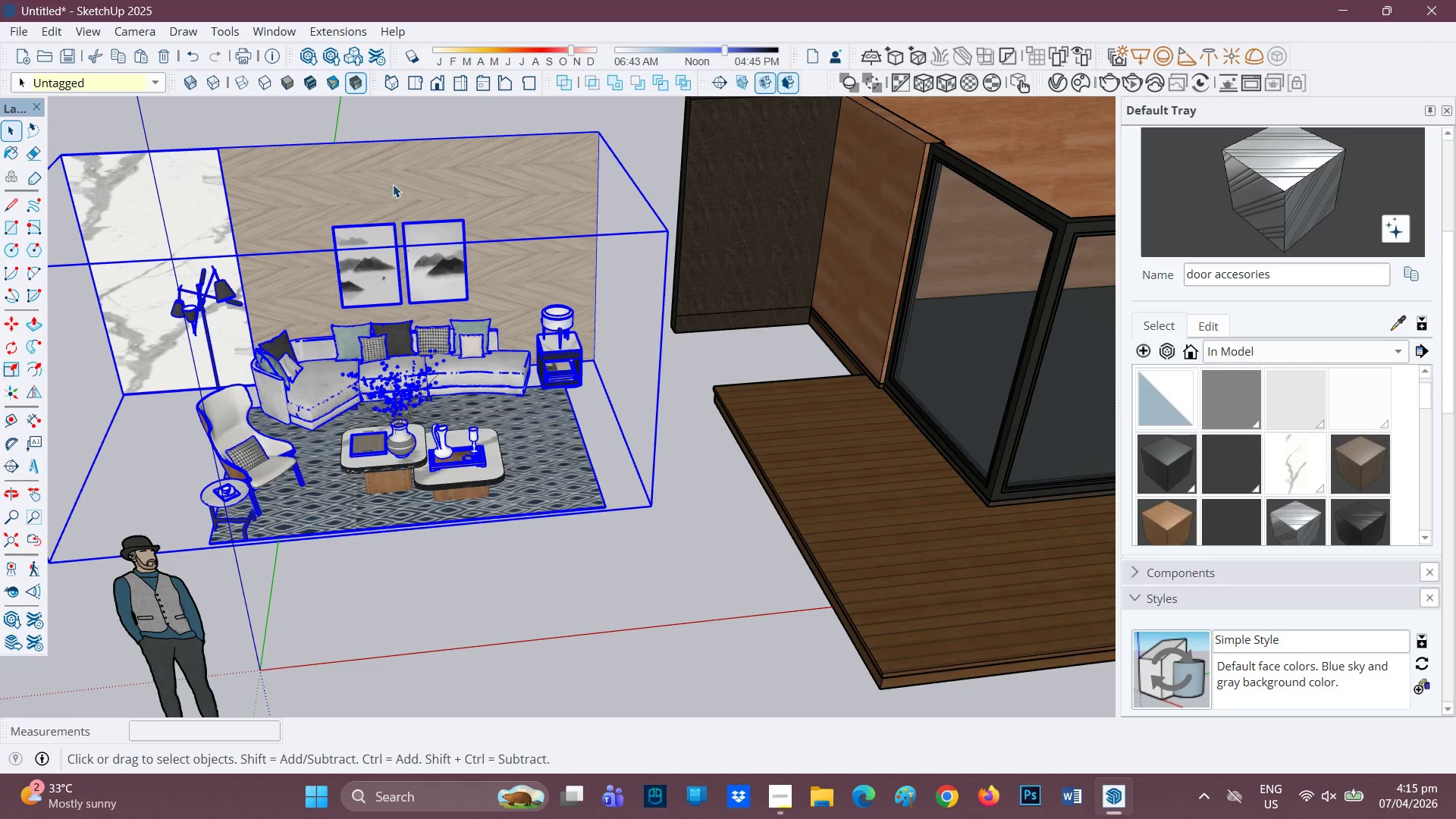 
double_click([393, 184])
 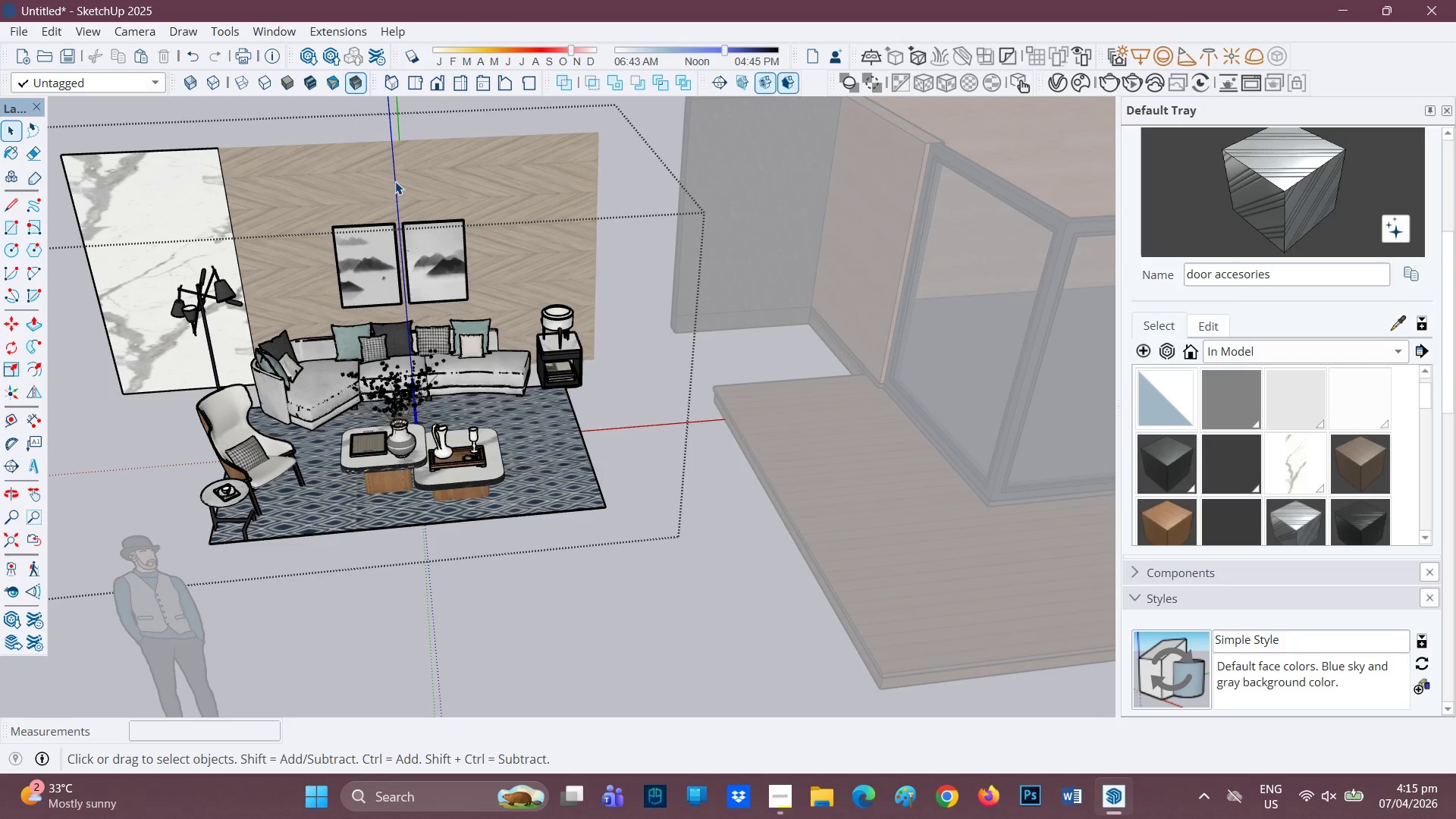 
left_click([395, 181])
 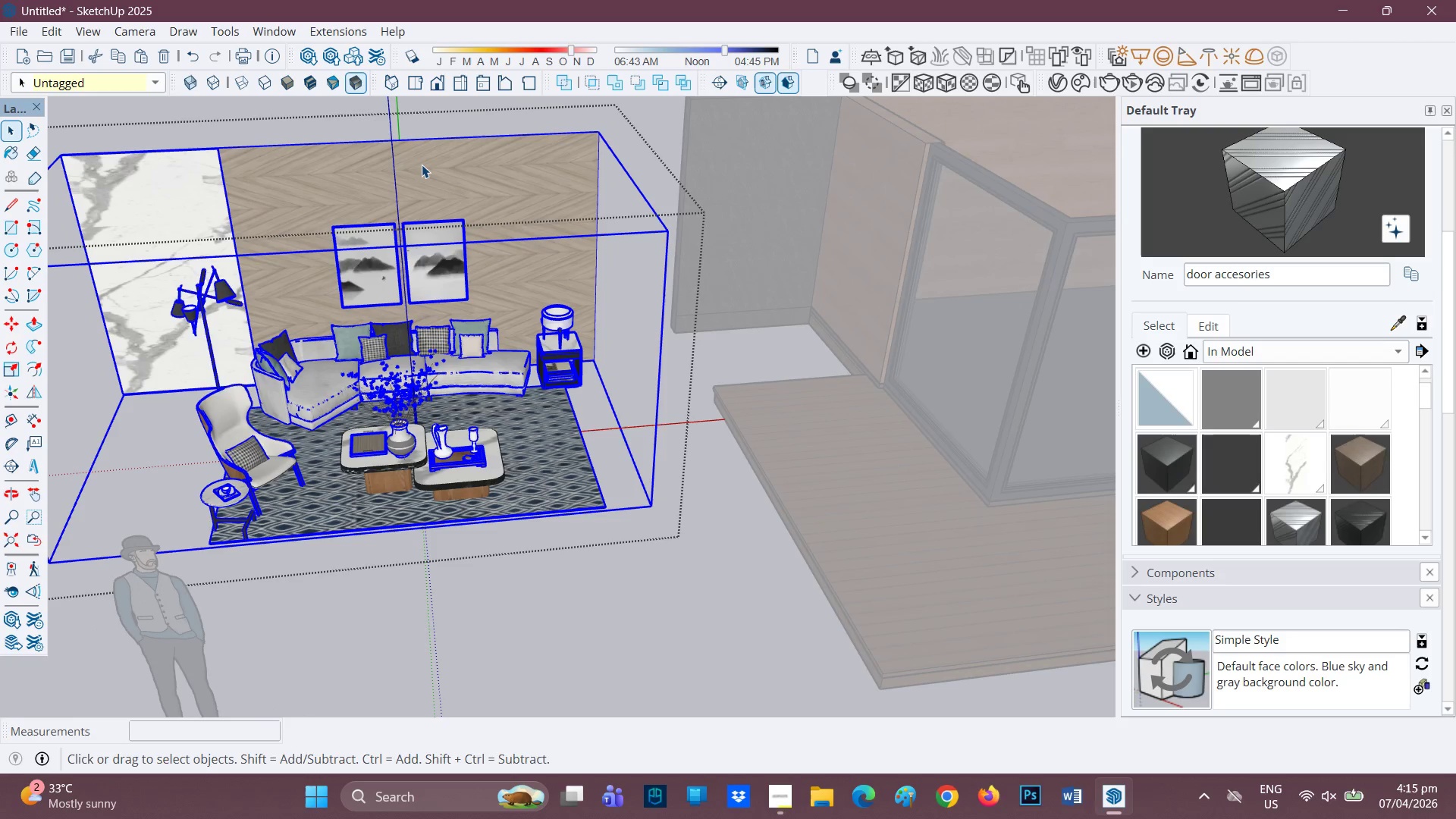 
double_click([422, 165])
 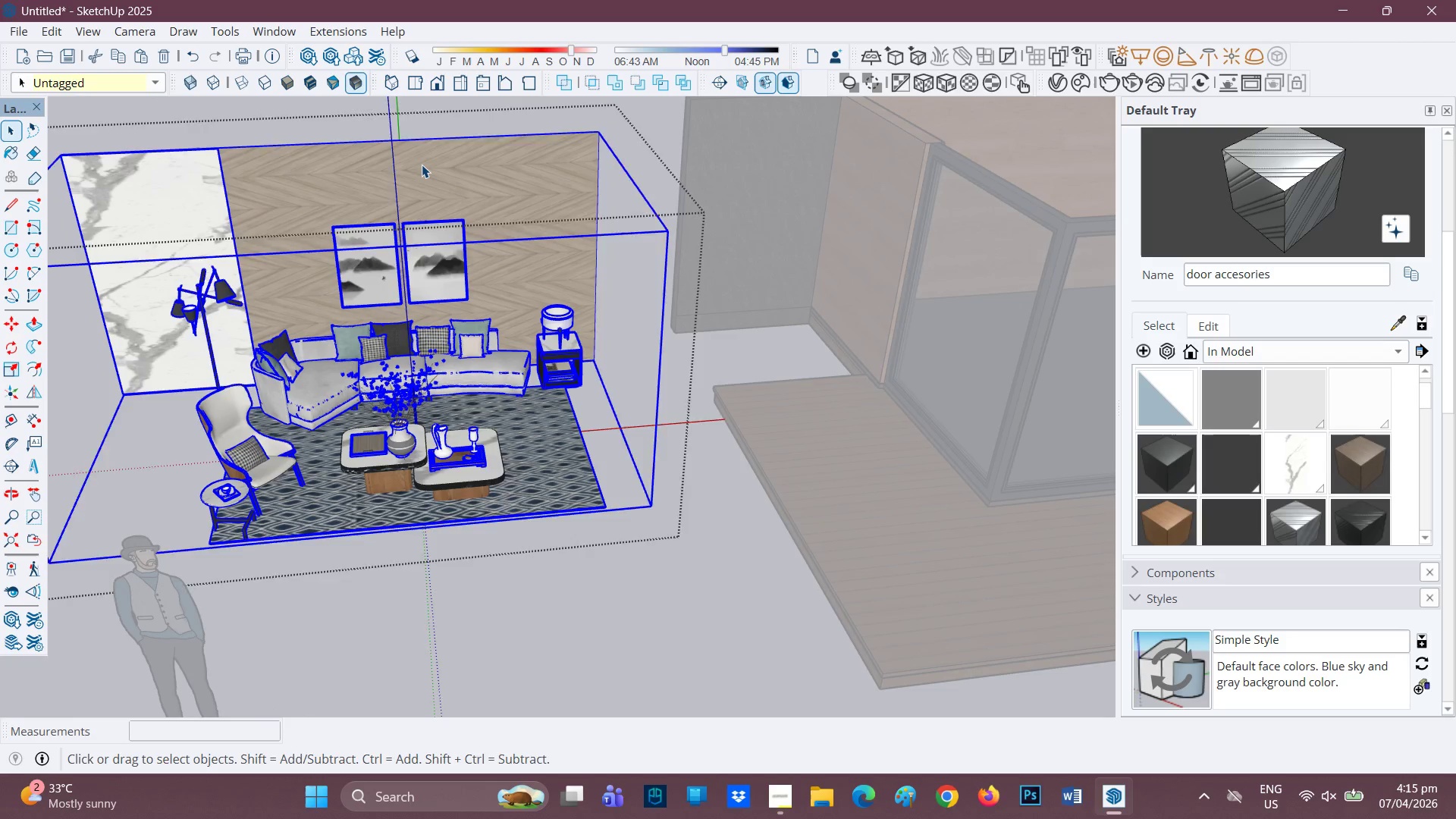 
triple_click([422, 165])
 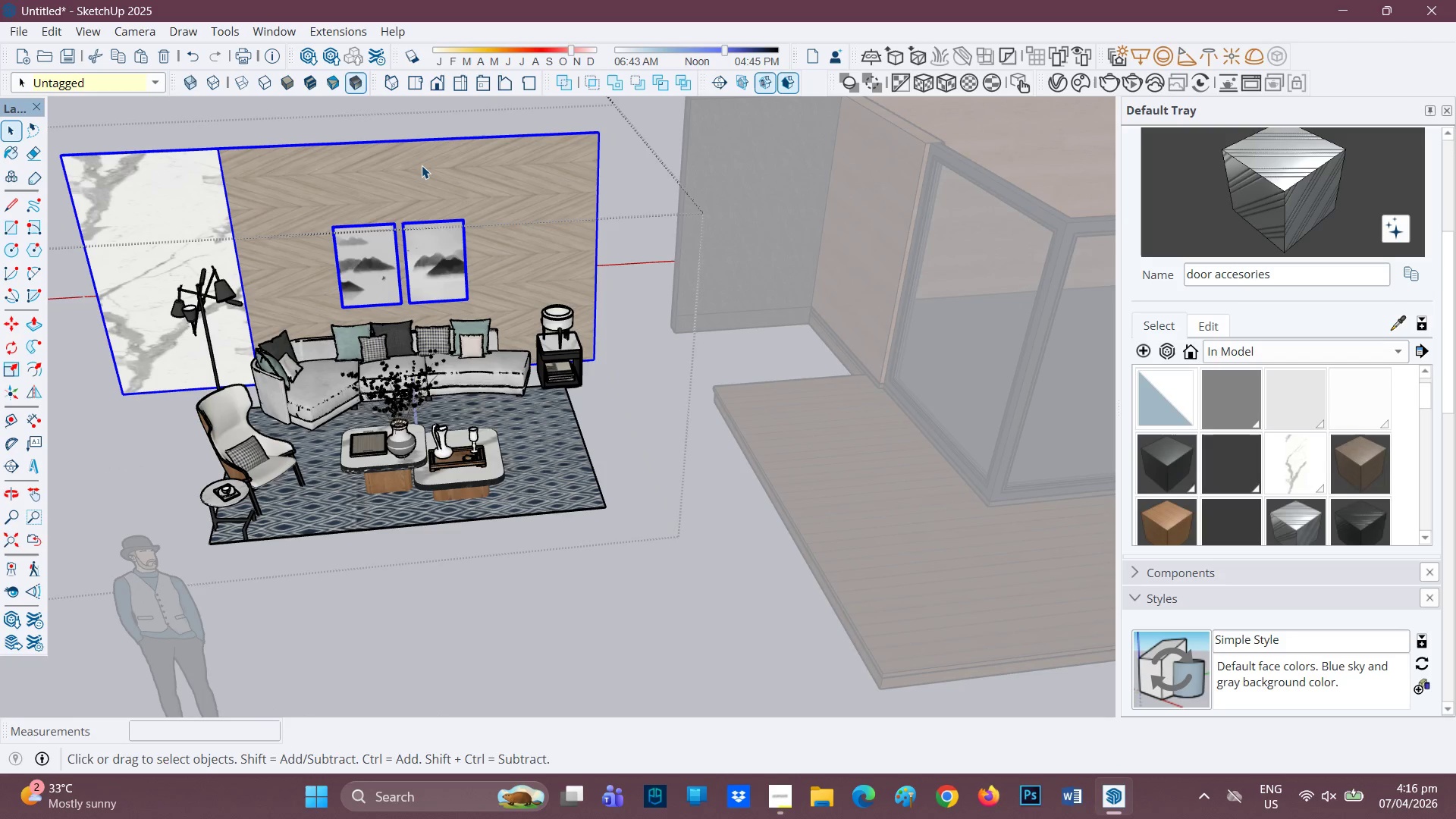 
double_click([422, 165])
 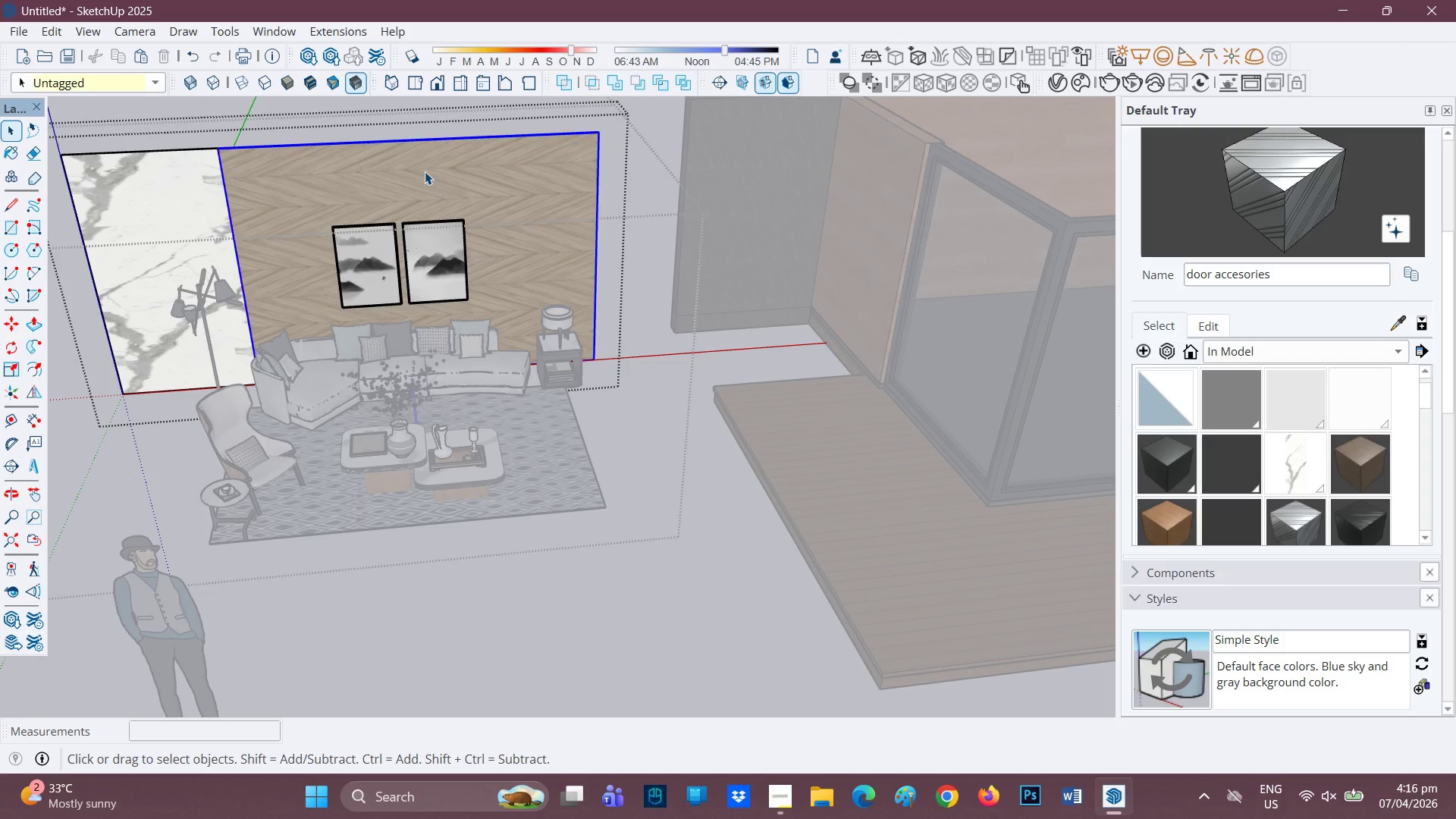 
right_click([425, 172])
 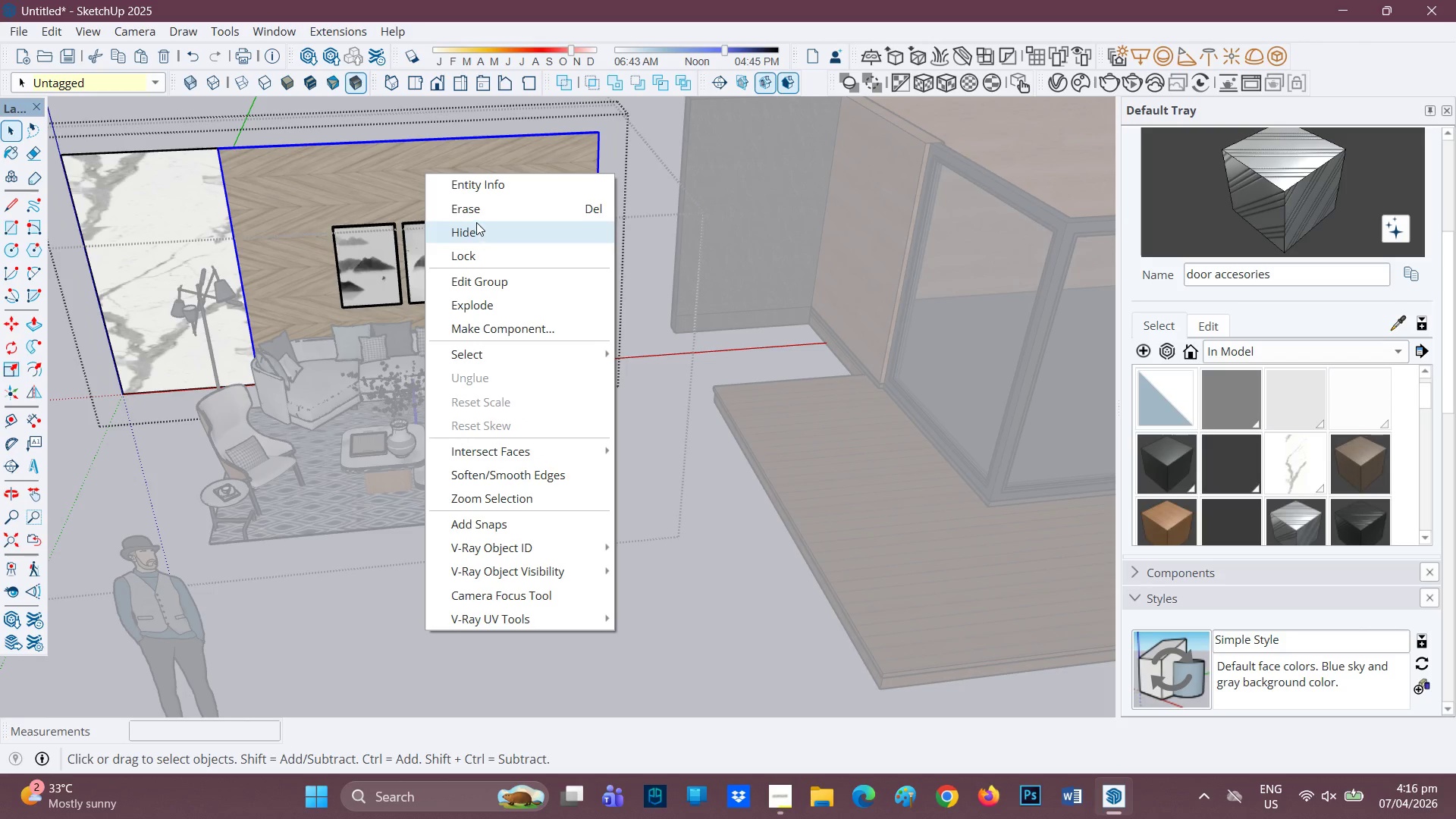 
left_click([478, 215])
 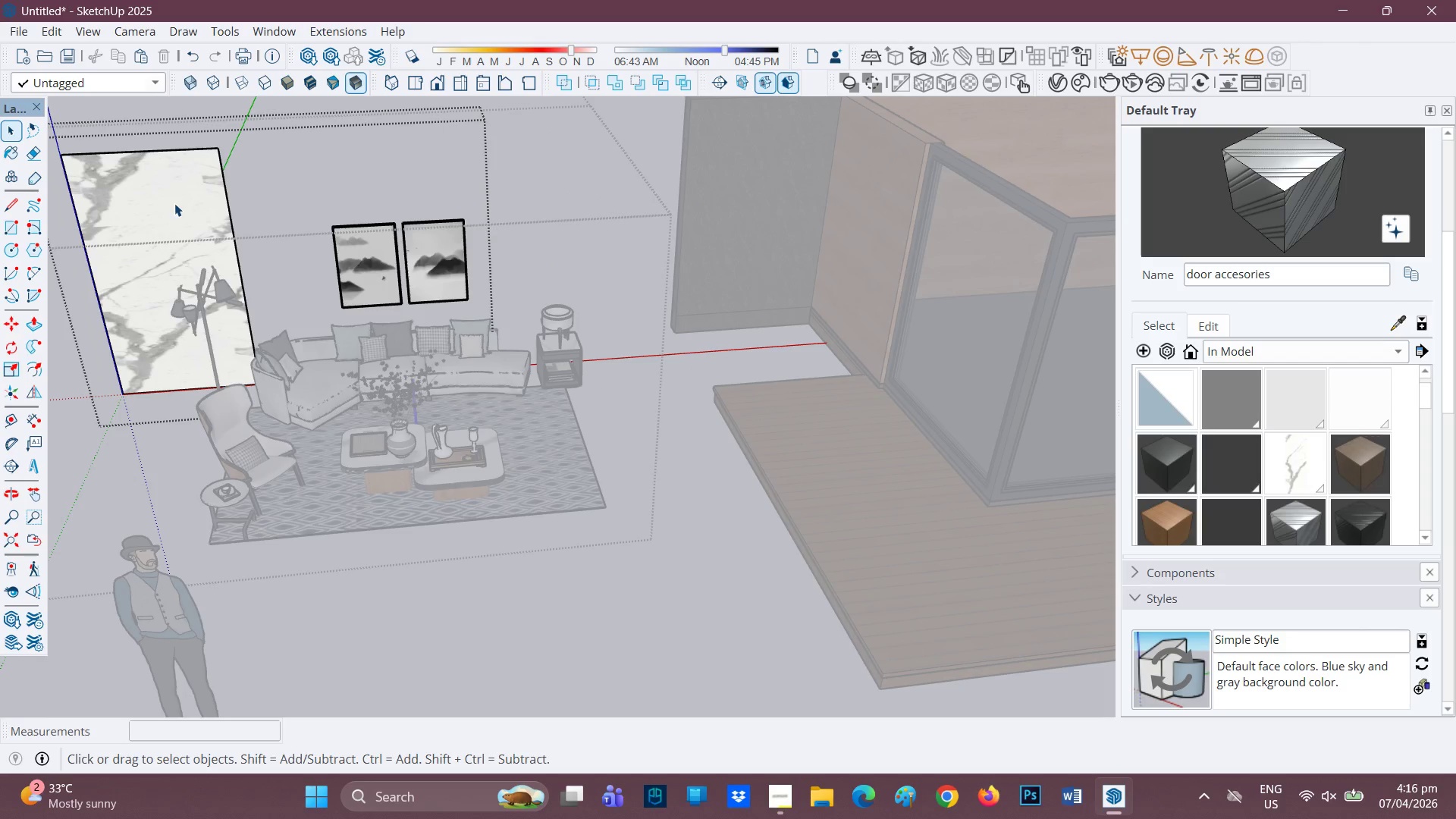 
left_click([178, 200])
 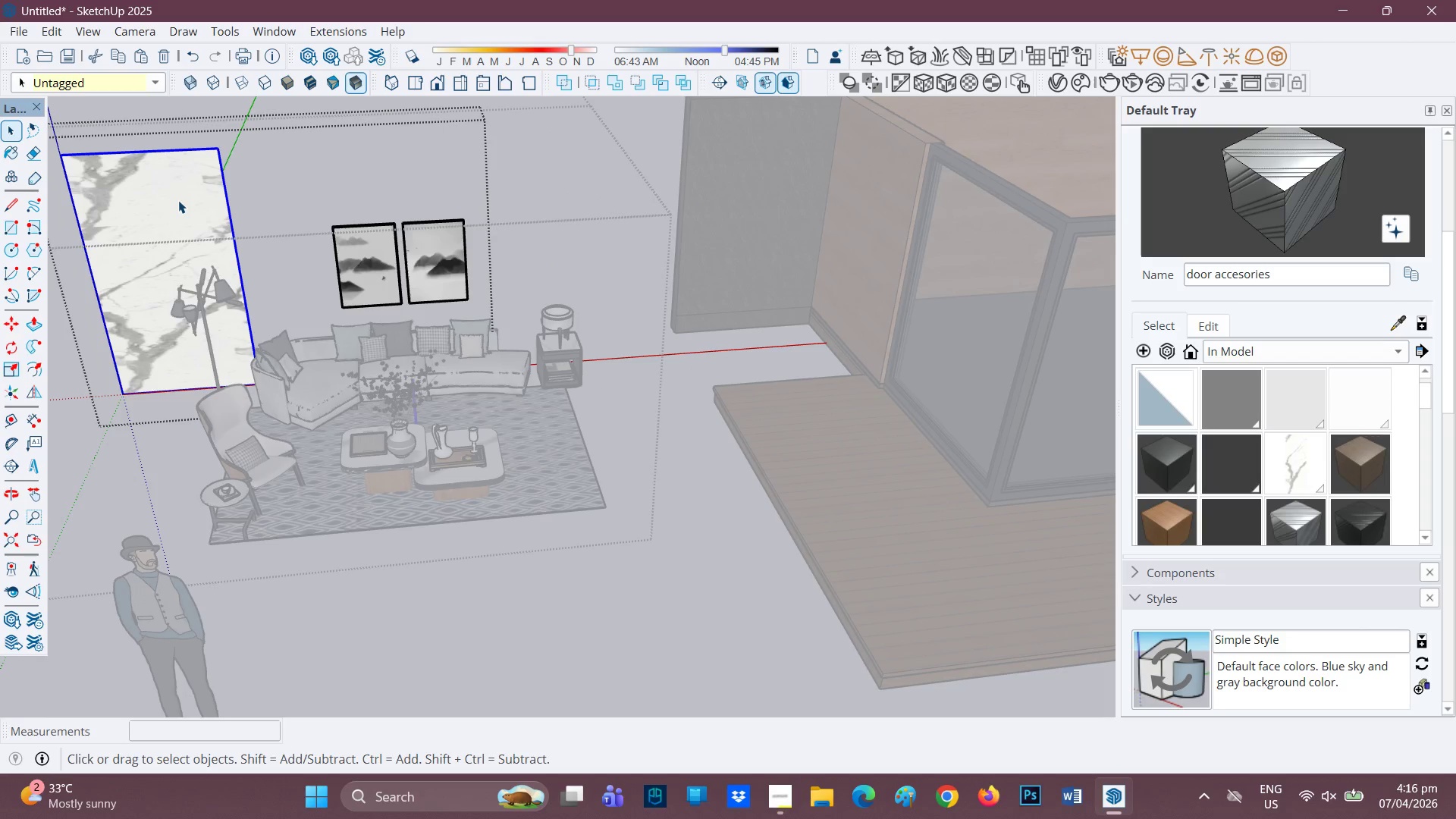 
right_click([178, 200])
 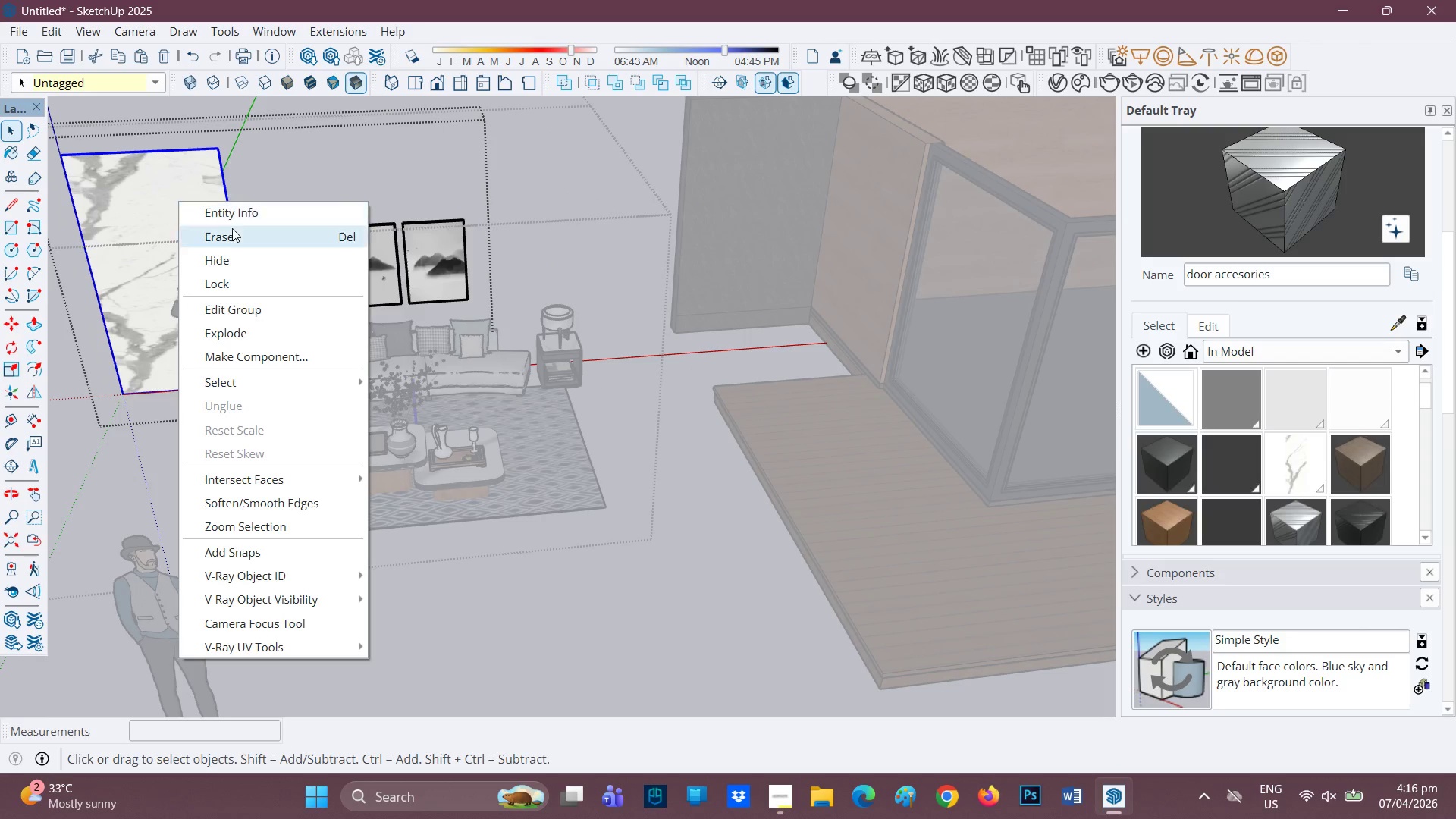 
left_click([232, 230])
 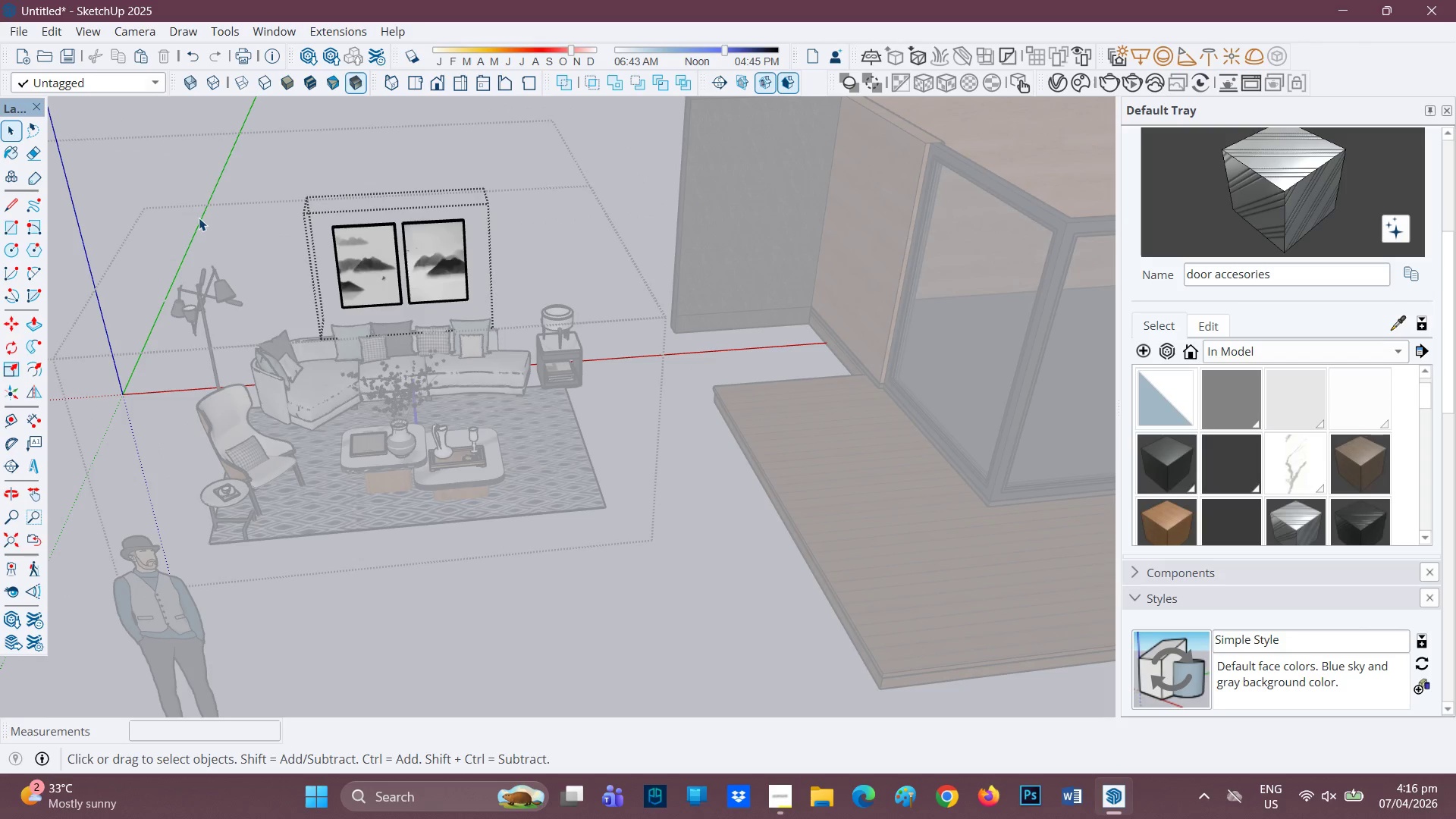 
scroll: coordinate [371, 325], scroll_direction: none, amount: 0.0
 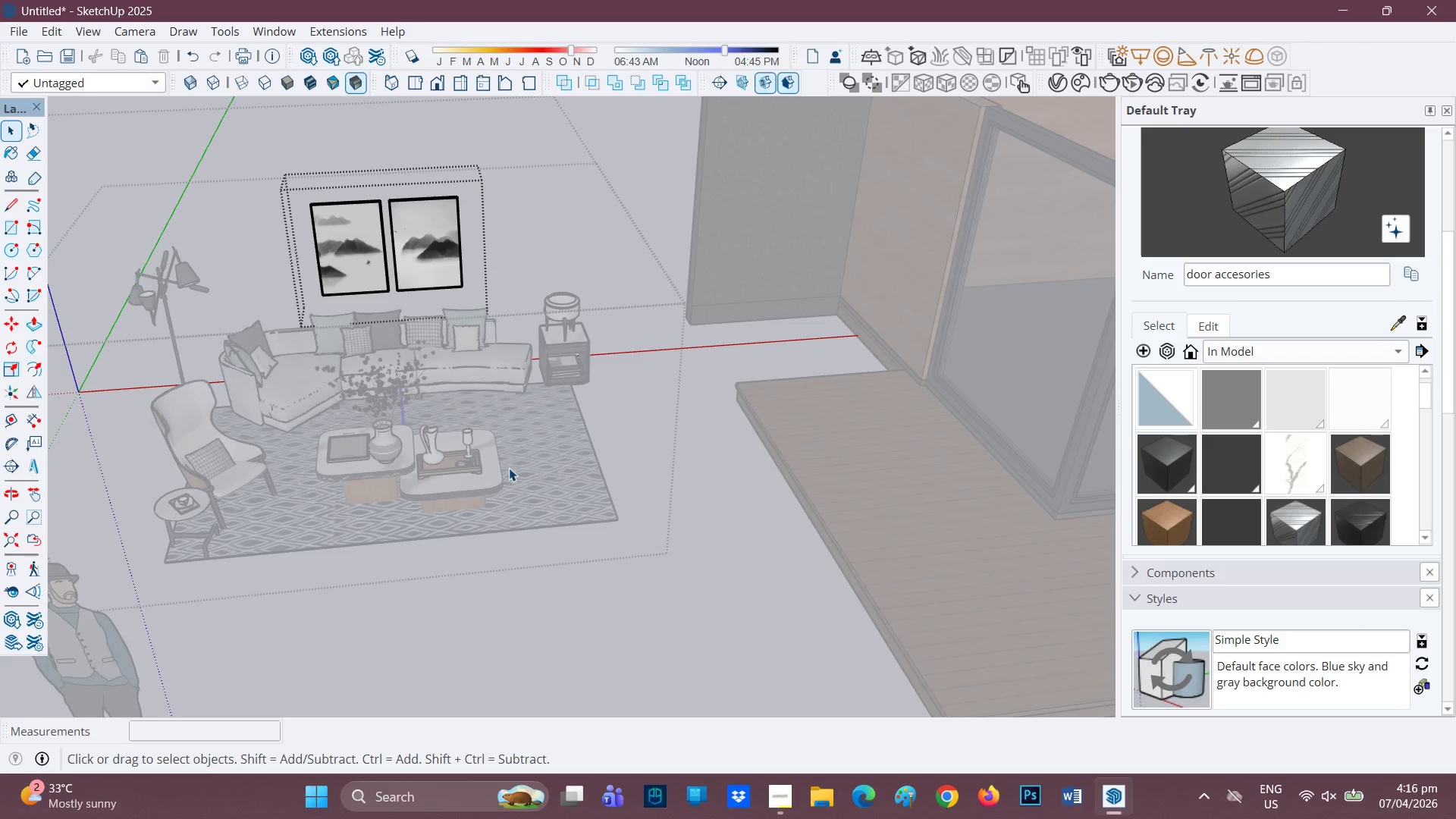 
scroll: coordinate [465, 362], scroll_direction: up, amount: 2.0
 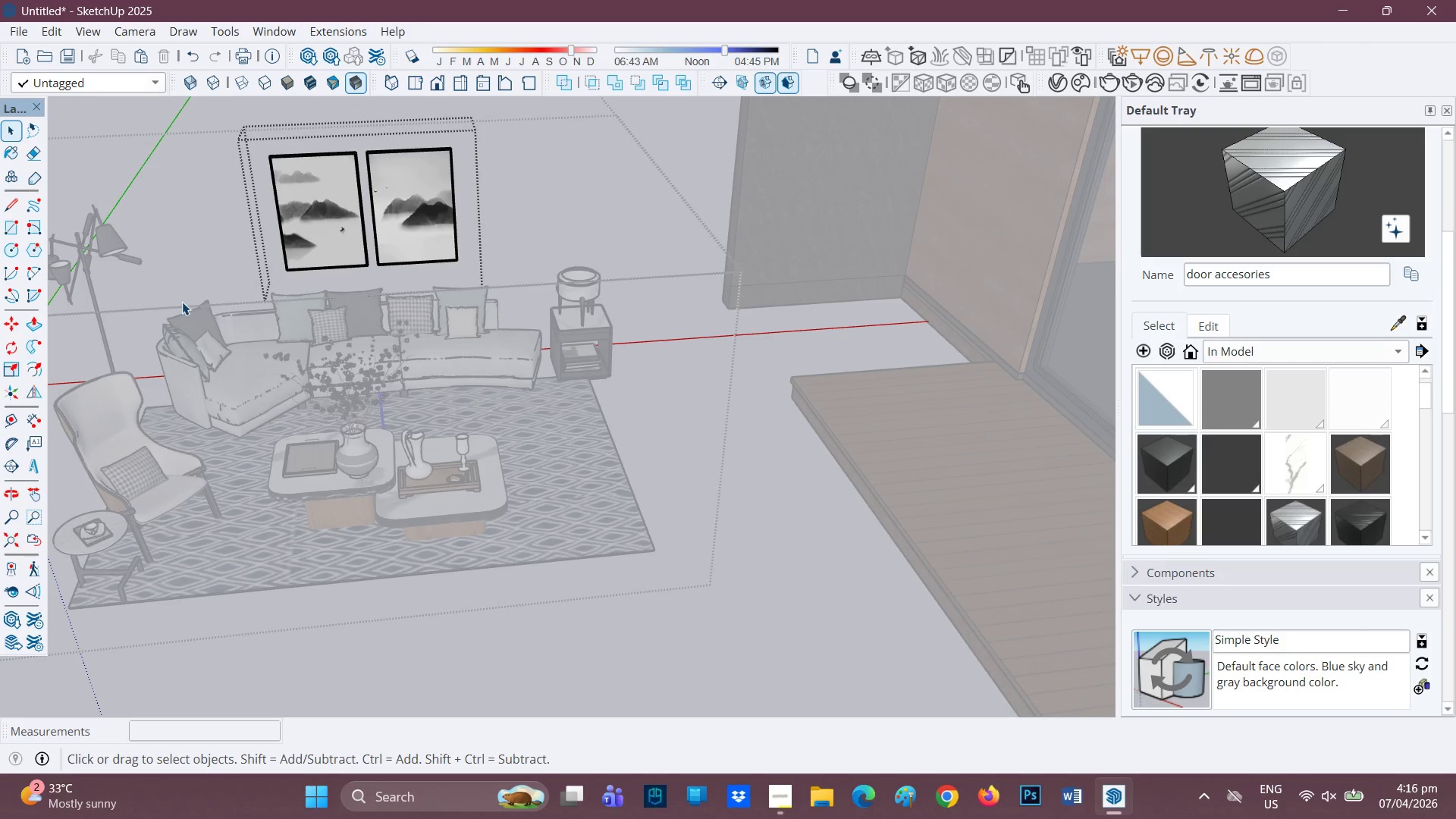 
key(Space)
 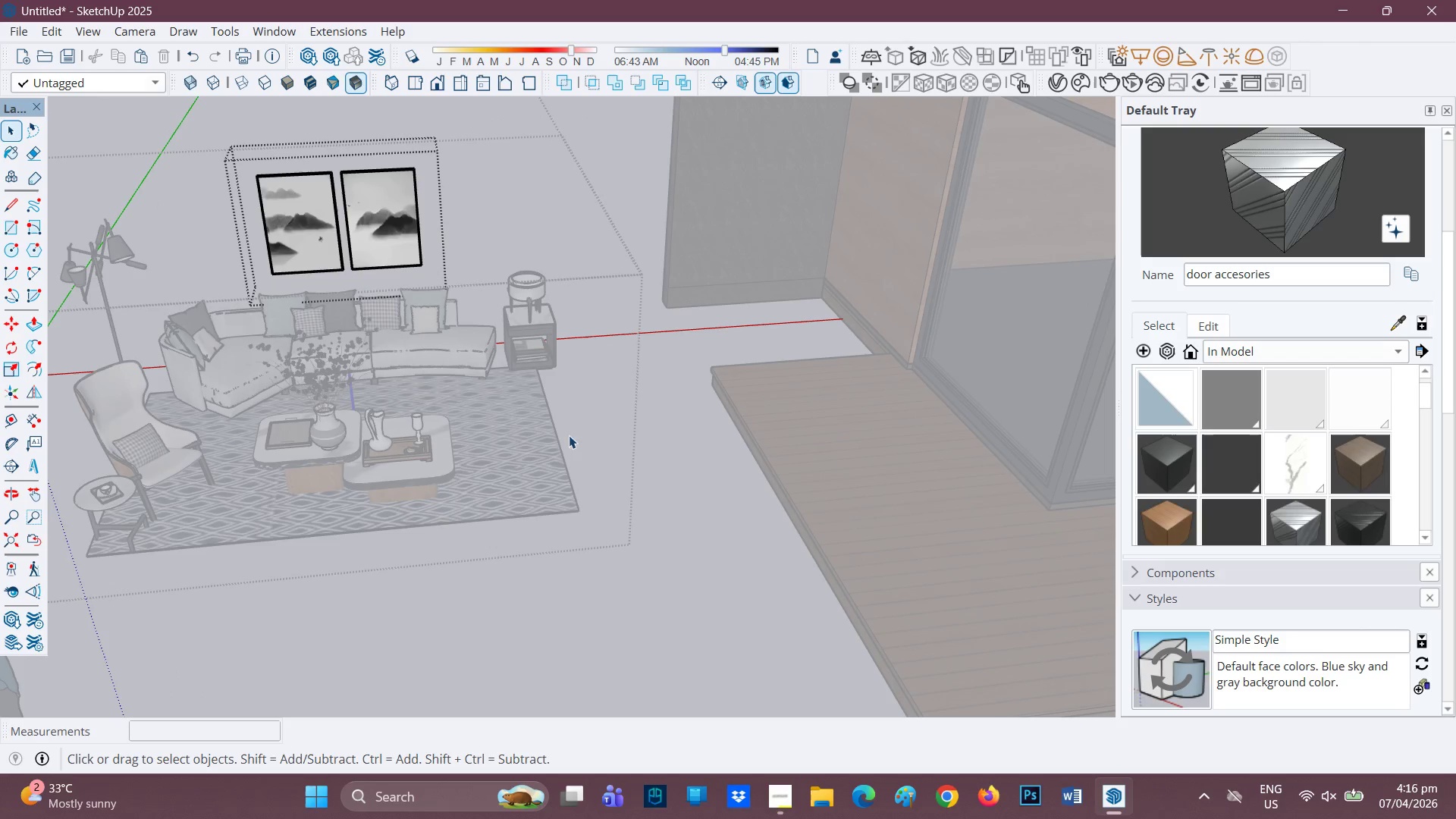 
scroll: coordinate [175, 301], scroll_direction: down, amount: 3.0
 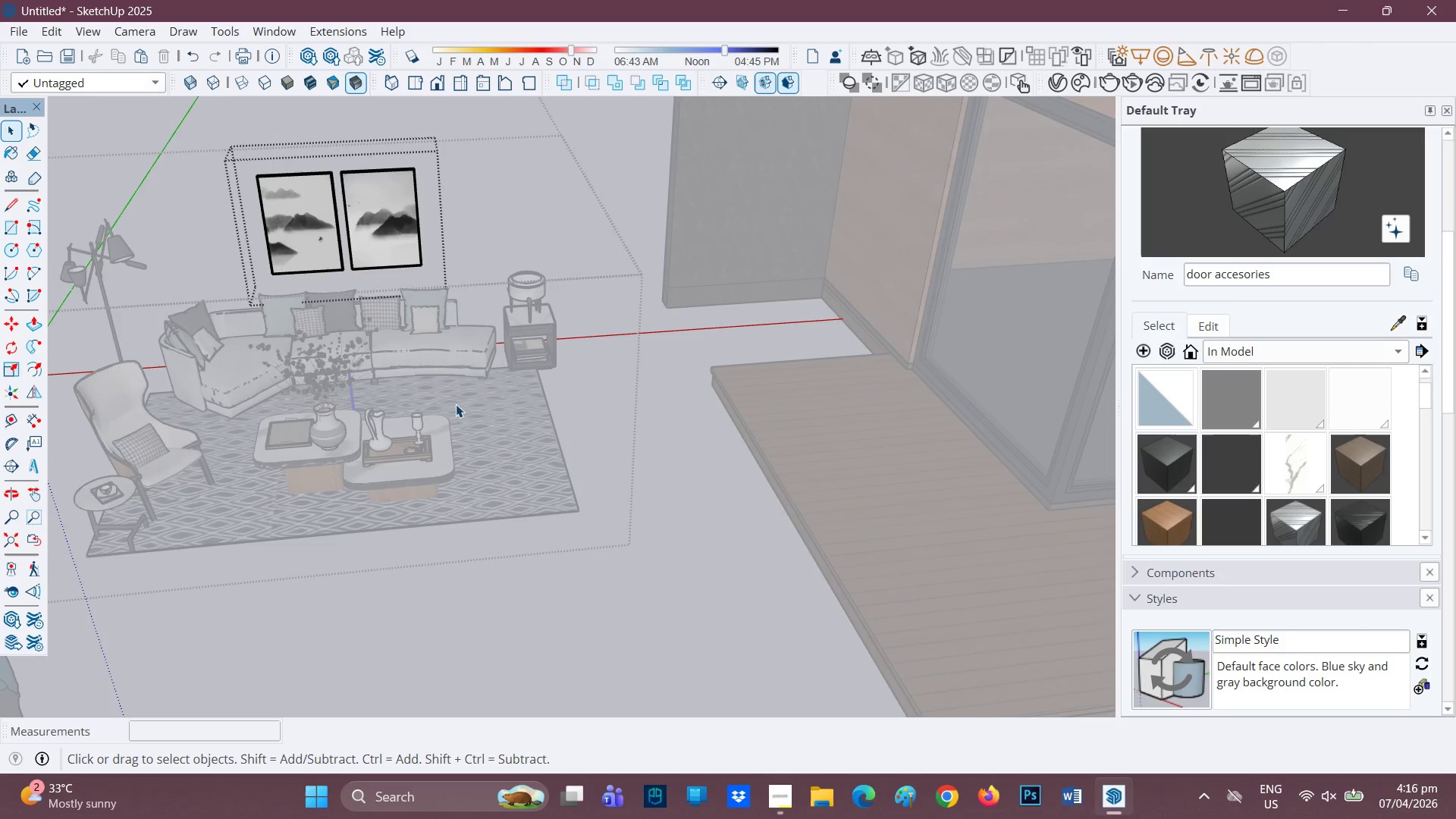 
left_click([492, 441])
 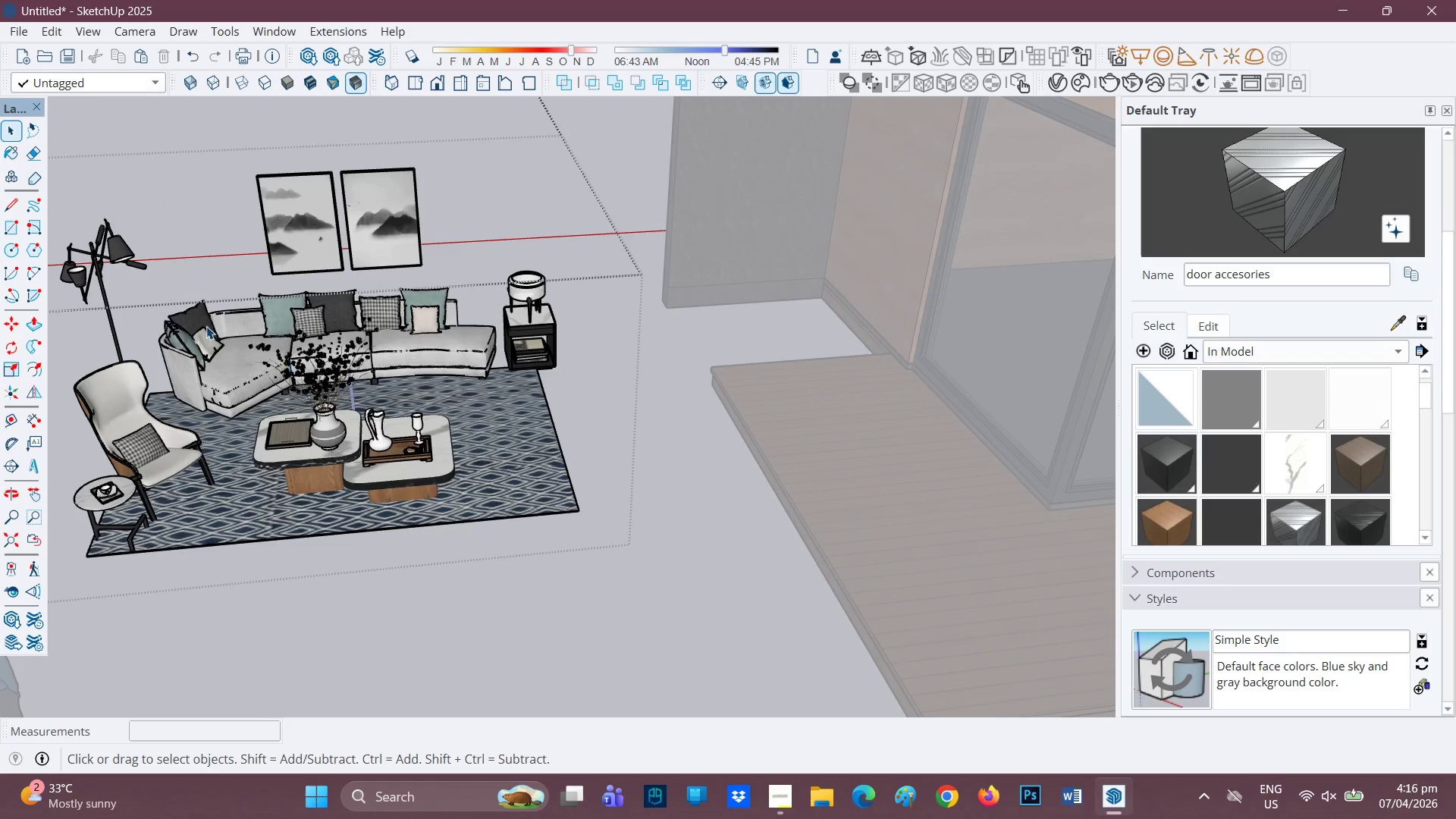 
scroll: coordinate [337, 364], scroll_direction: up, amount: 1.0
 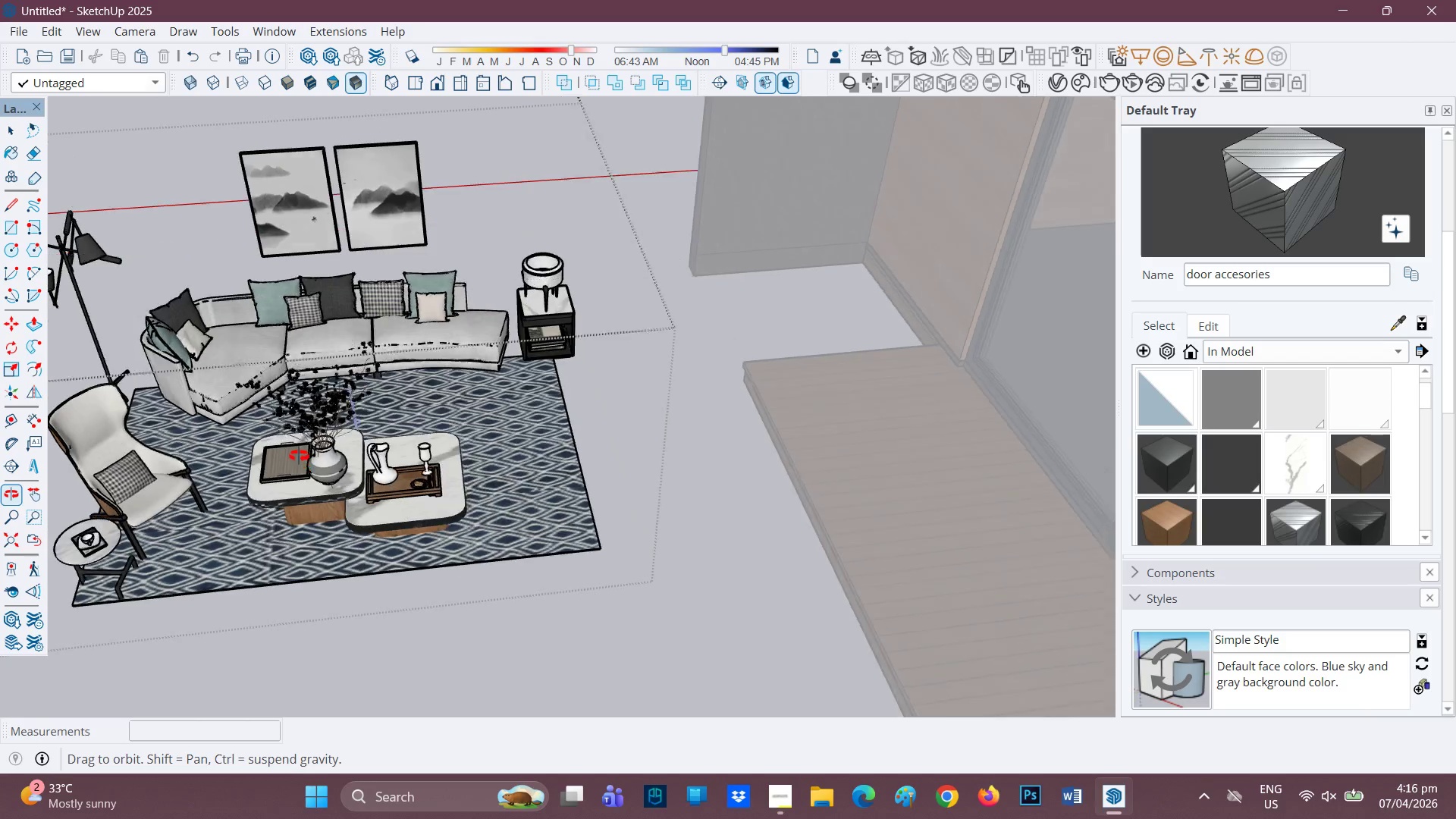 
scroll: coordinate [262, 439], scroll_direction: down, amount: 2.0
 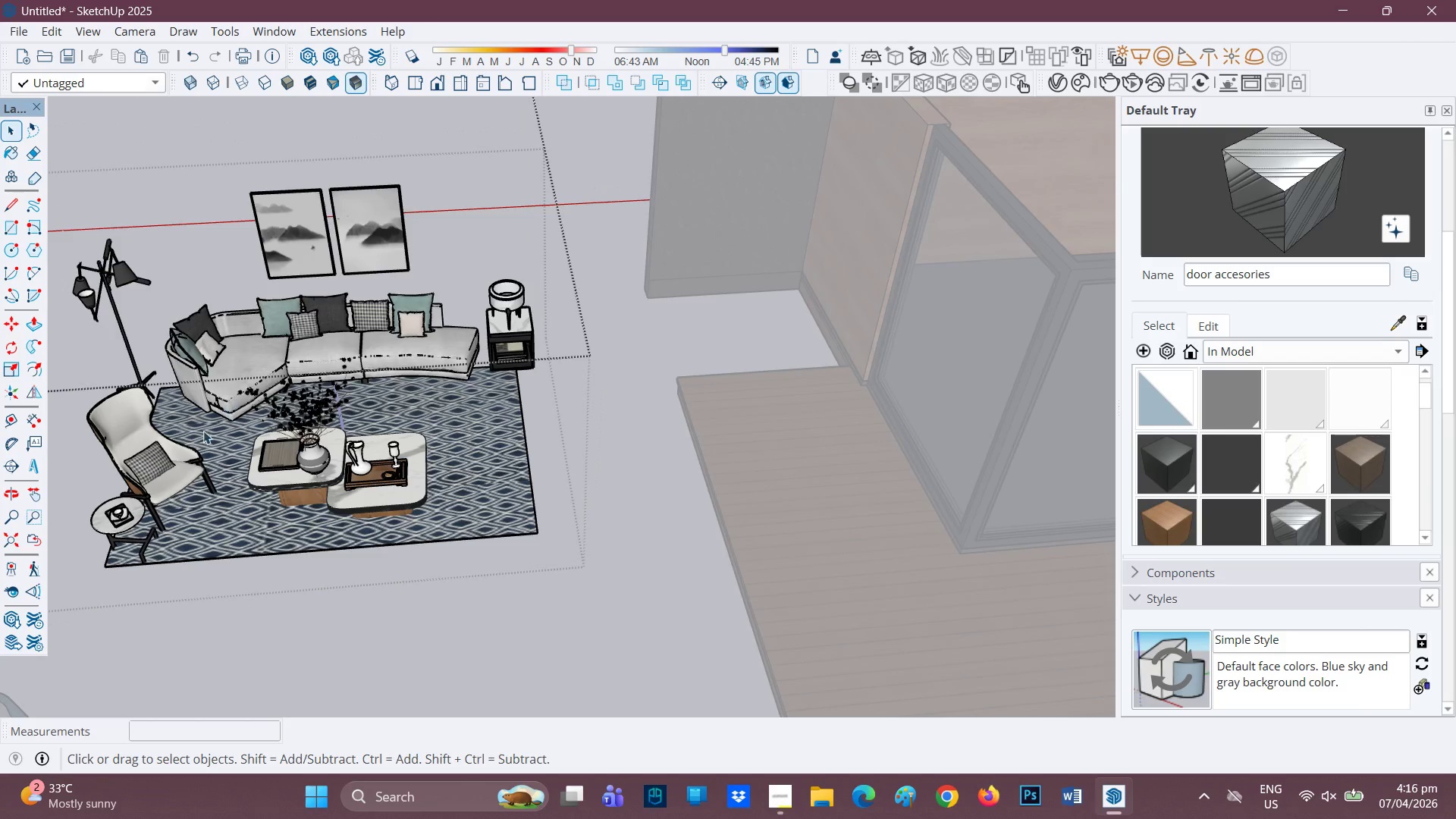 
scroll: coordinate [253, 358], scroll_direction: up, amount: 4.0
 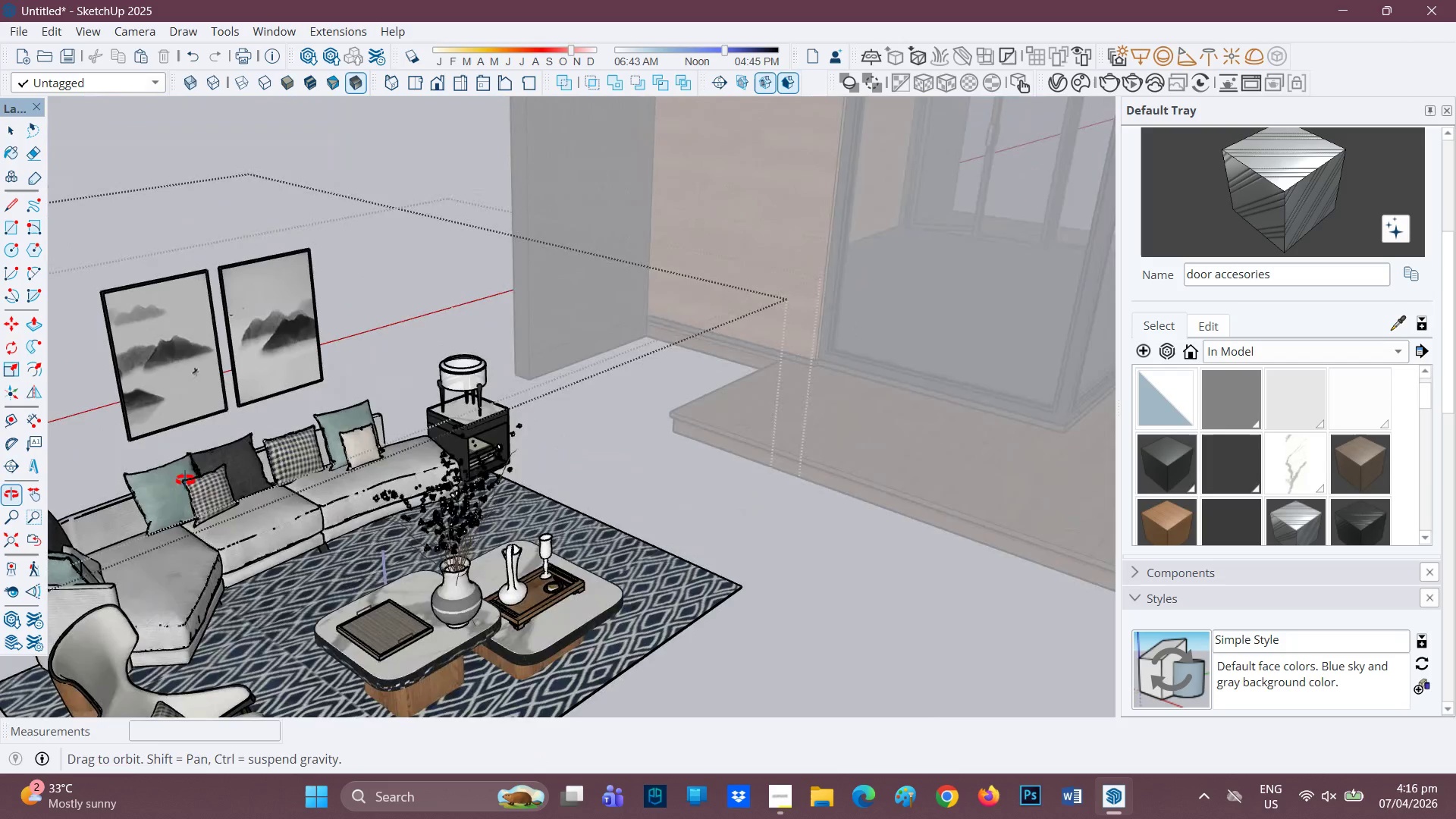 
scroll: coordinate [202, 429], scroll_direction: down, amount: 2.0
 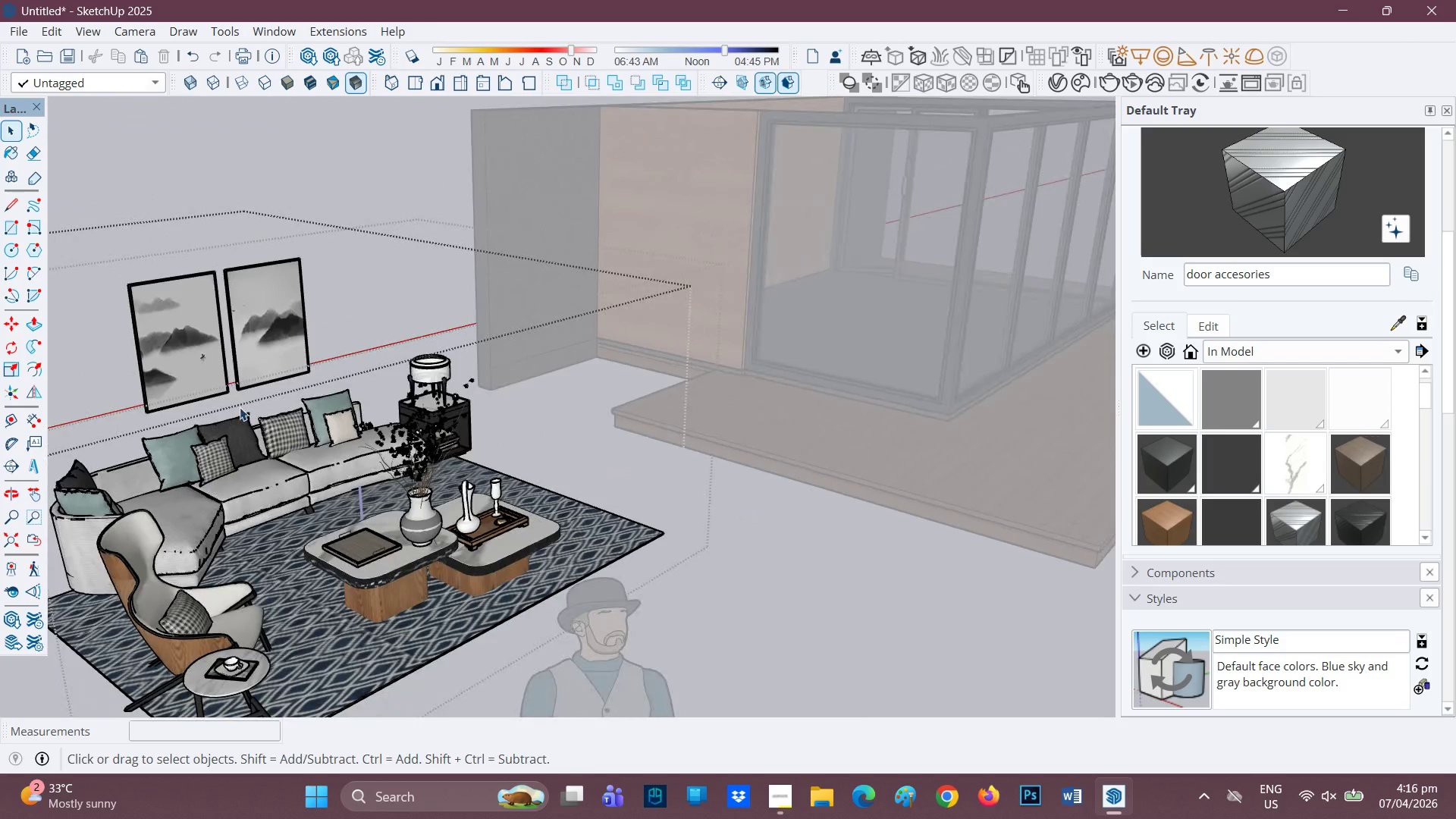 
key(H)
 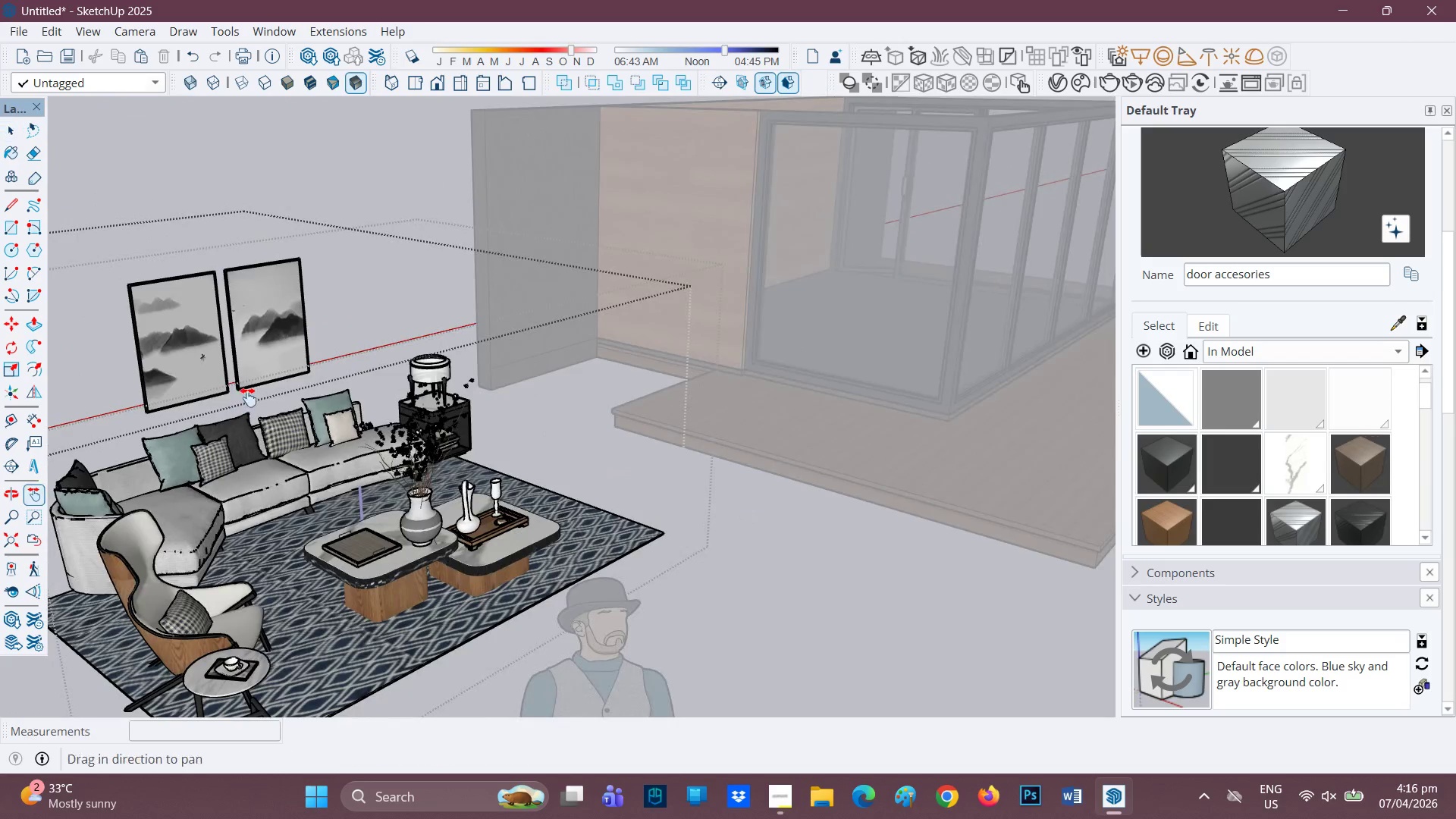 
left_click_drag(start_coordinate=[249, 396], to_coordinate=[465, 298])
 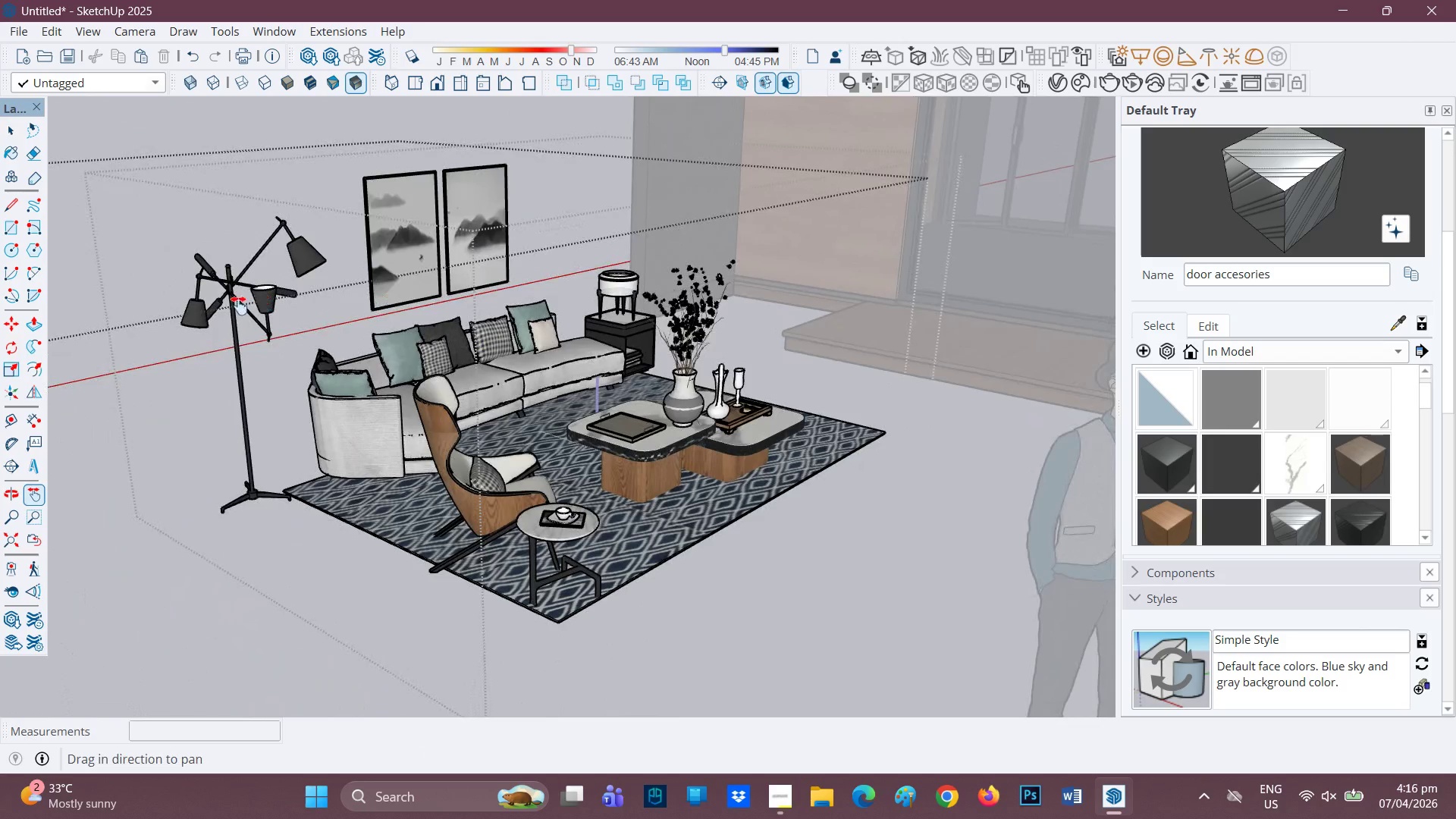 
key(Space)
 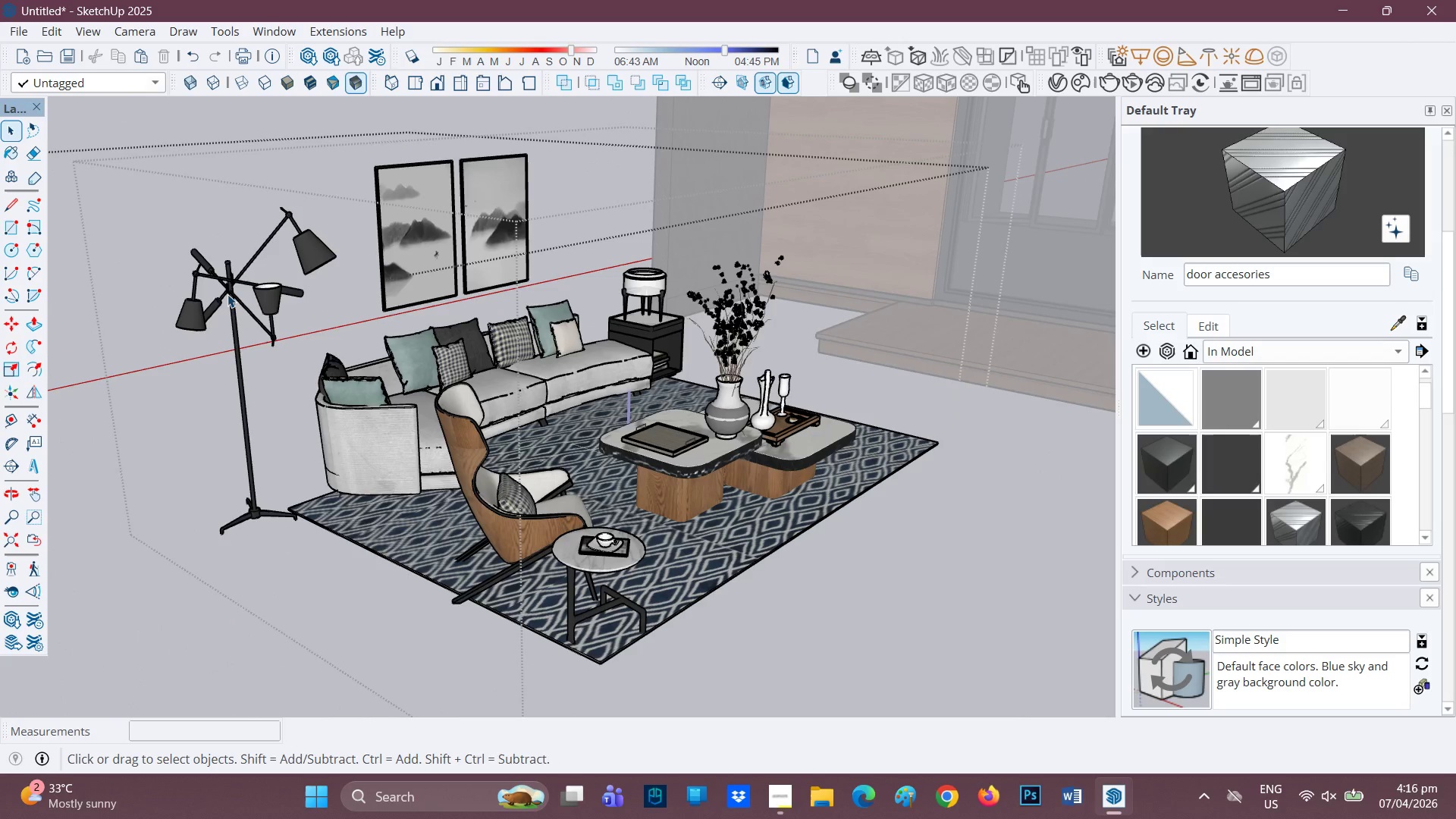 
scroll: coordinate [229, 302], scroll_direction: up, amount: 1.0
 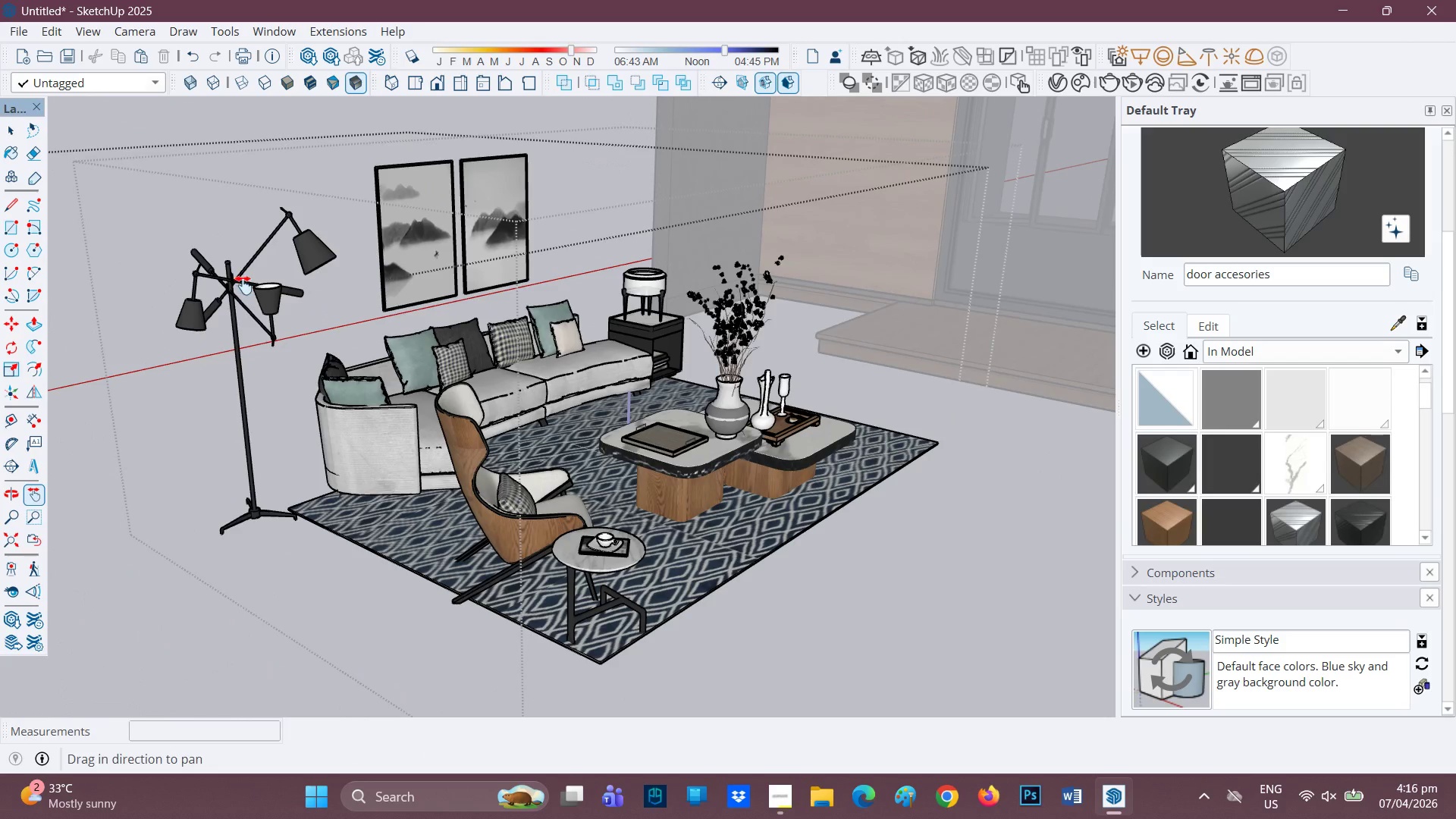 
left_click([228, 294])
 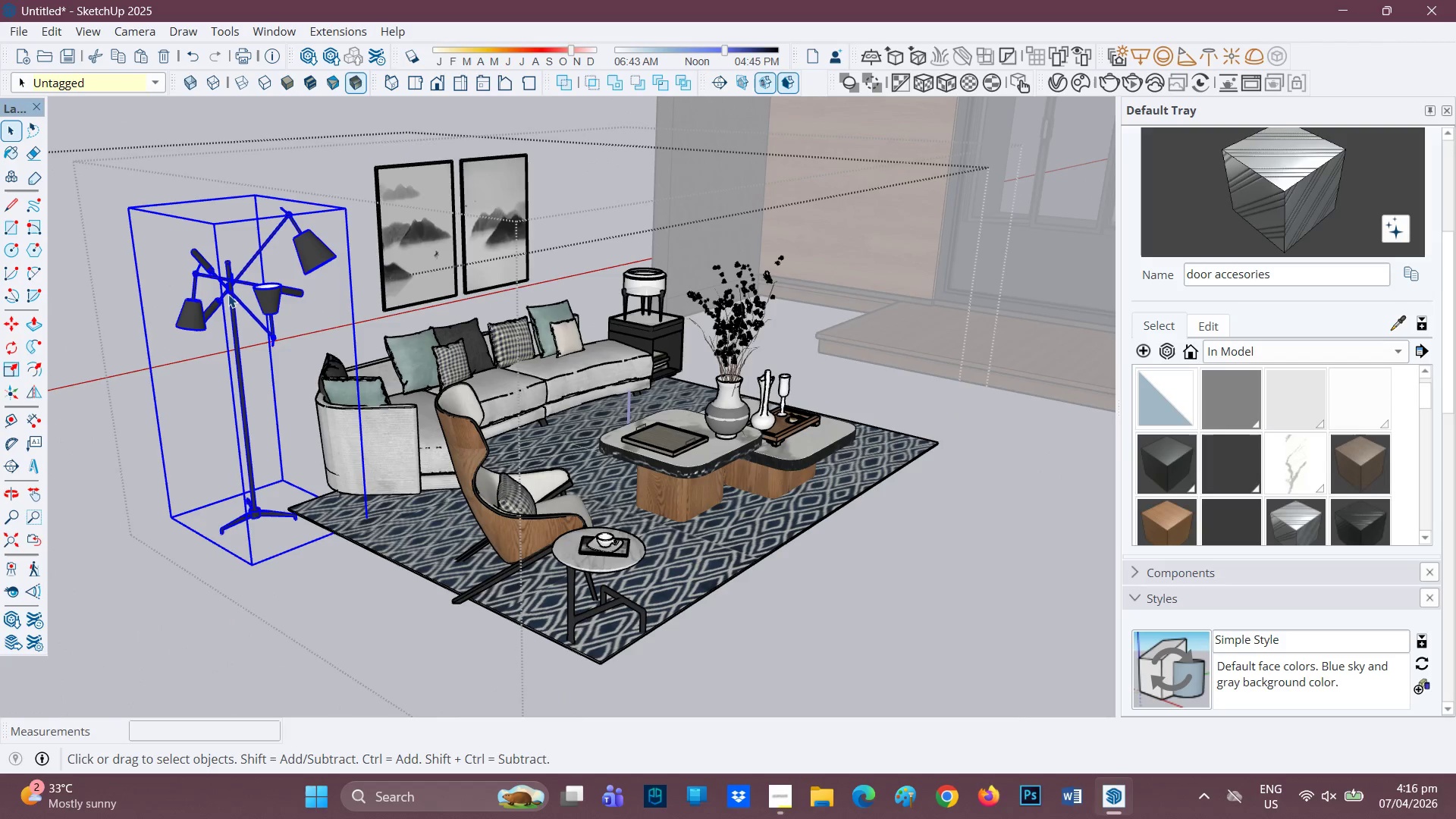 
right_click([231, 293])
 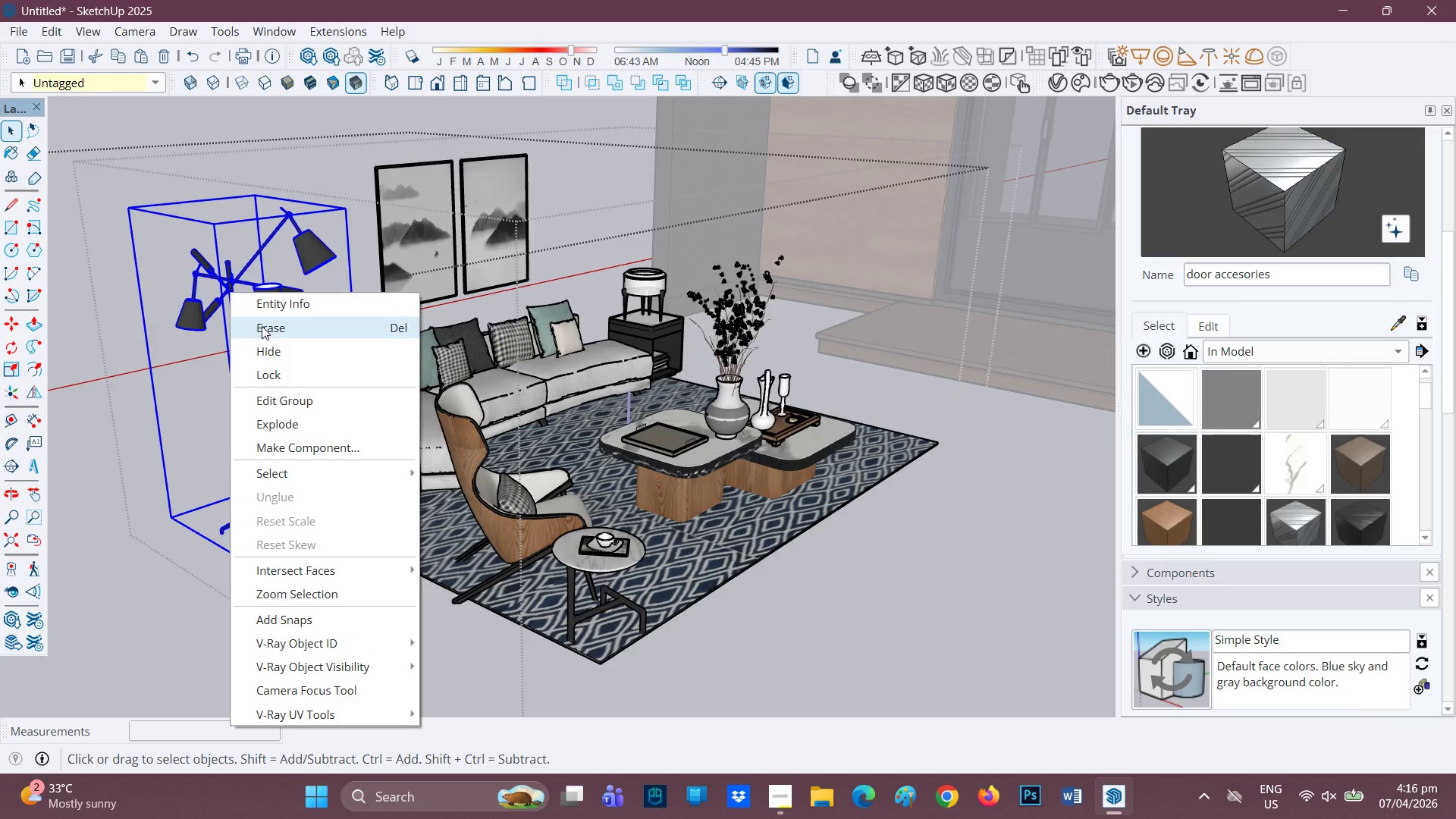 
left_click([262, 329])
 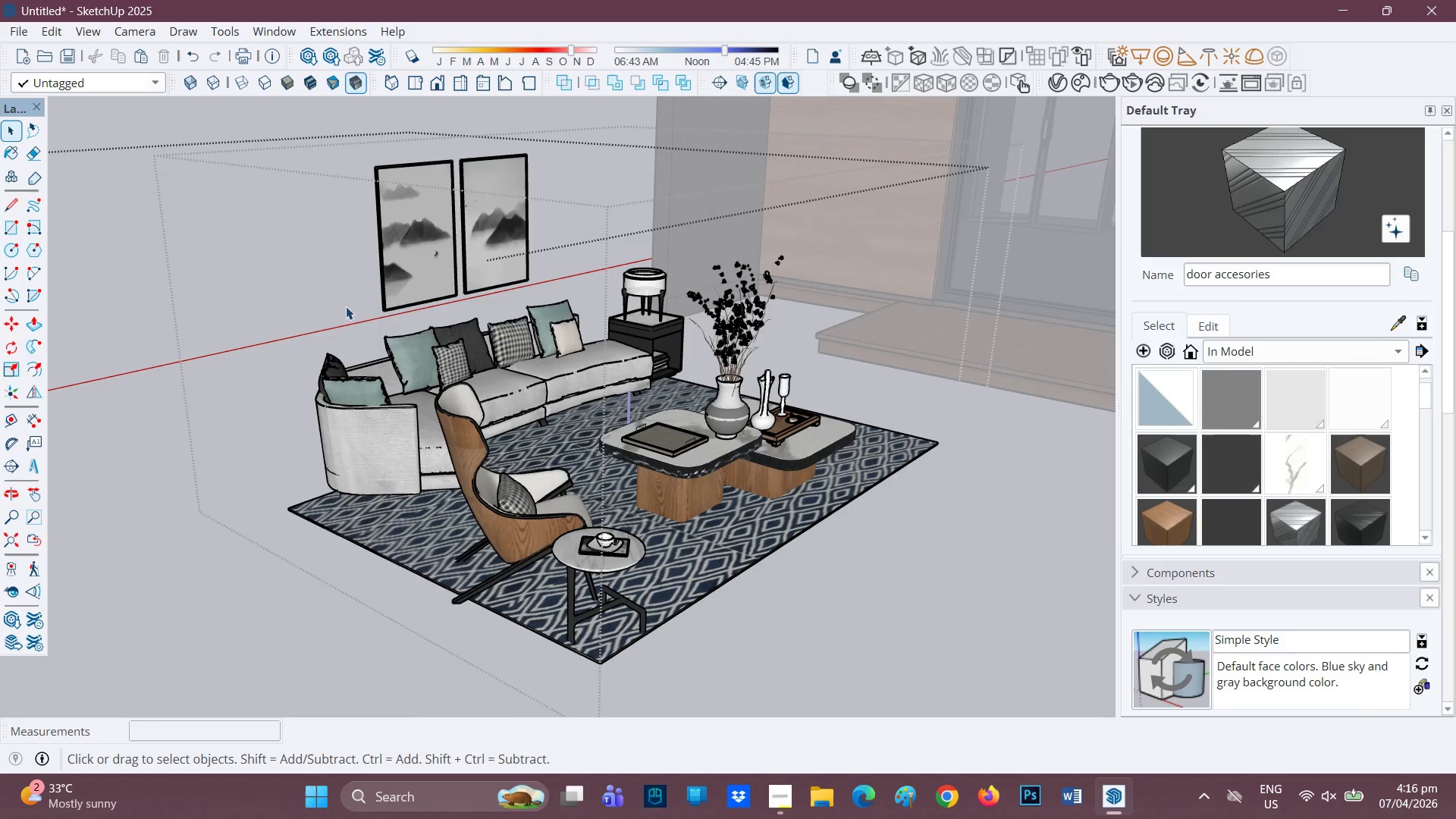 
scroll: coordinate [714, 326], scroll_direction: down, amount: 8.0
 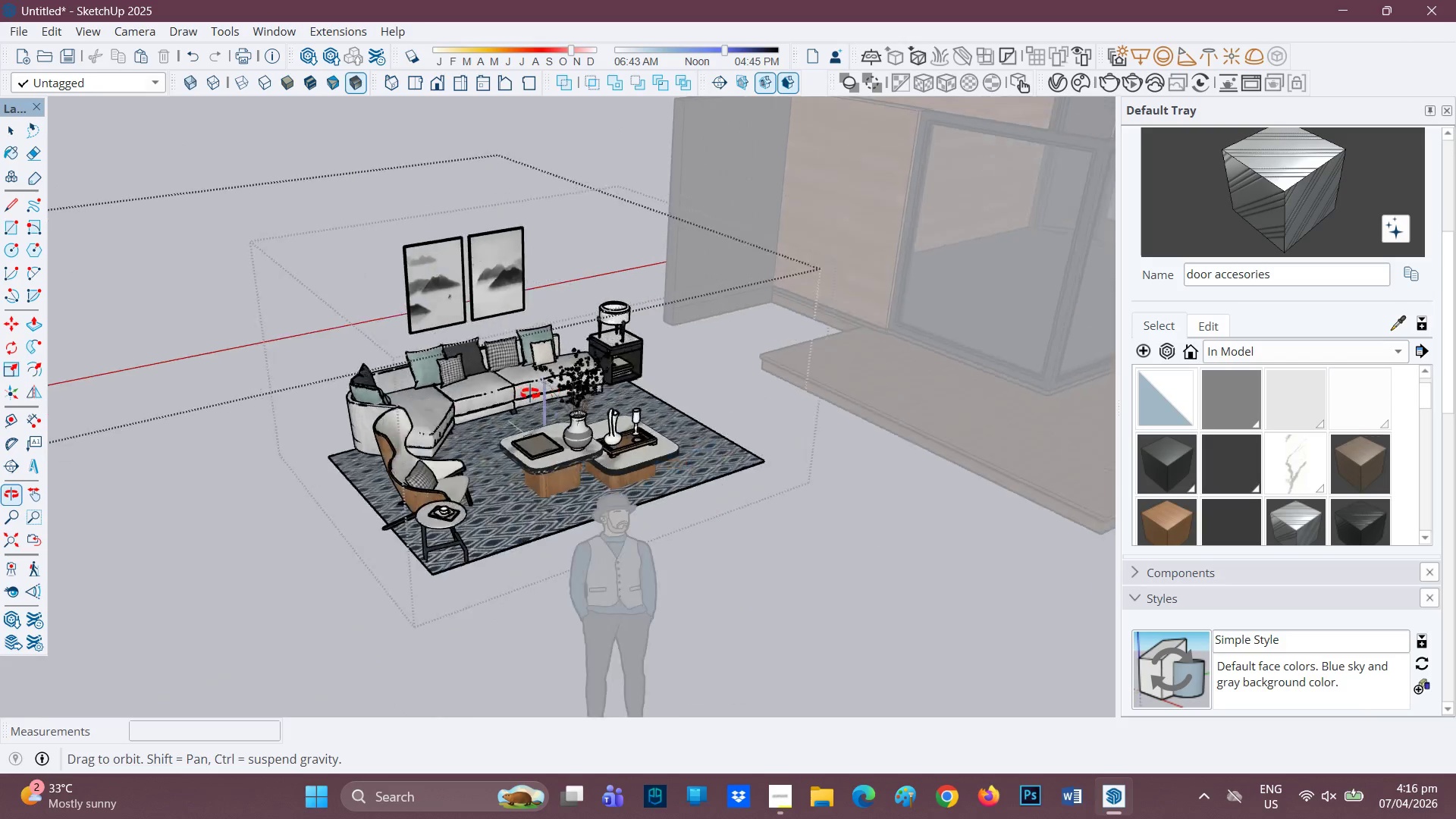 
key(Space)
 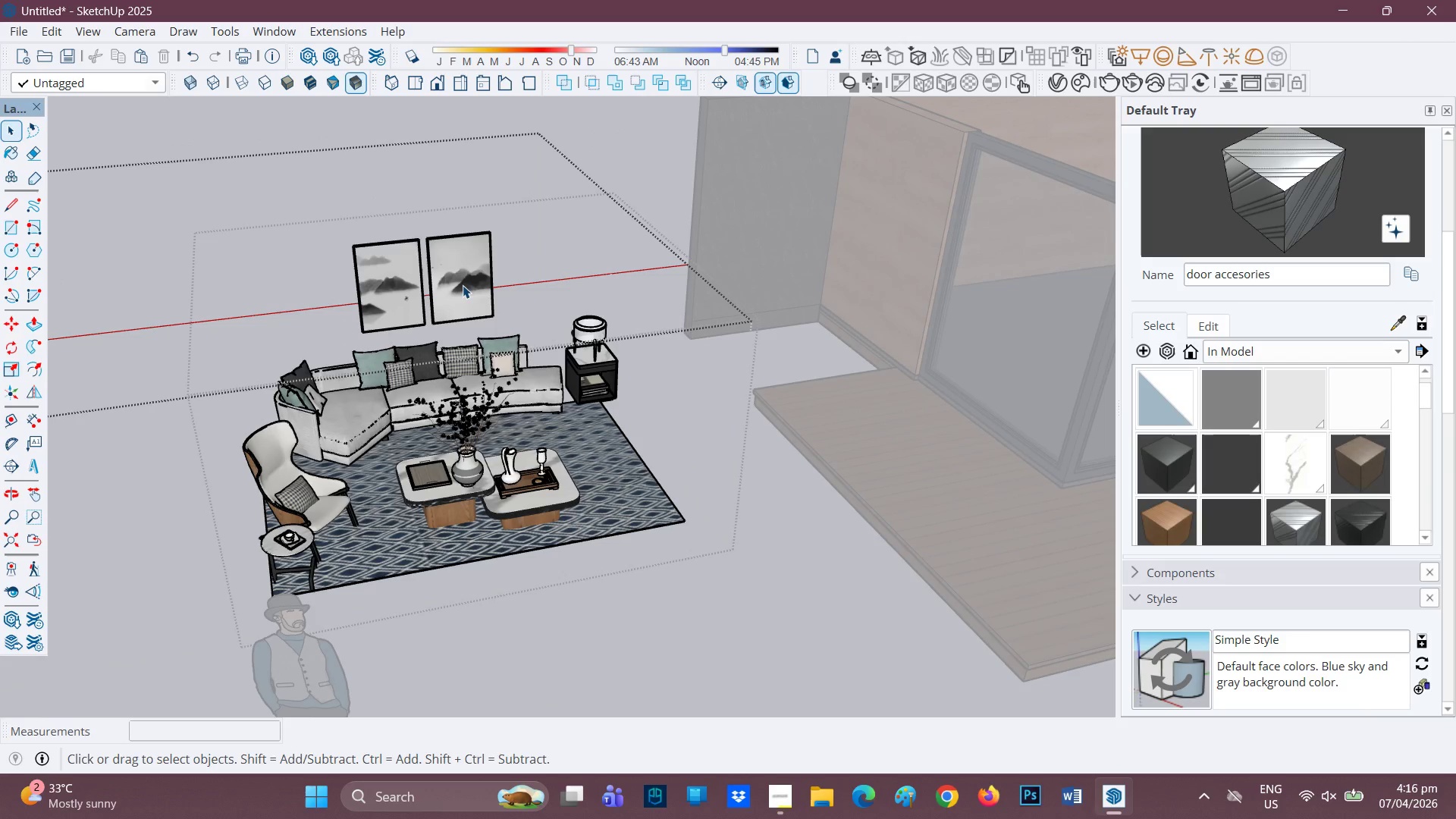 
scroll: coordinate [455, 342], scroll_direction: up, amount: 1.0
 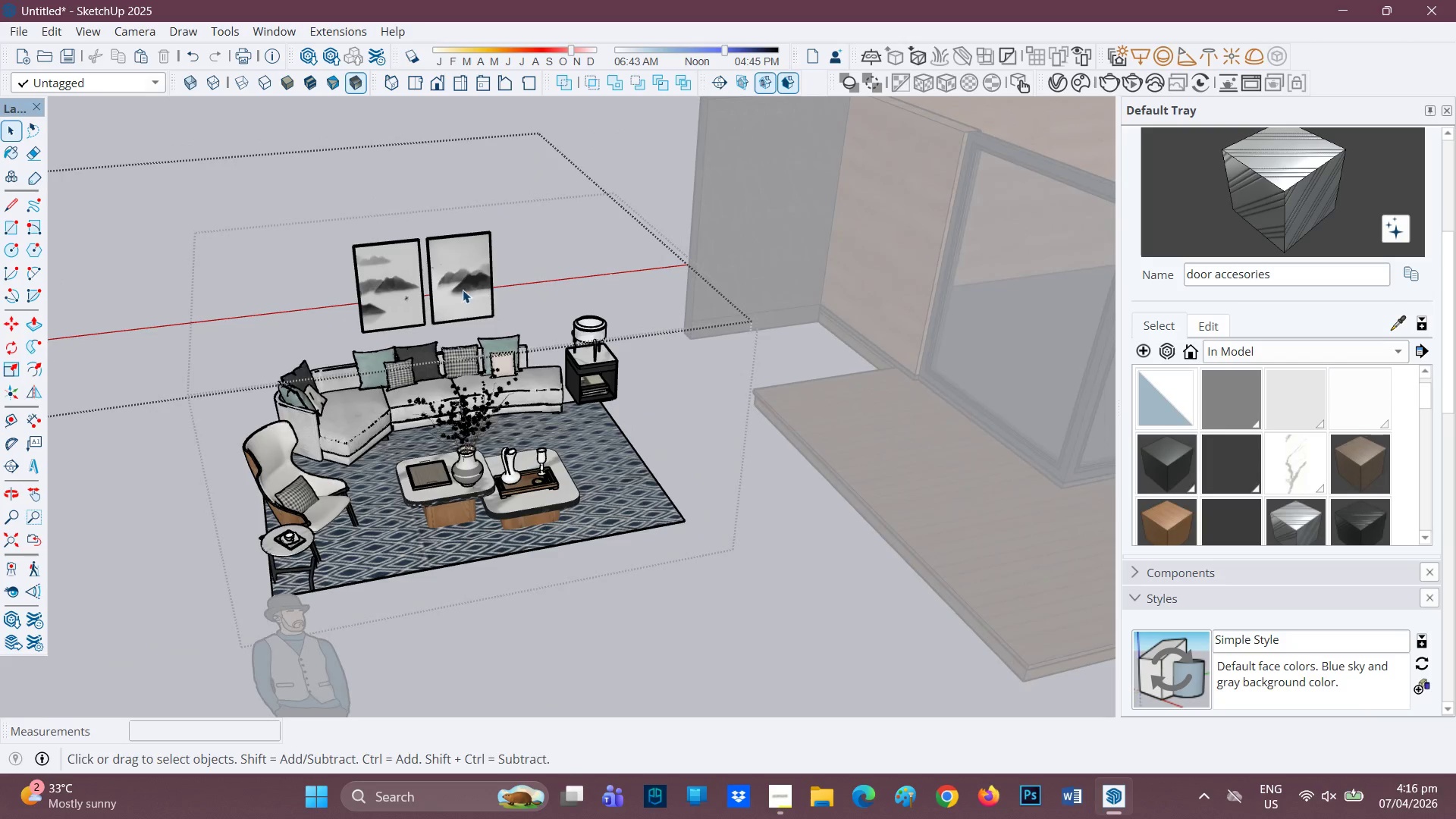 
left_click([463, 285])
 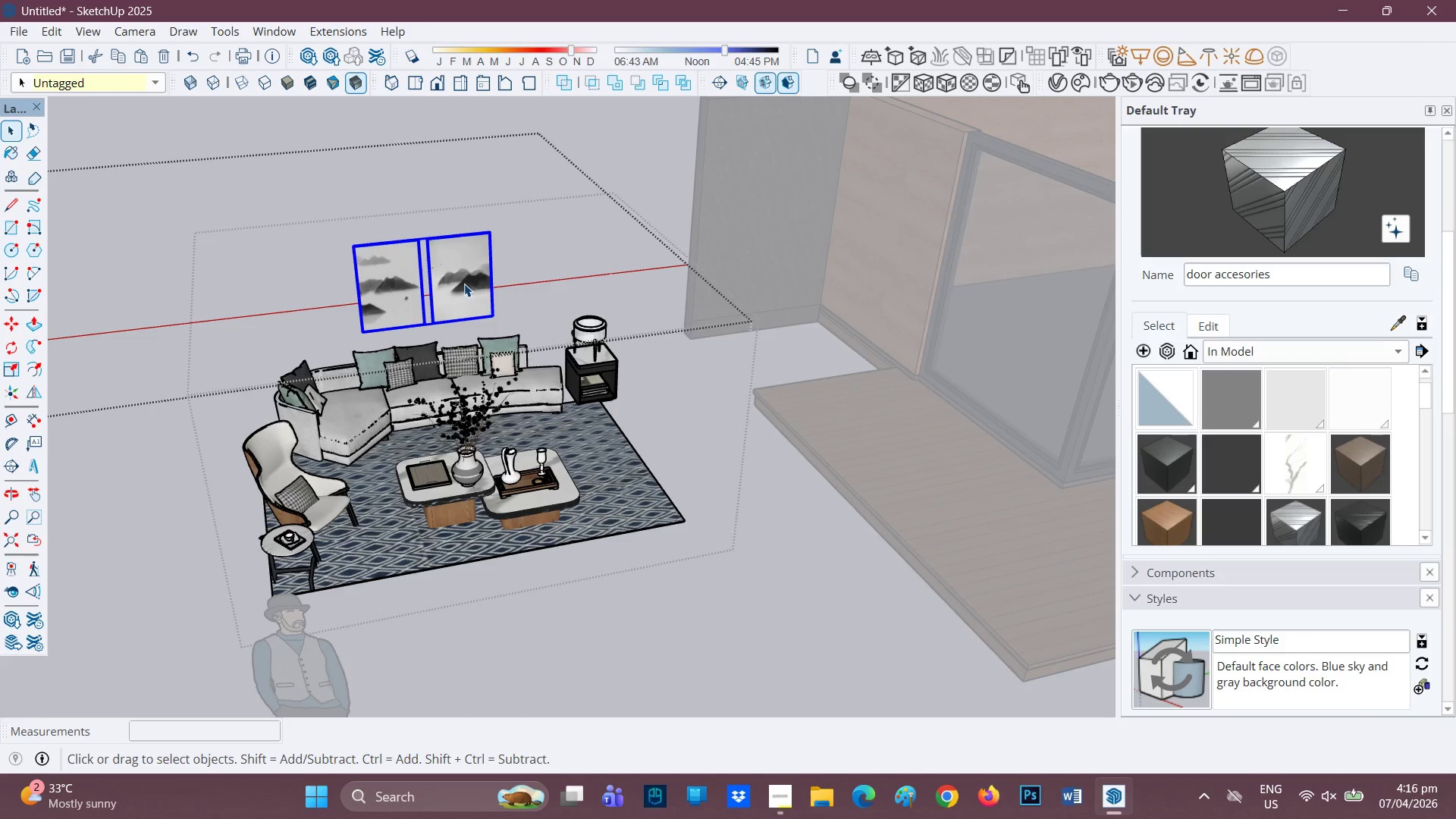 
key(Control+C)
 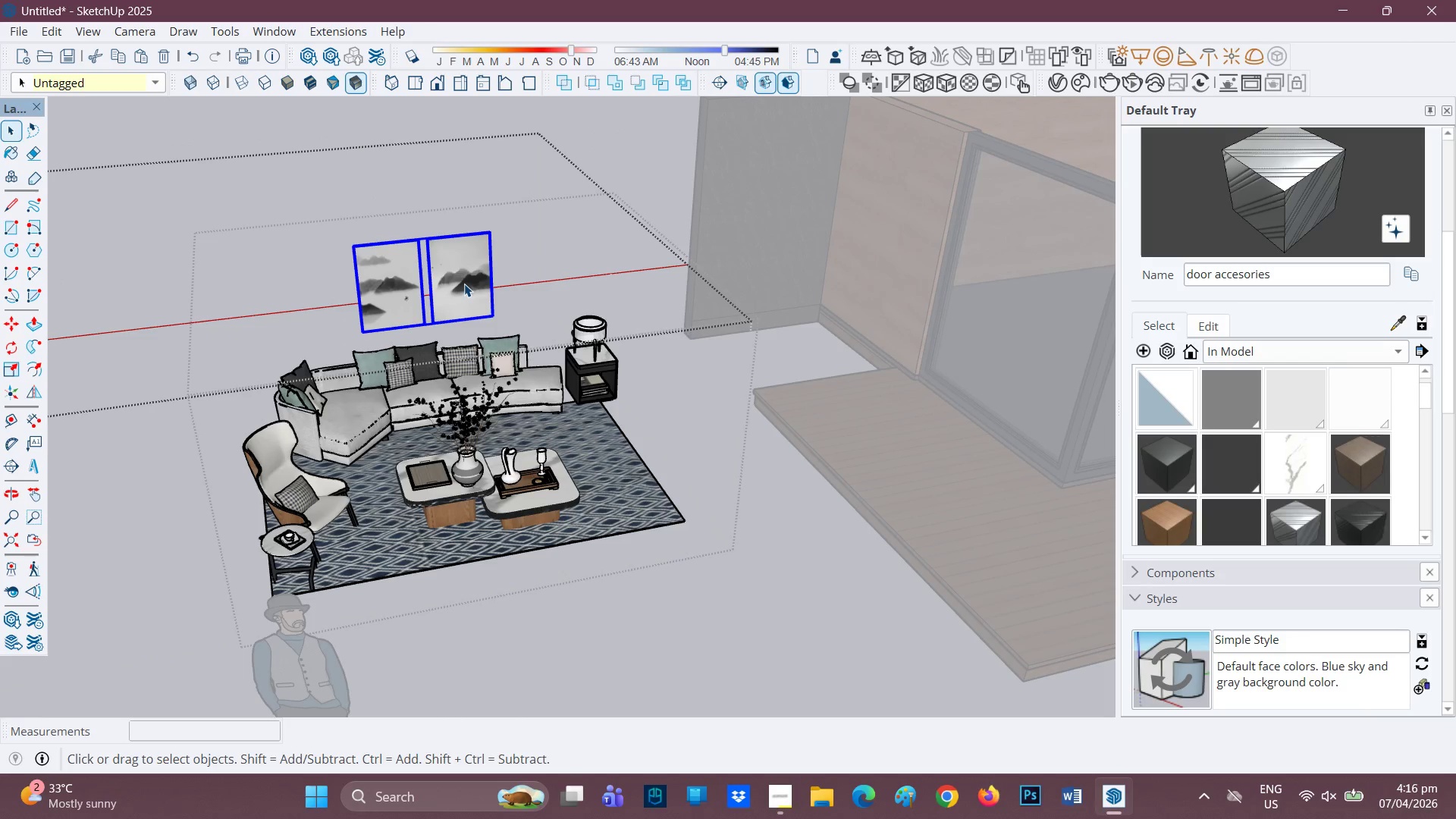 
scroll: coordinate [620, 307], scroll_direction: down, amount: 6.0
 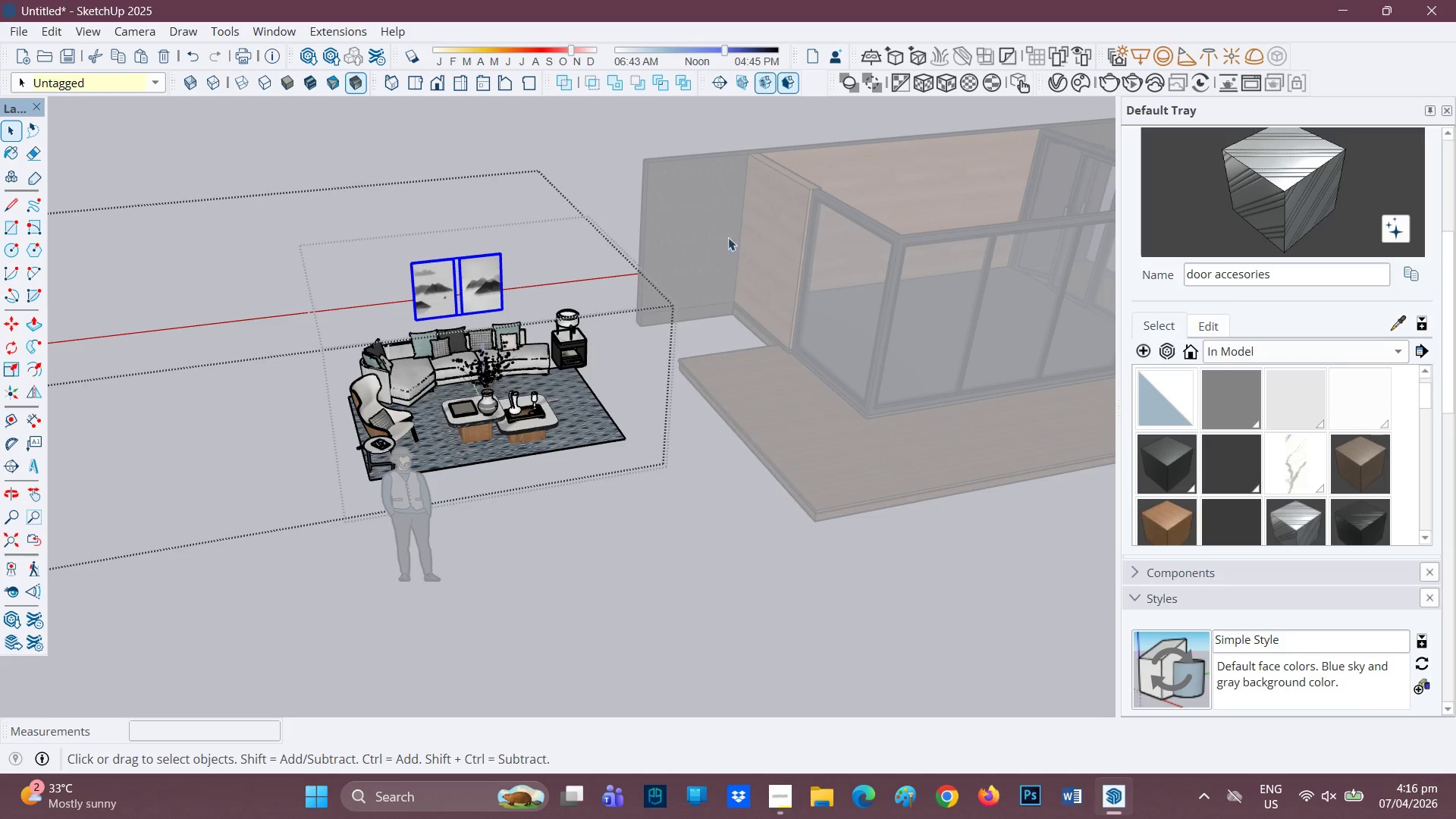 
key(Space)
 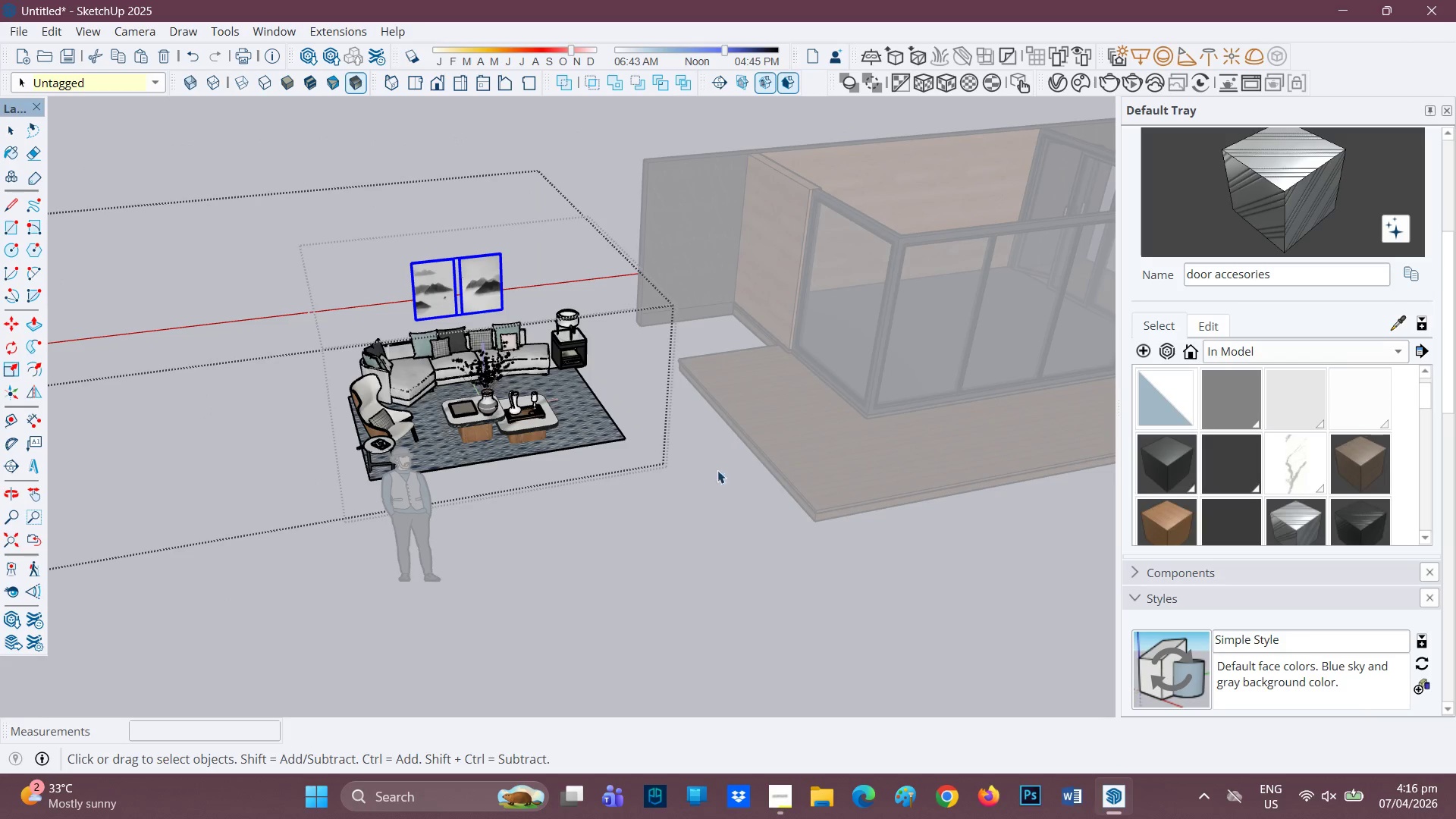 
left_click([709, 487])
 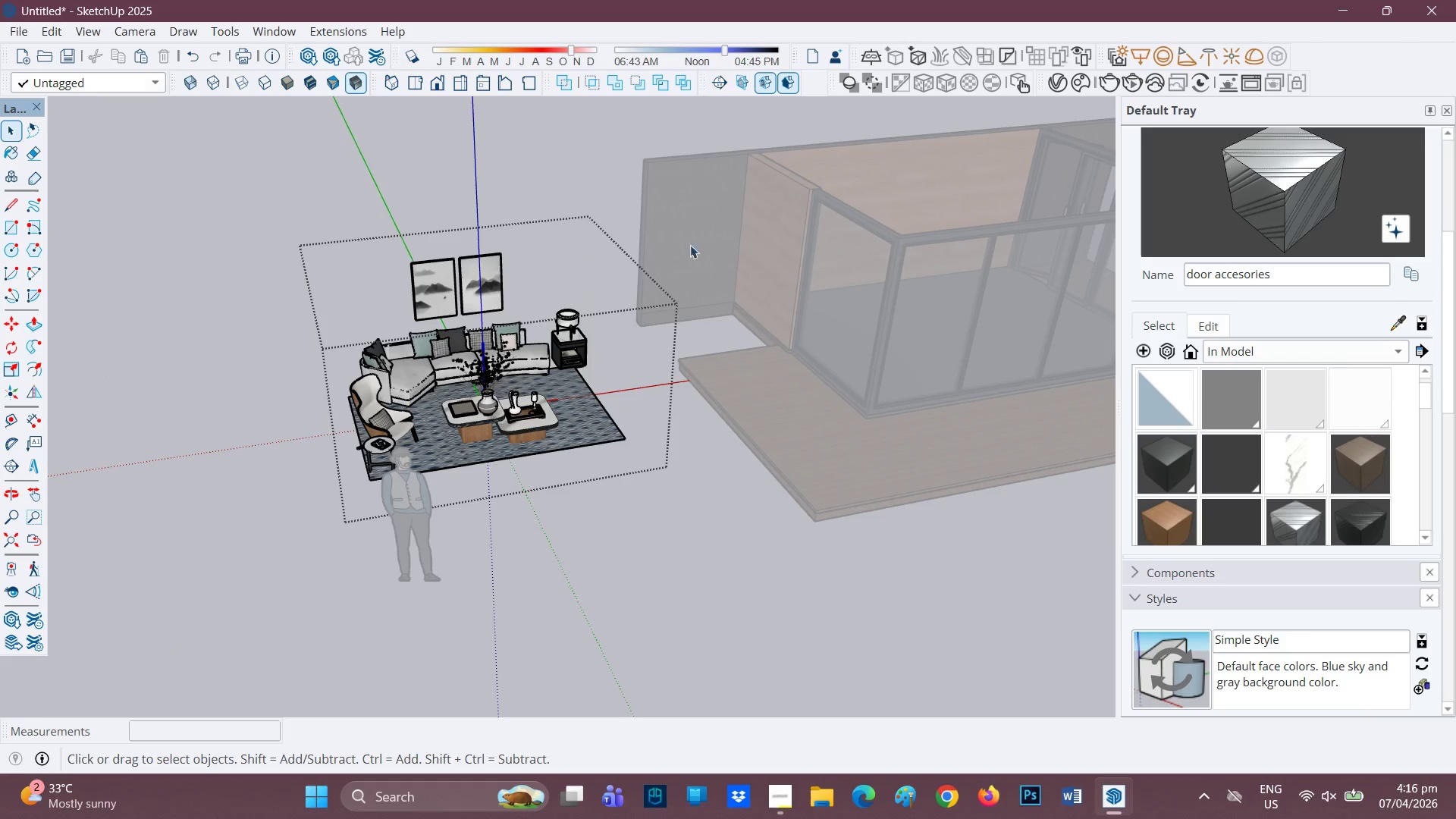 
left_click([435, 287])
 